 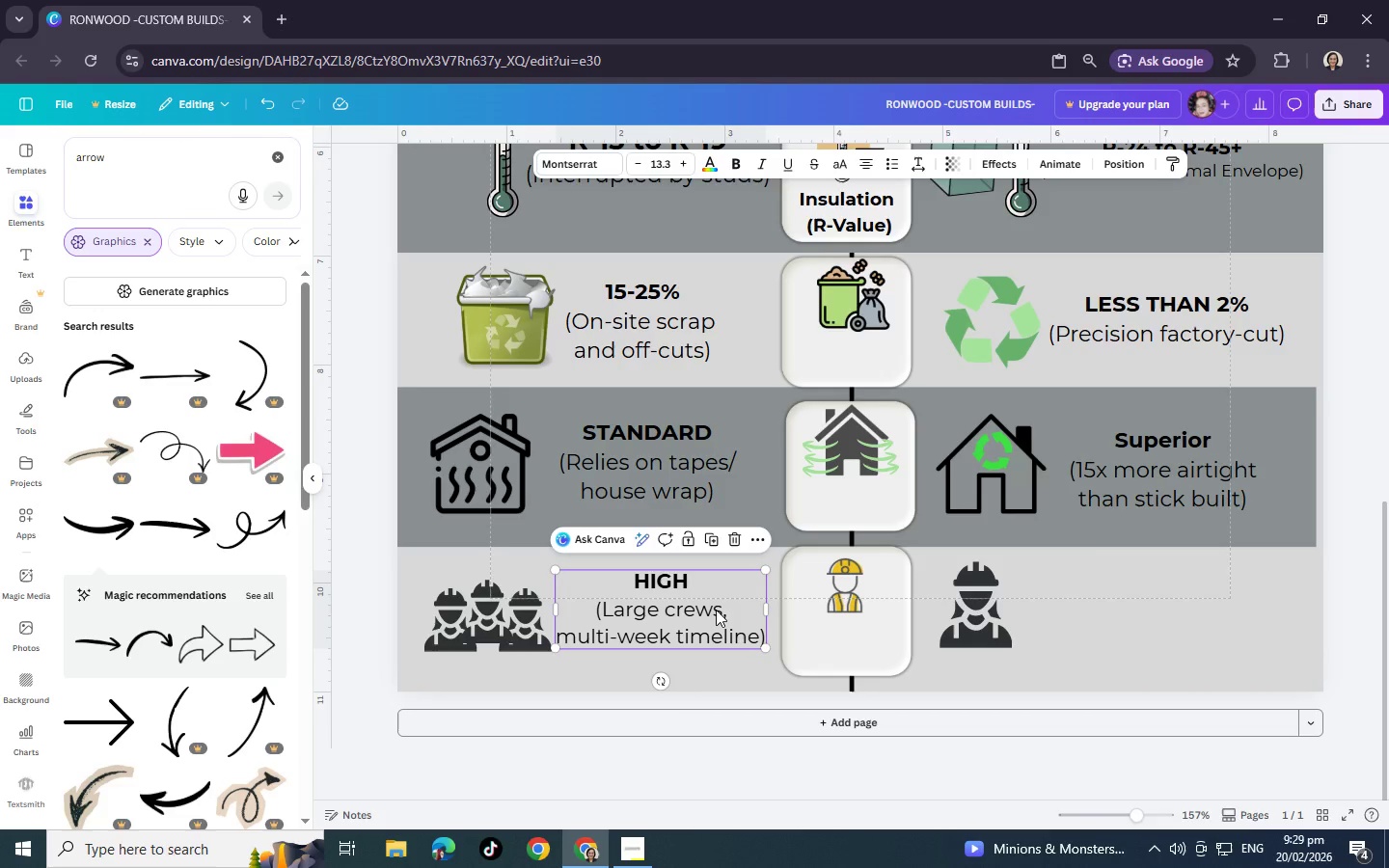 
key(Control+C)
 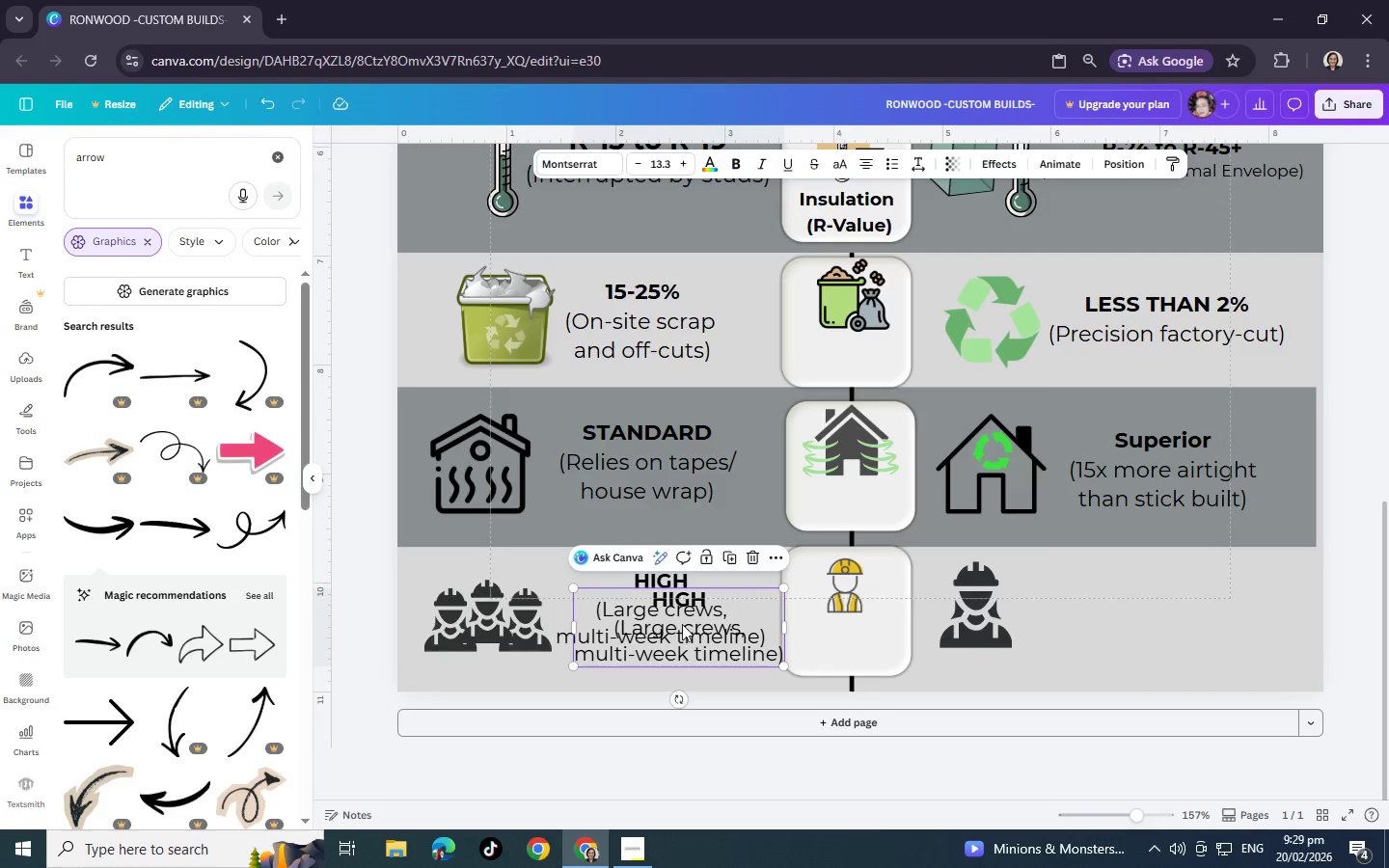 
key(Control+V)
 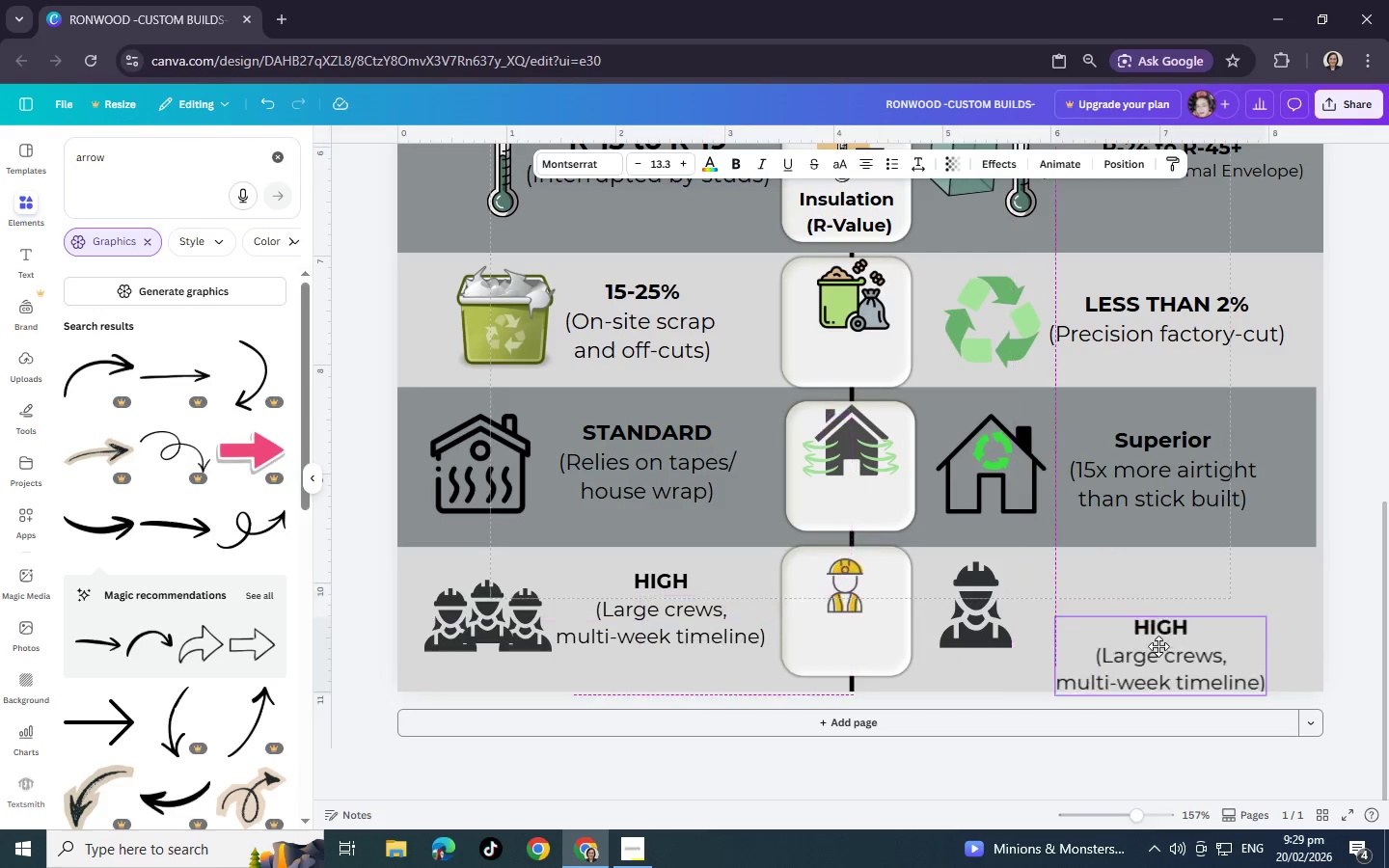 
left_click_drag(start_coordinate=[681, 624], to_coordinate=[1152, 611])
 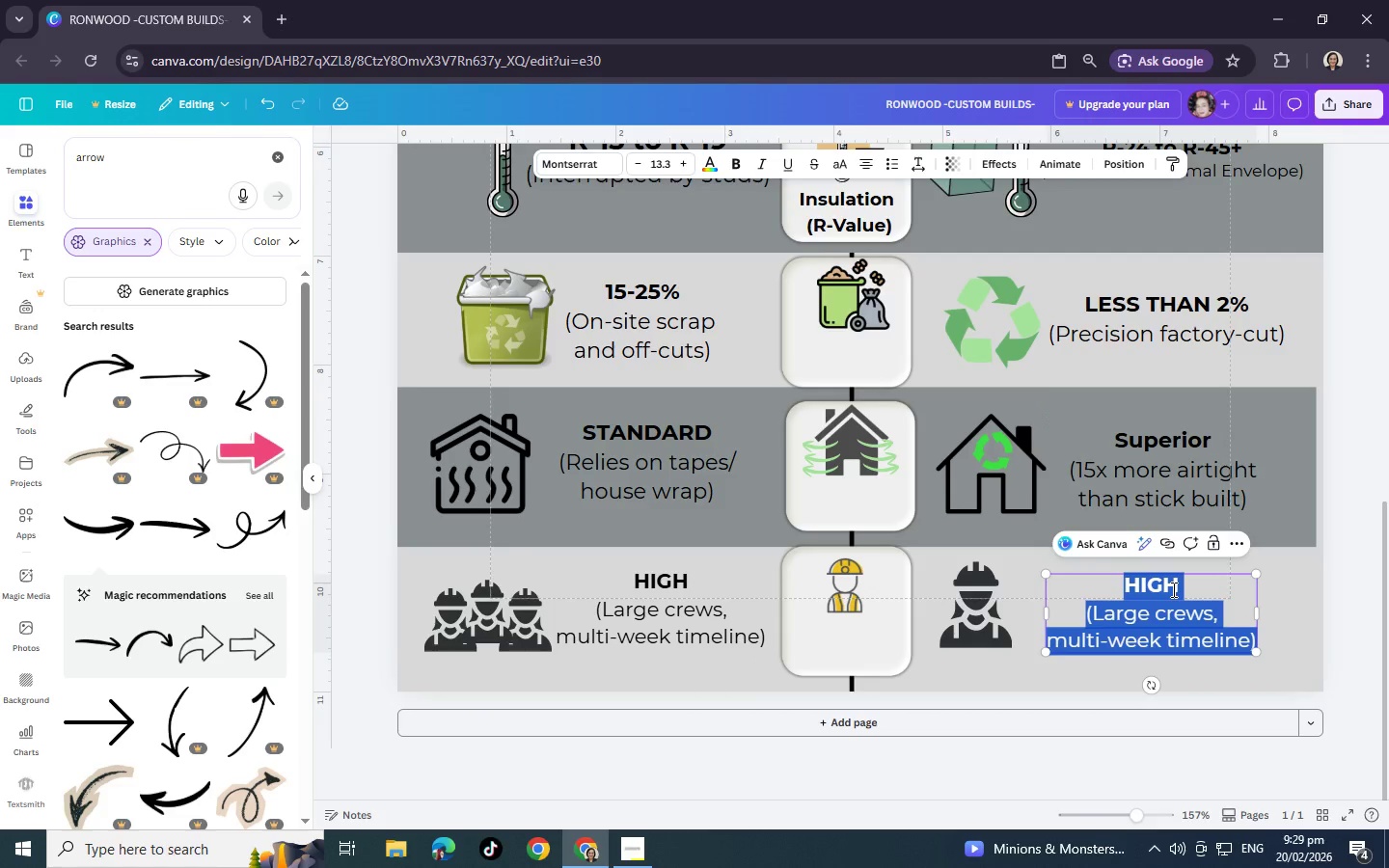 
double_click([1172, 589])
 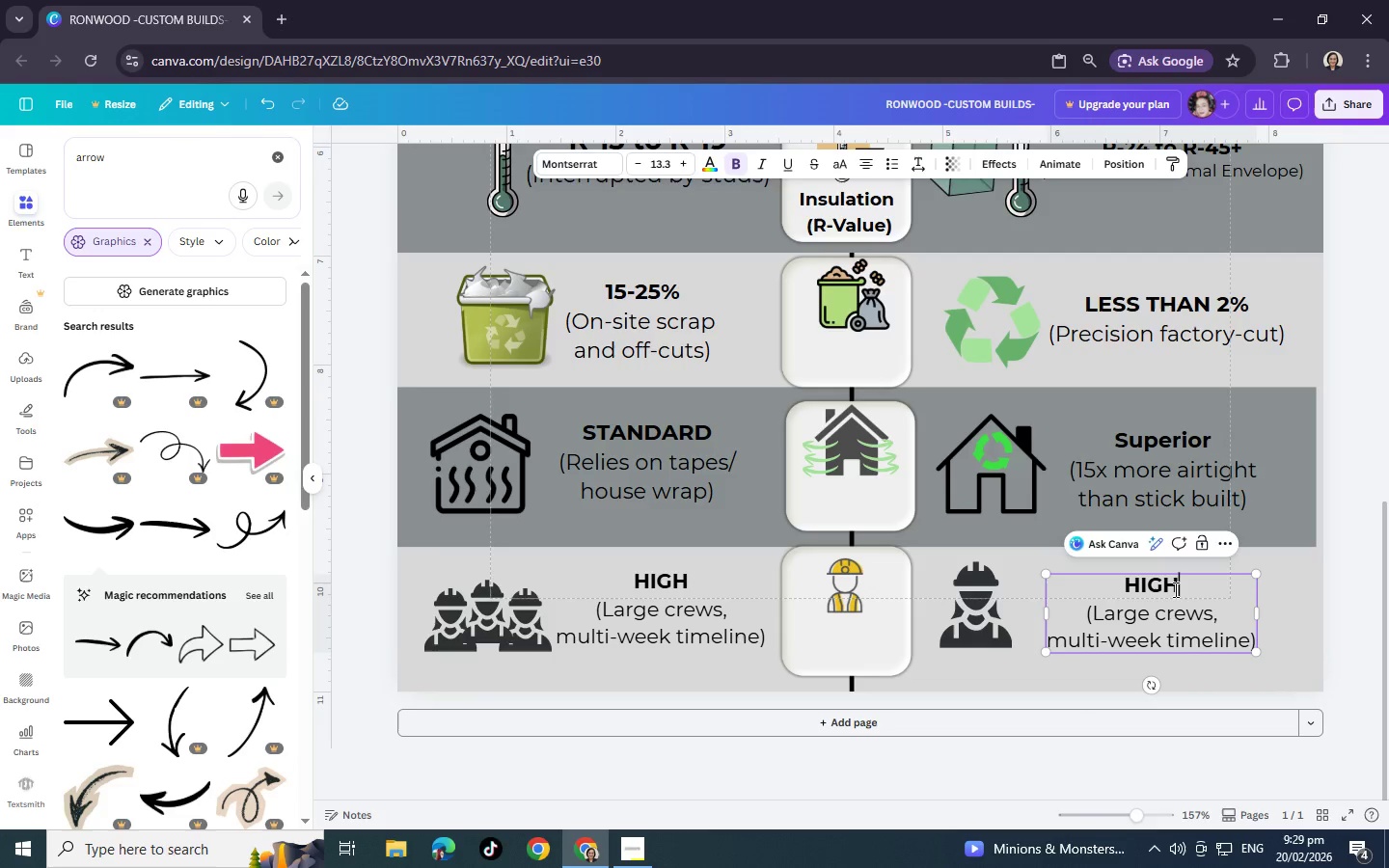 
left_click([1172, 589])
 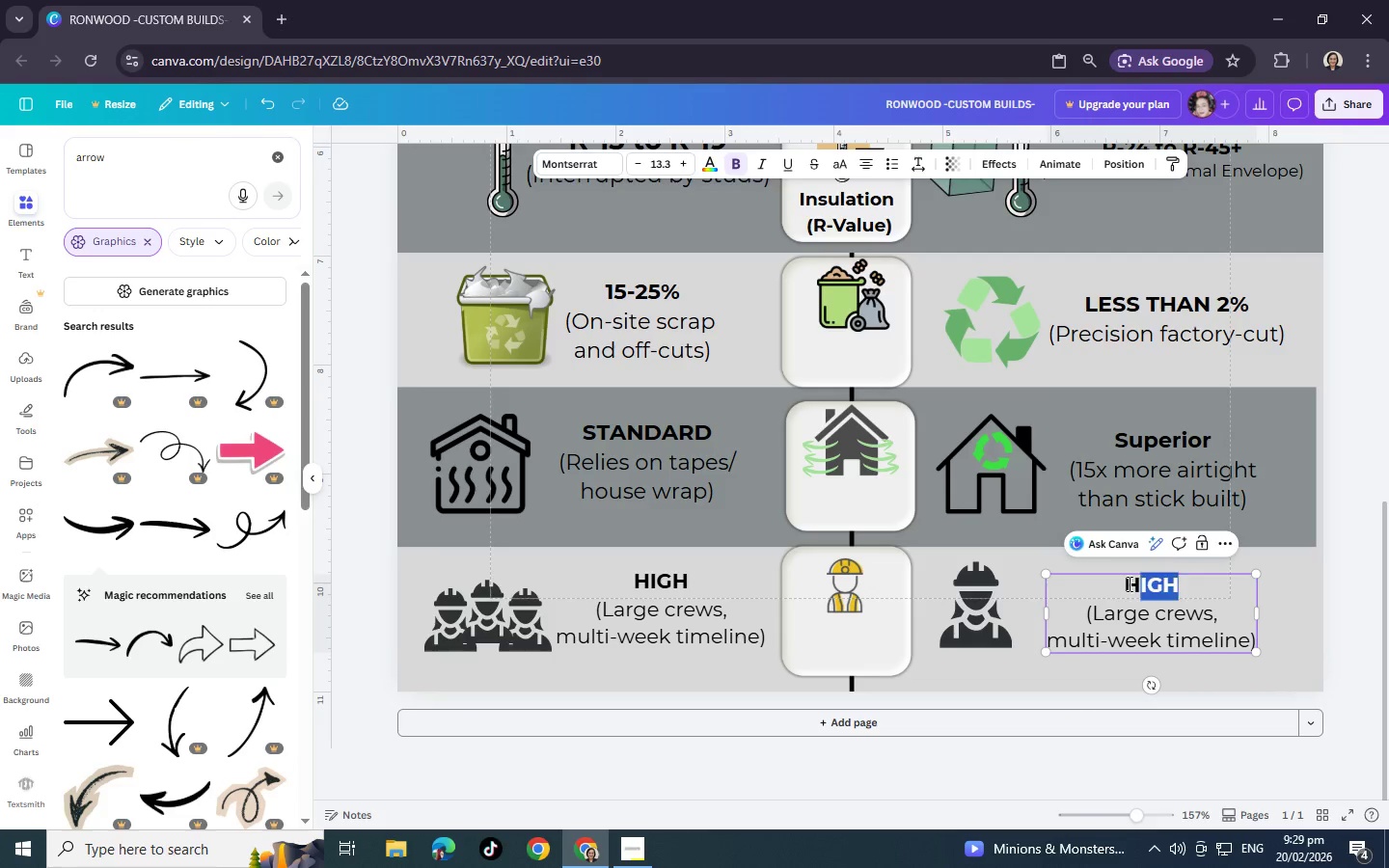 
left_click_drag(start_coordinate=[1180, 589], to_coordinate=[1090, 584])
 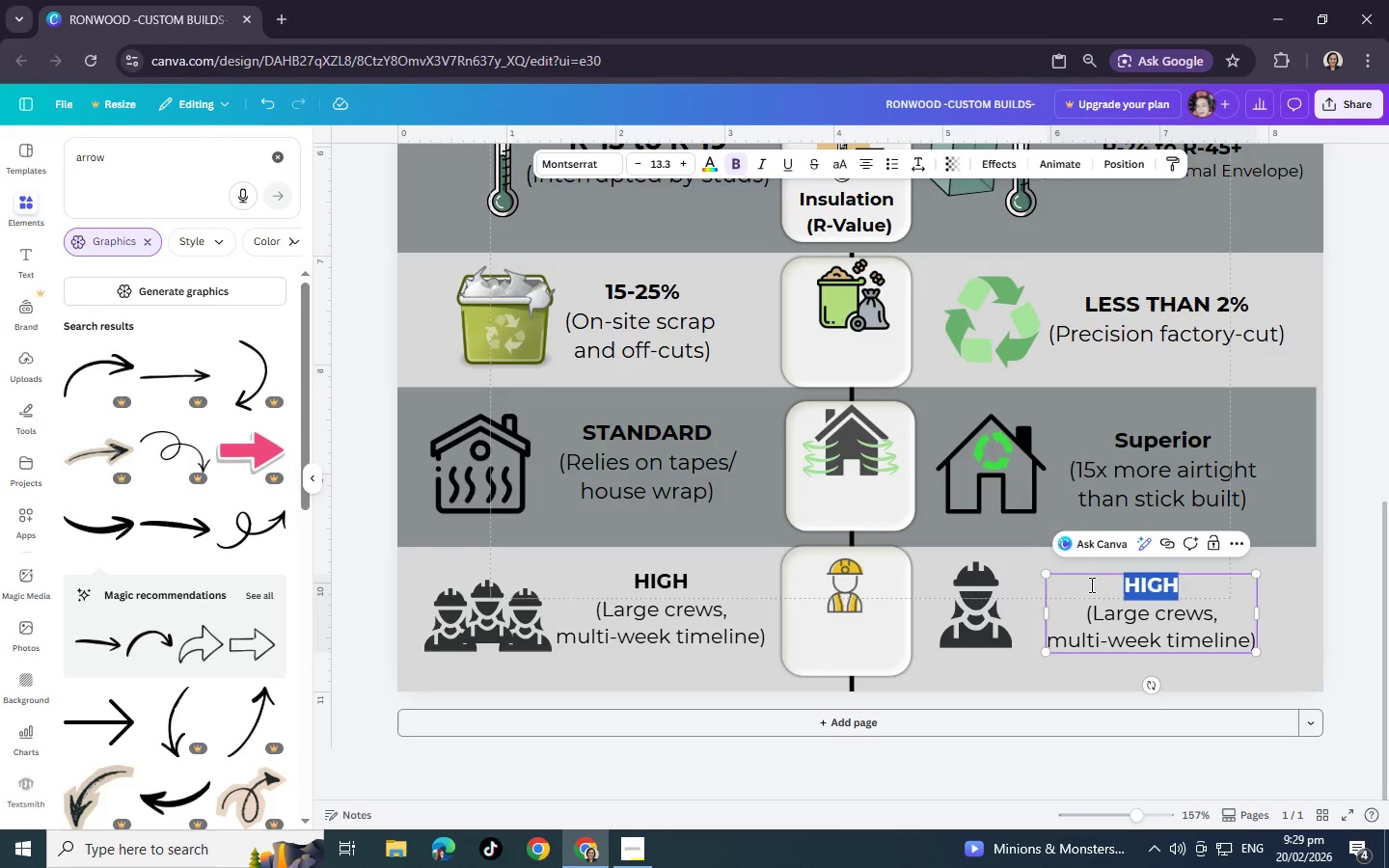 
type(Low)
key(Backspace)
key(Backspace)
type(OW)
 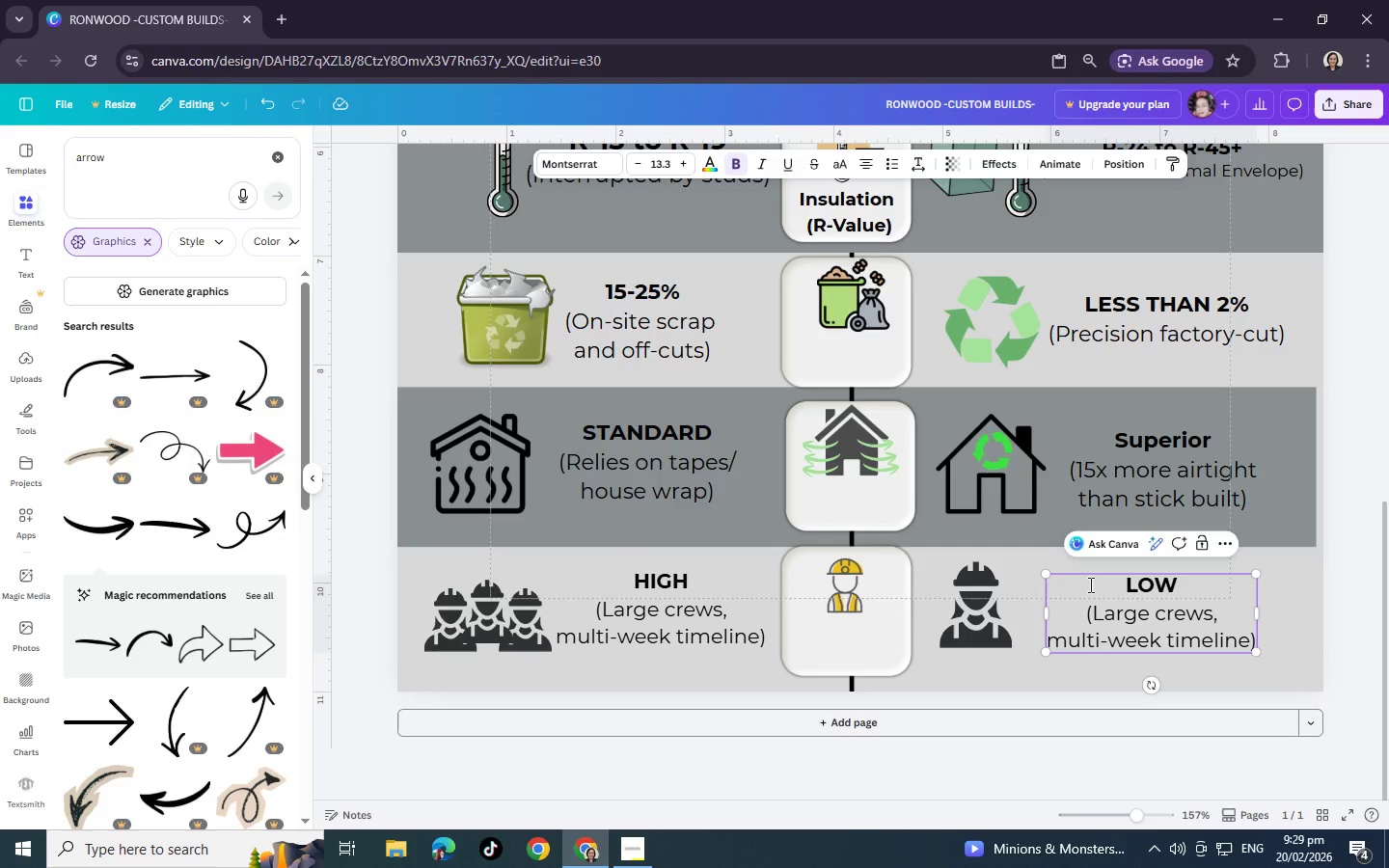 
left_click_drag(start_coordinate=[1097, 616], to_coordinate=[1147, 609])
 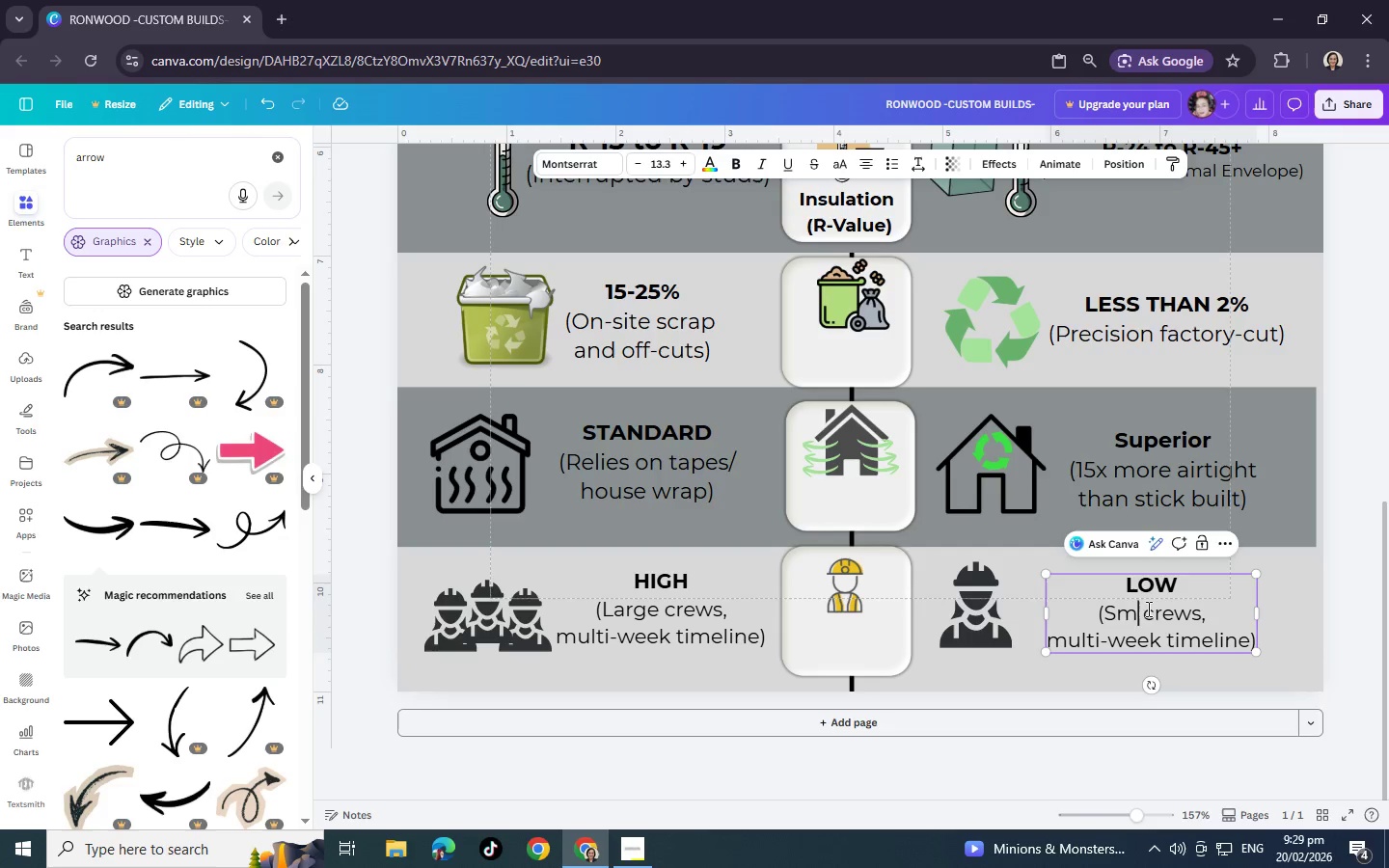 
type(Small)
 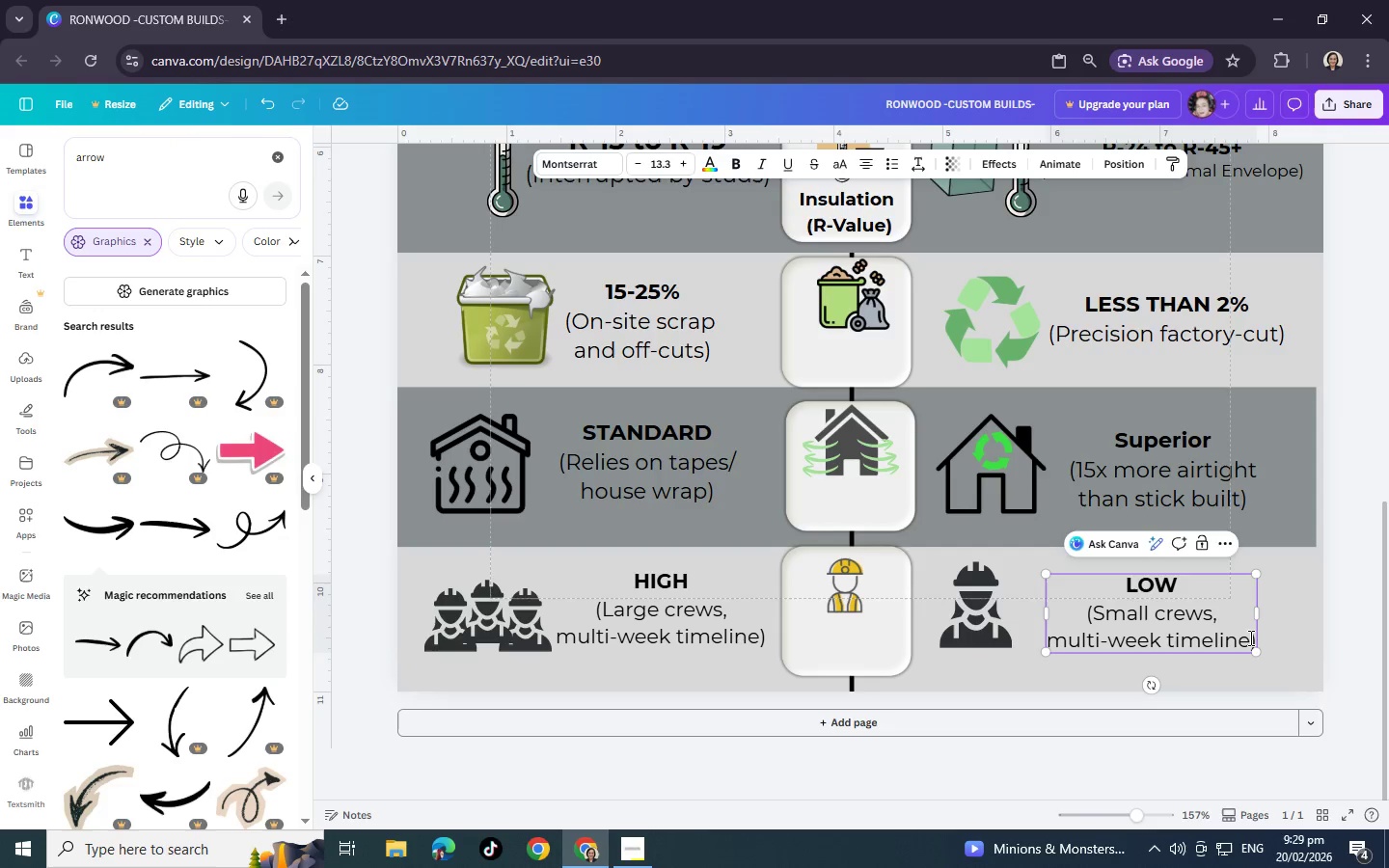 
left_click_drag(start_coordinate=[1249, 637], to_coordinate=[1038, 640])
 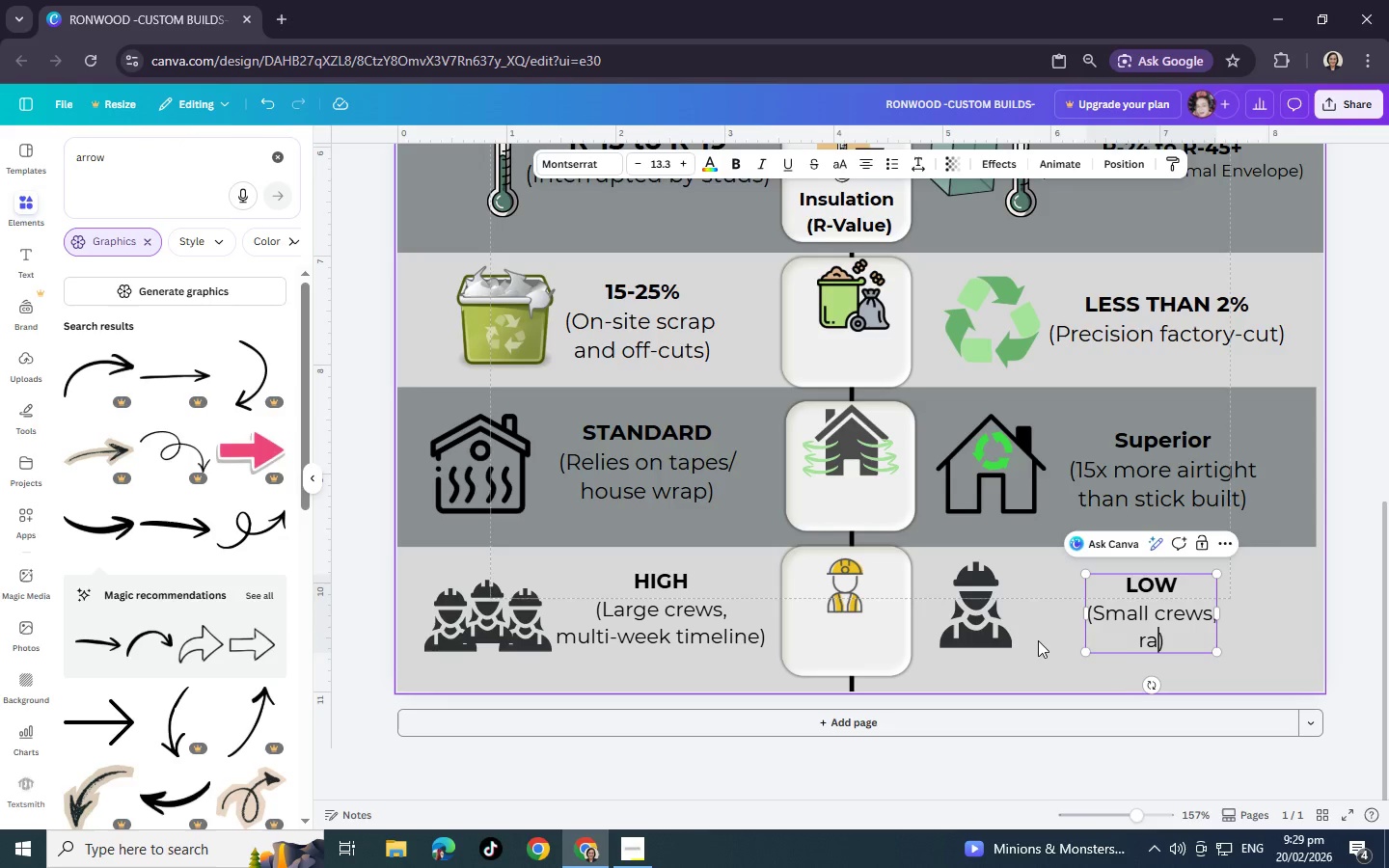 
type(rapid install)
 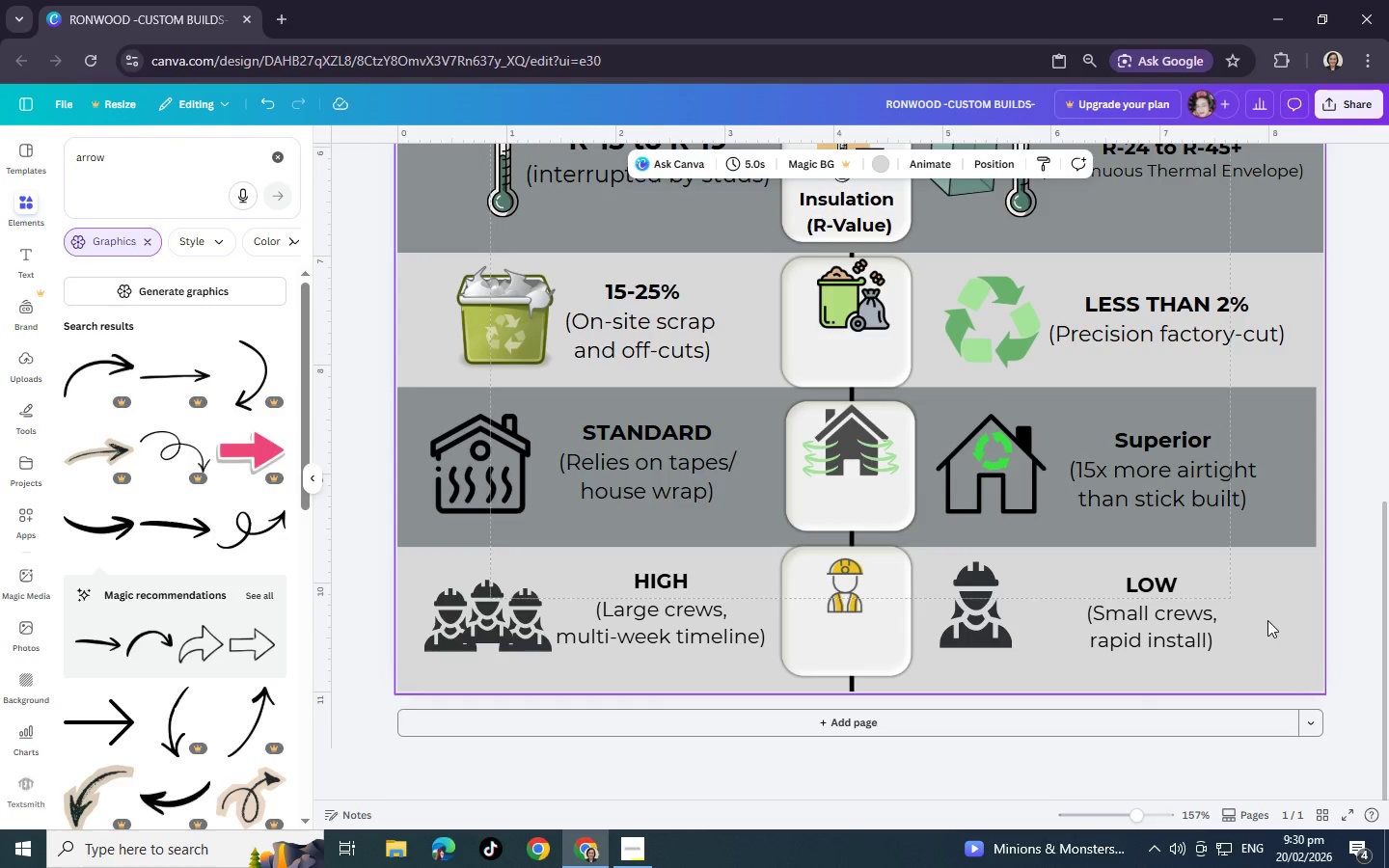 
scroll: coordinate [1249, 630], scroll_direction: up, amount: 5.0
 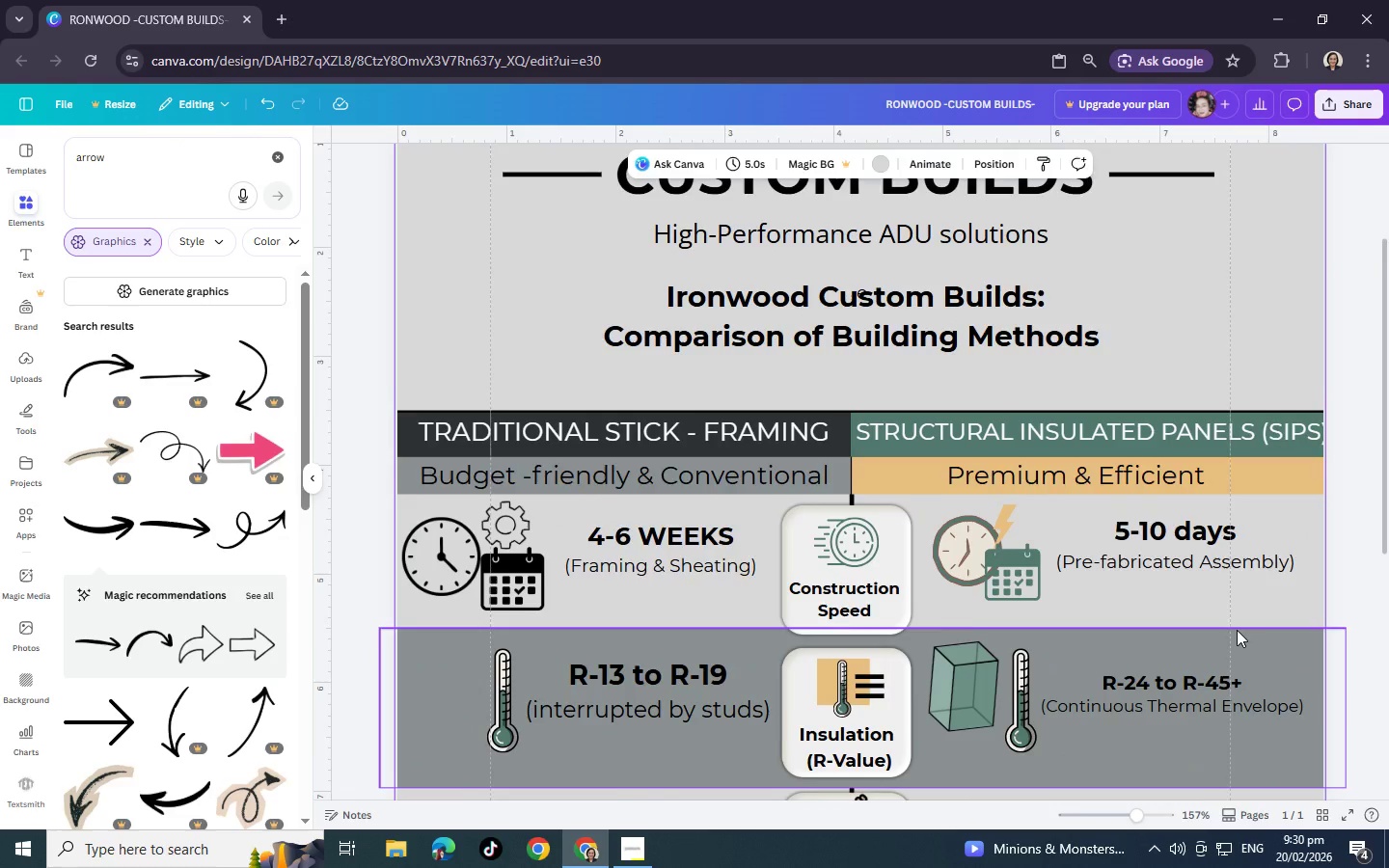 
scroll: coordinate [1249, 630], scroll_direction: down, amount: 2.0
 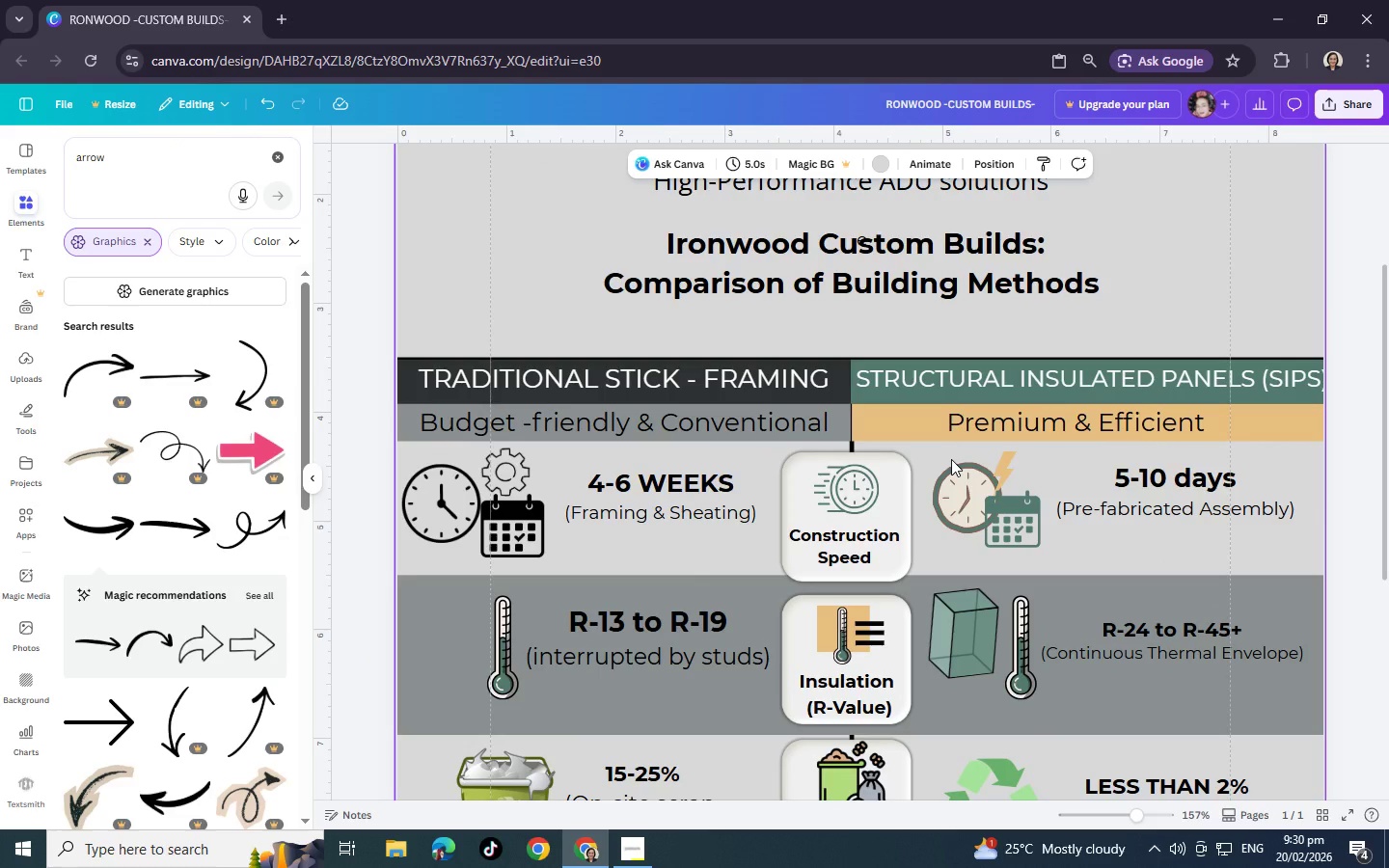 
wait(9.18)
 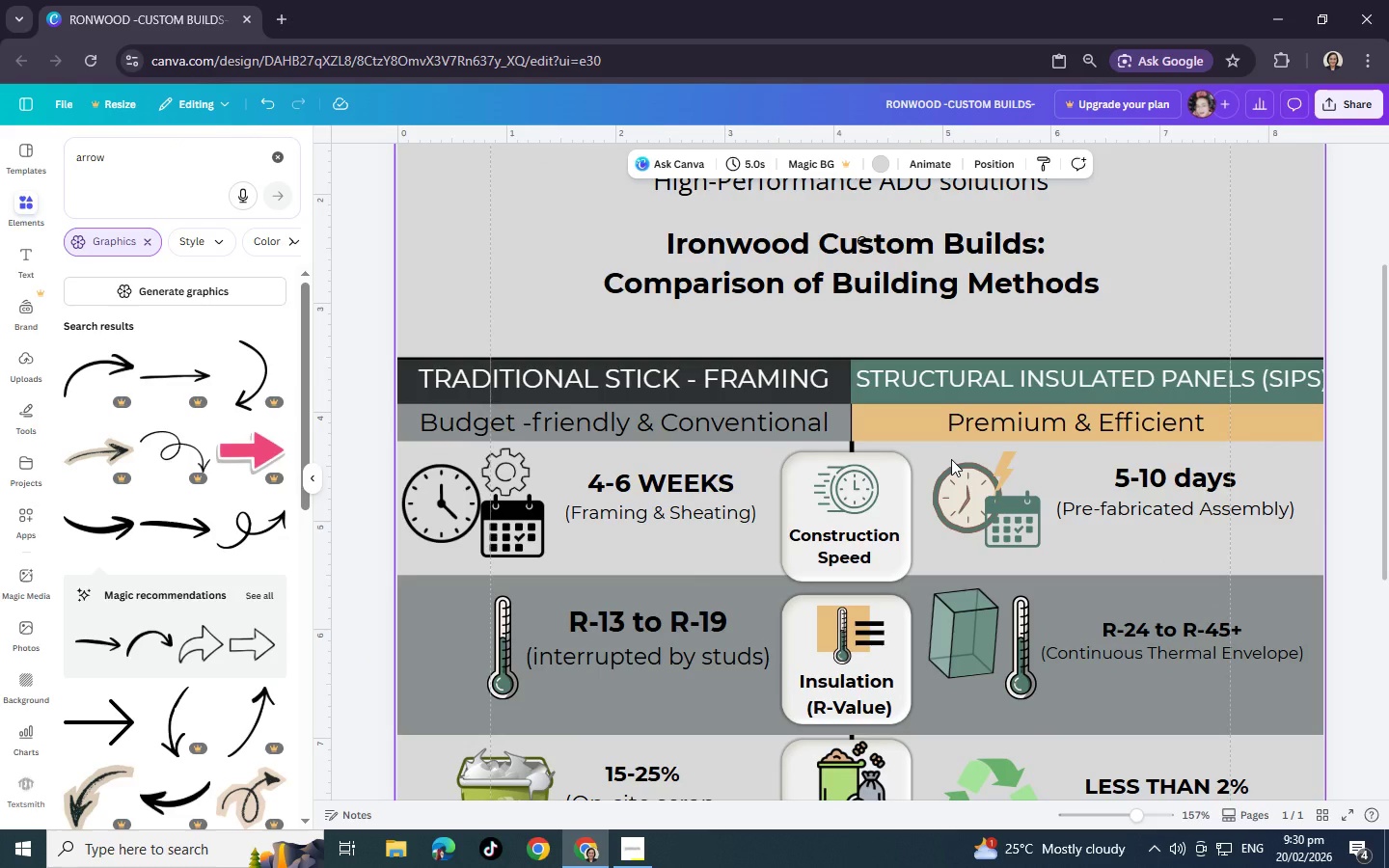 
left_click_drag(start_coordinate=[133, 155], to_coordinate=[0, 149])
 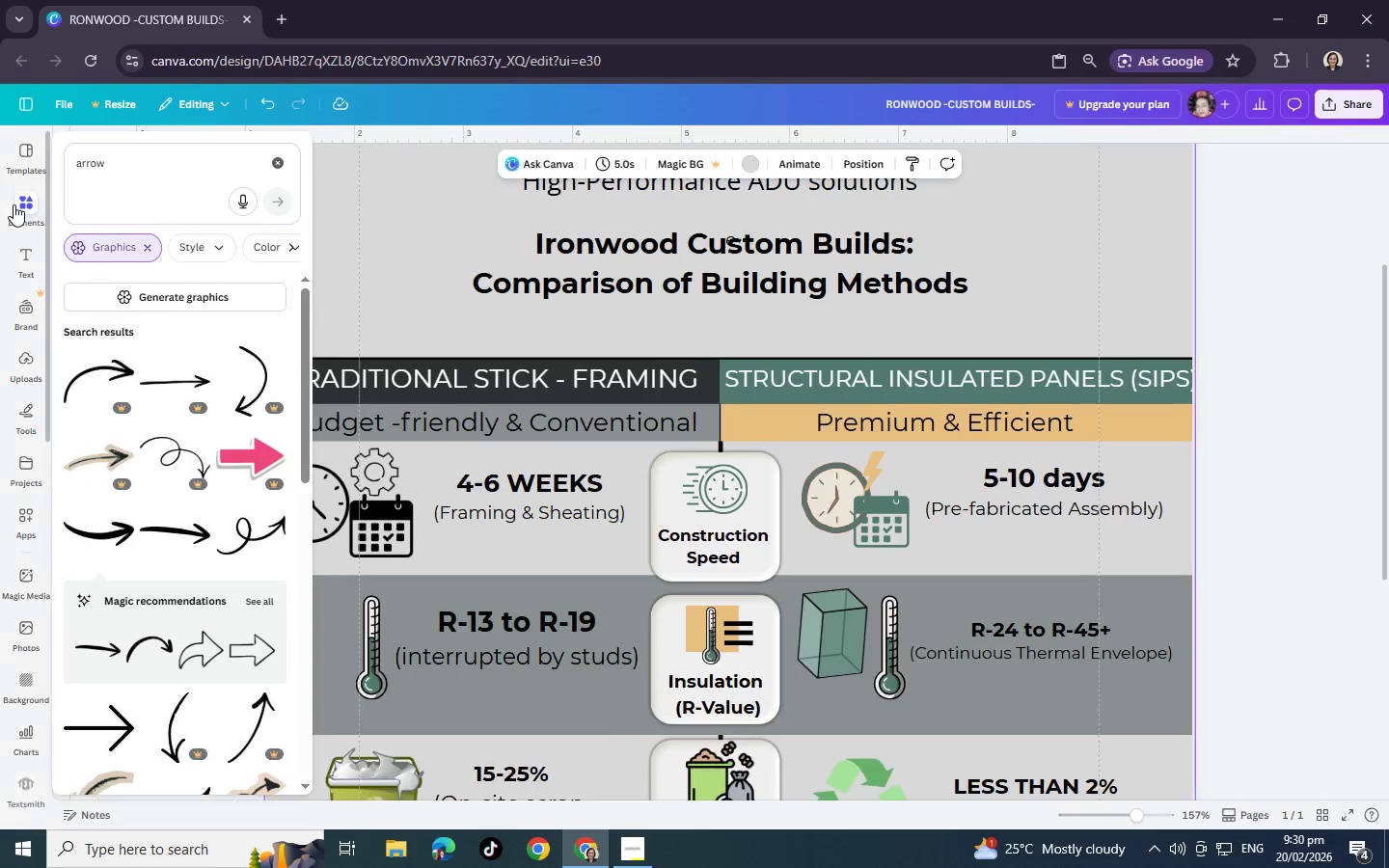 
left_click([14, 204])
 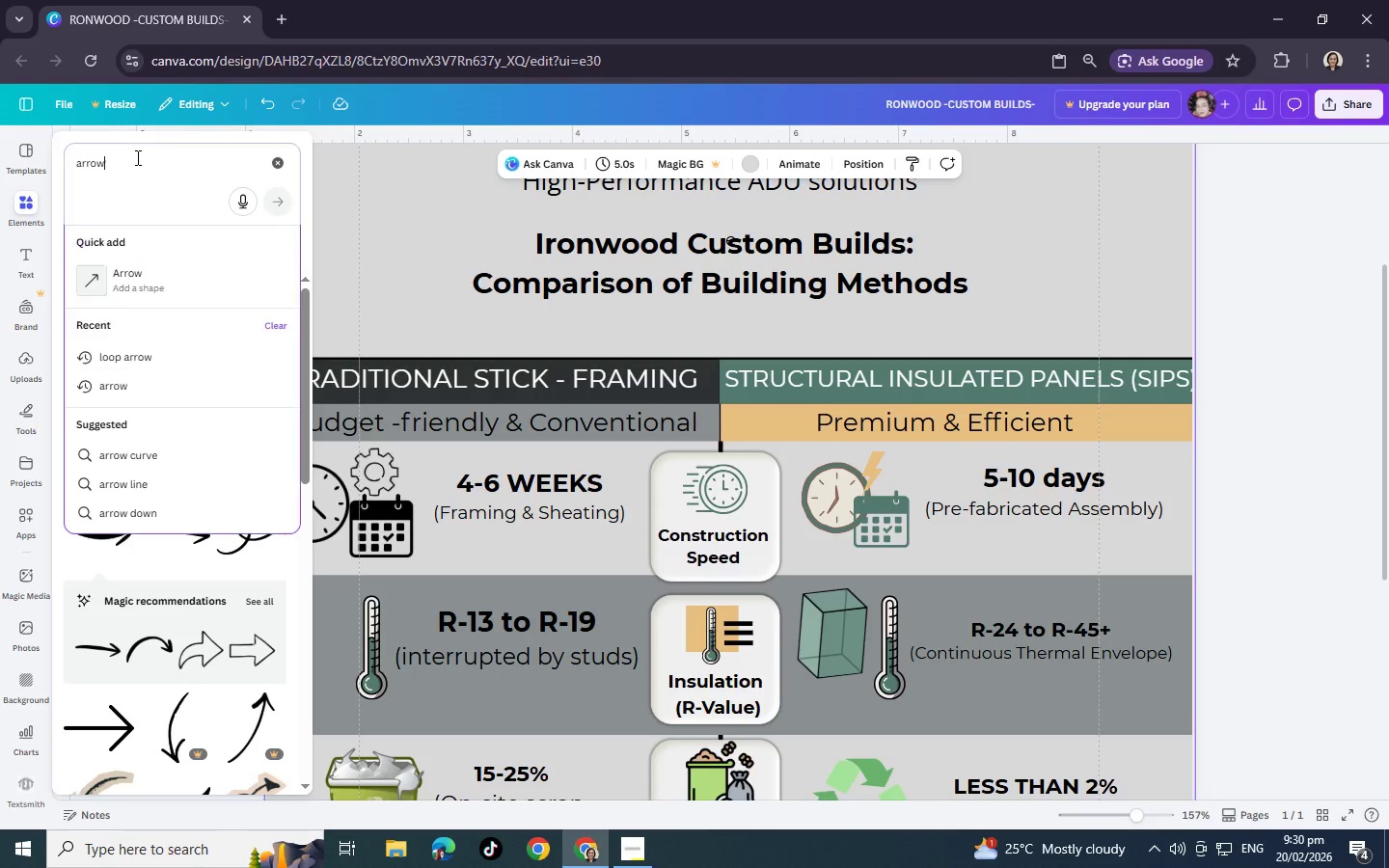 
left_click([136, 157])
 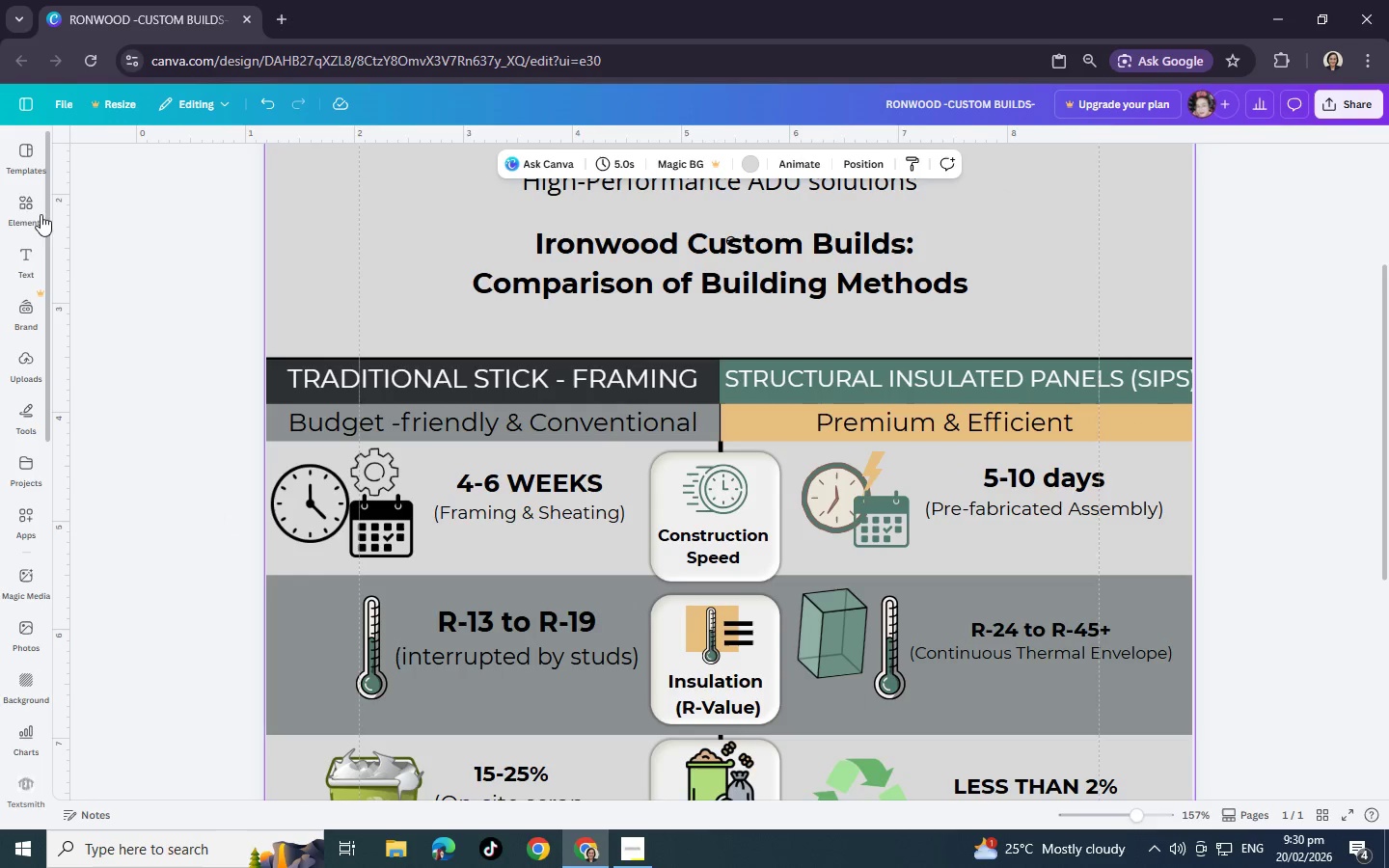 
left_click([15, 212])
 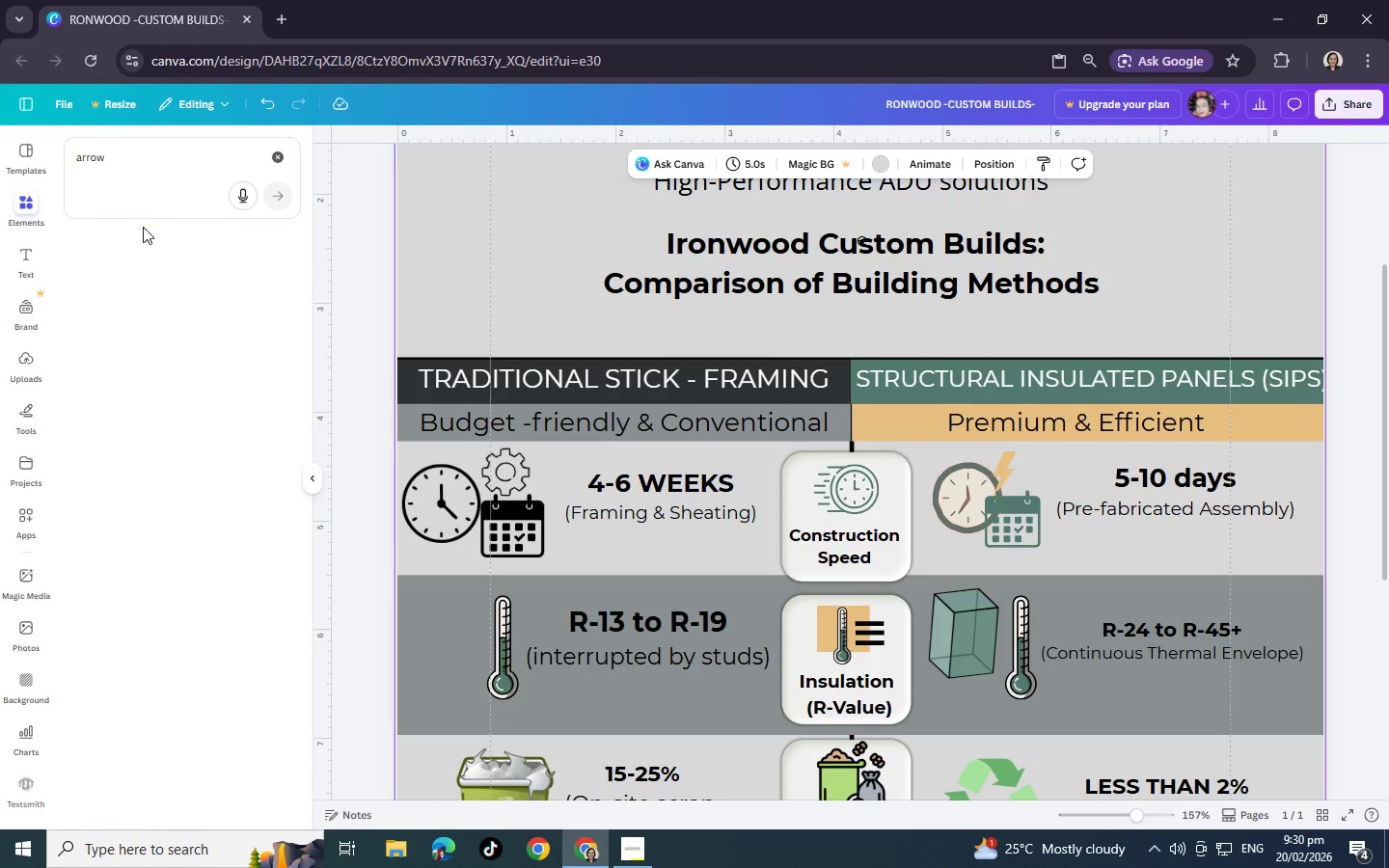 
left_click([146, 240])
 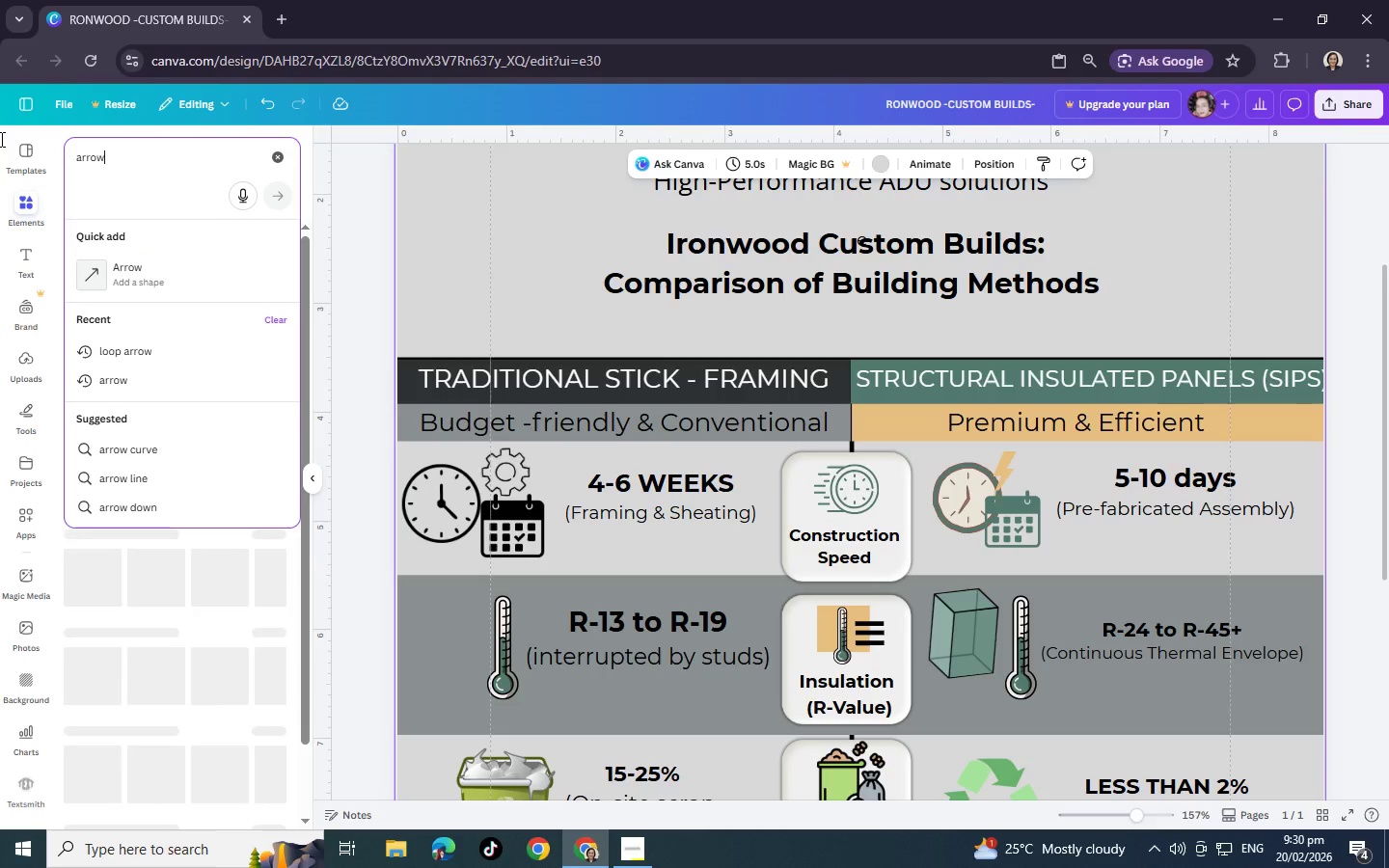 
left_click_drag(start_coordinate=[138, 160], to_coordinate=[0, 141])
 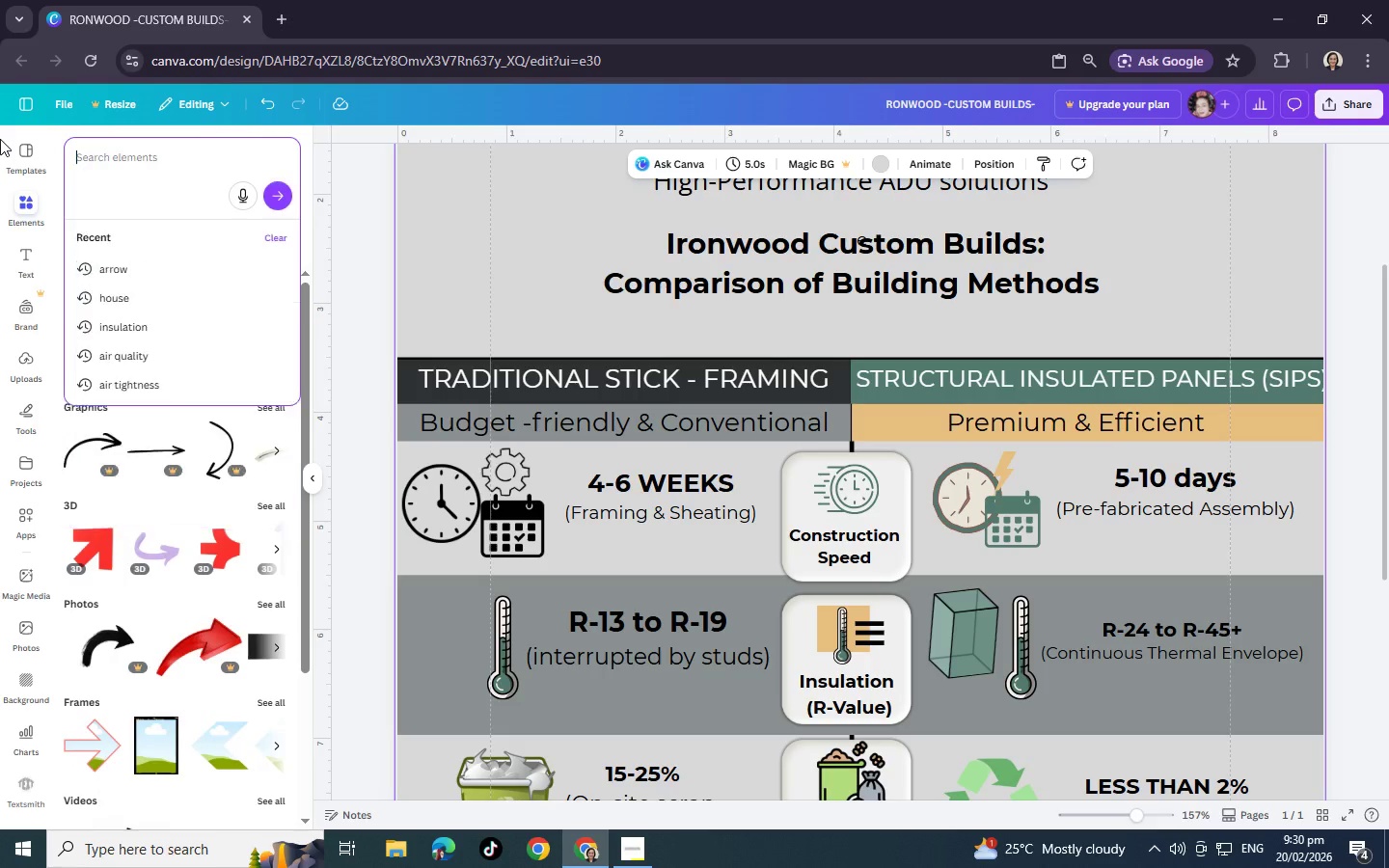 
key(Backspace)
key(Backspace)
key(Backspace)
type(shape bro)
key(Backspace)
key(Backspace)
key(Backspace)
key(Backspace)
 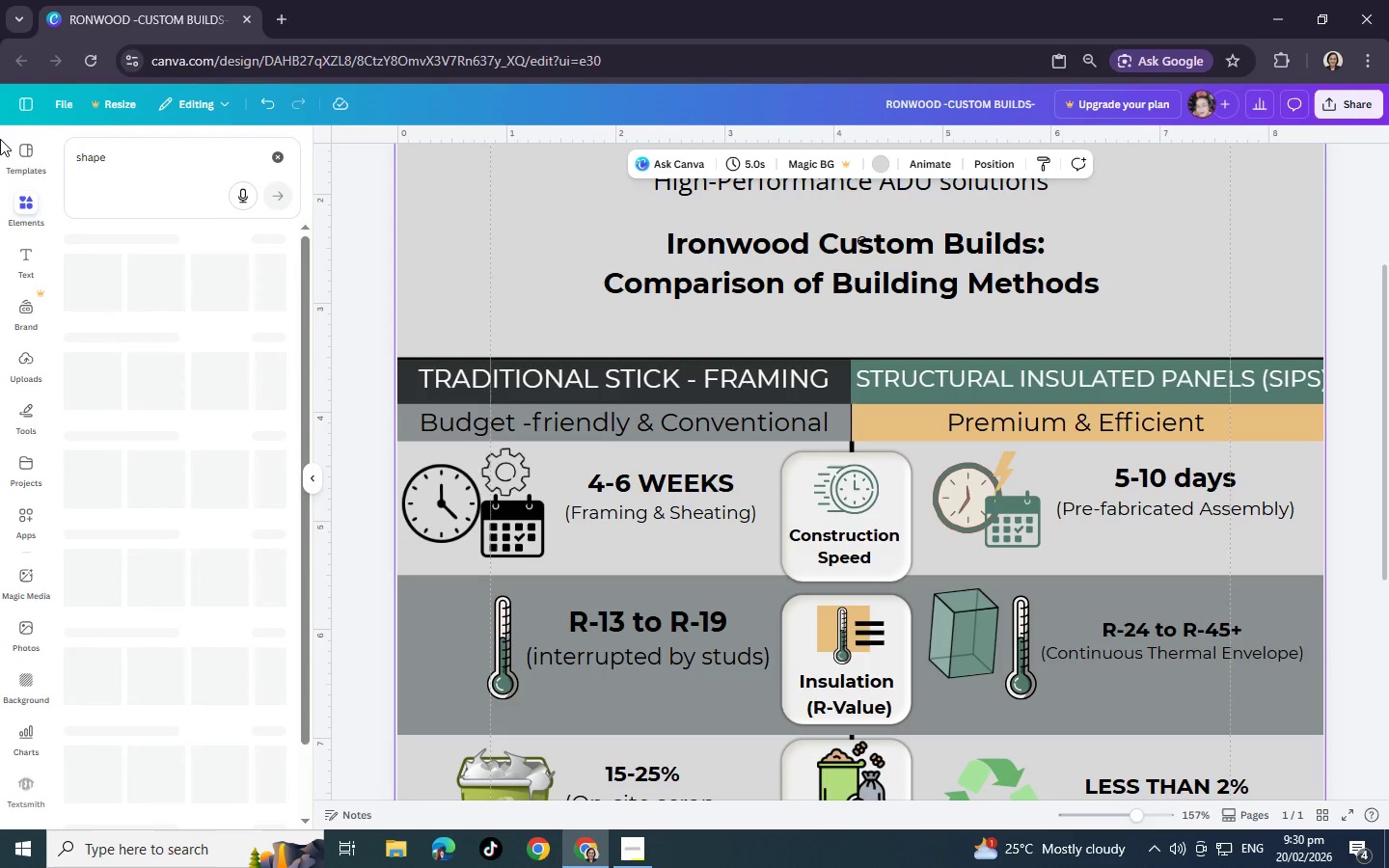 
key(Enter)
 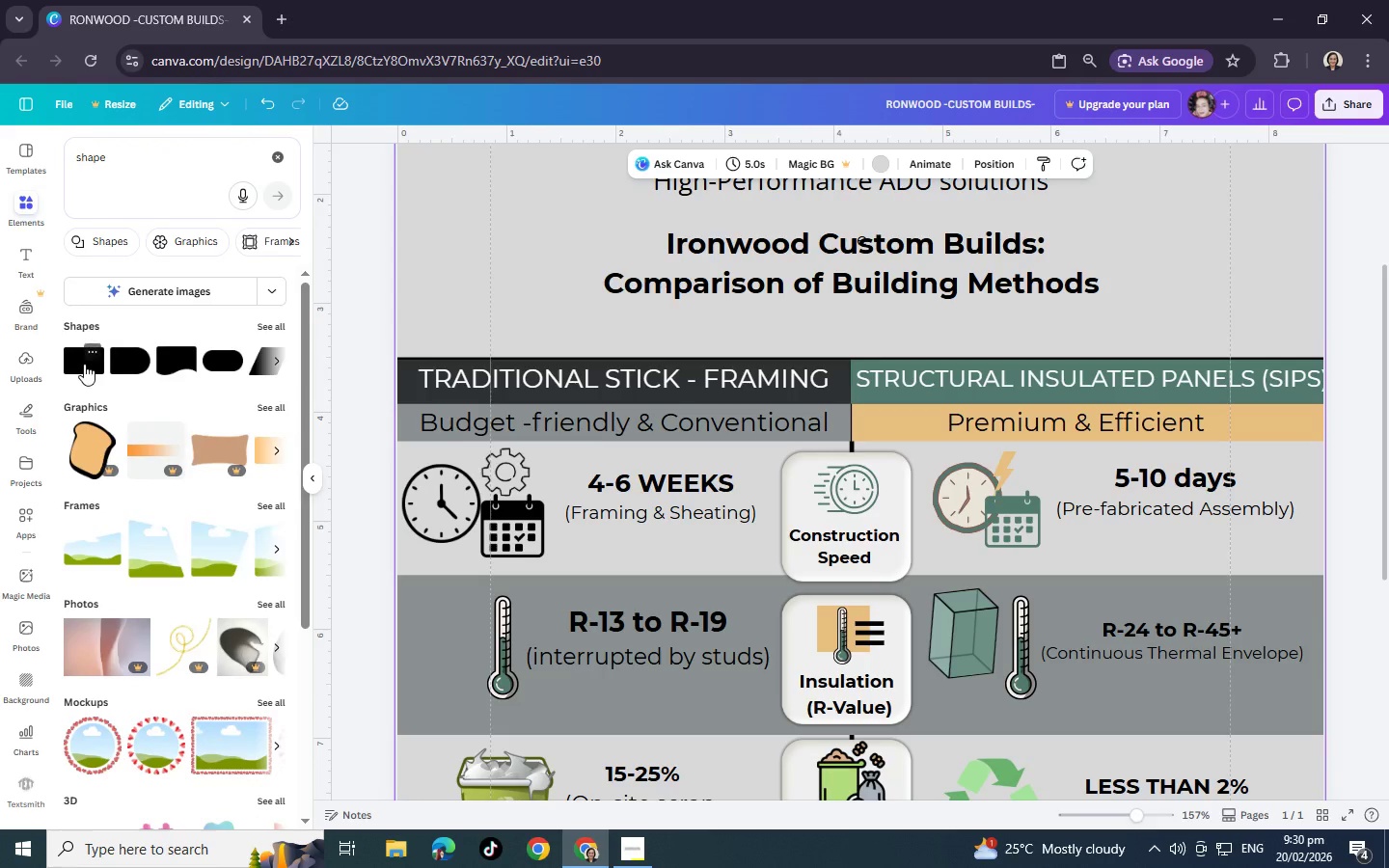 
left_click([84, 364])
 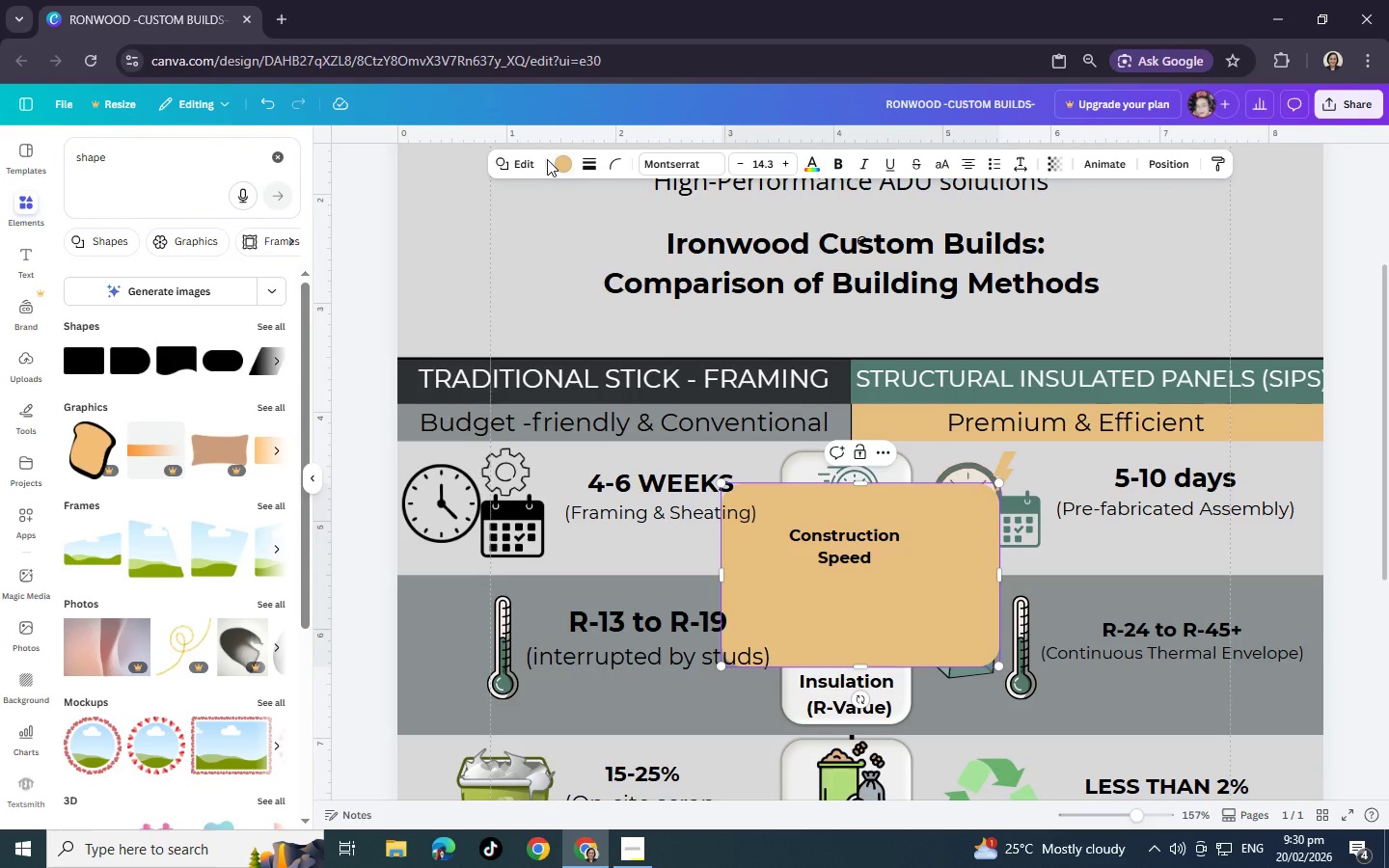 
left_click([522, 158])
 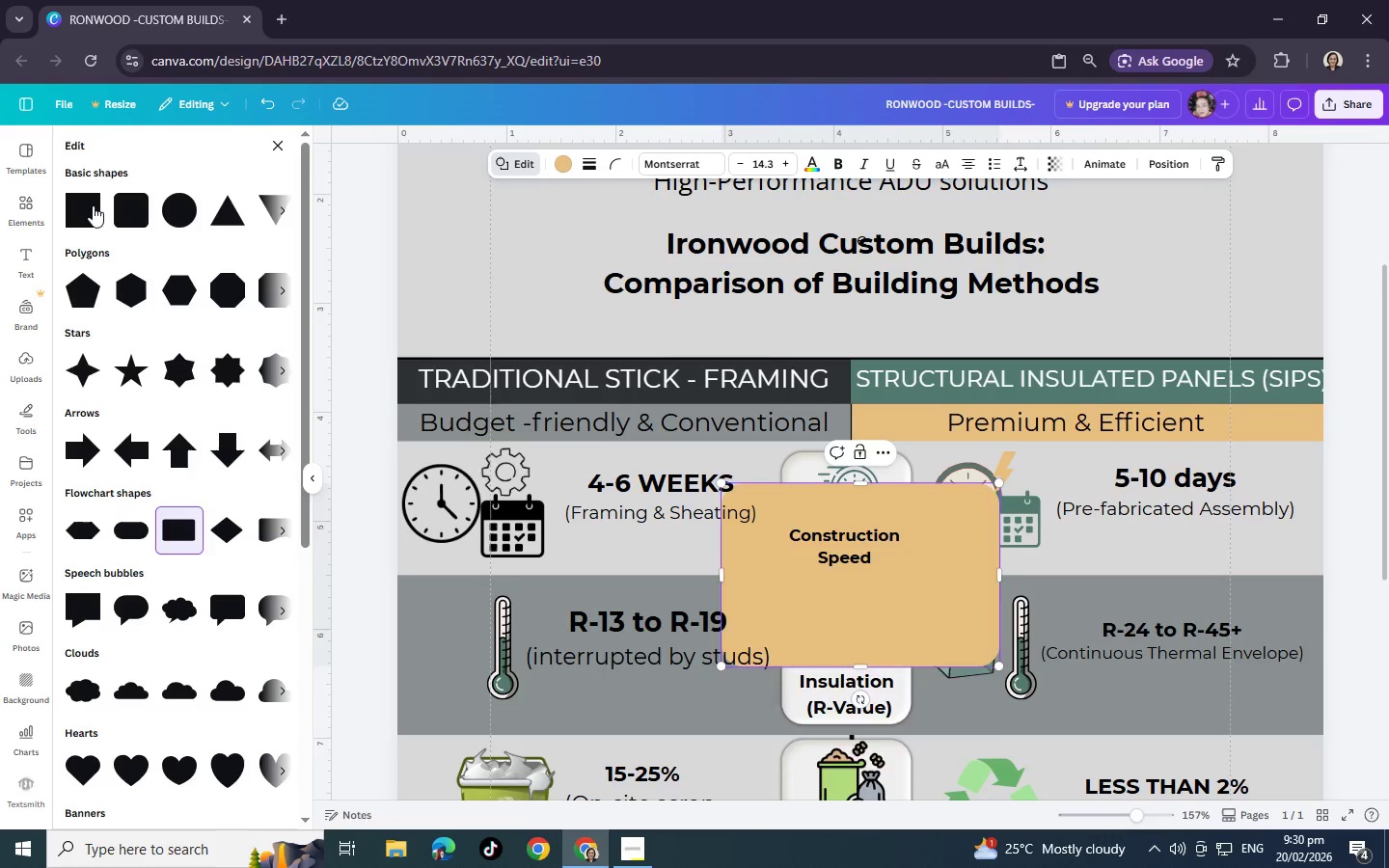 
left_click([85, 203])
 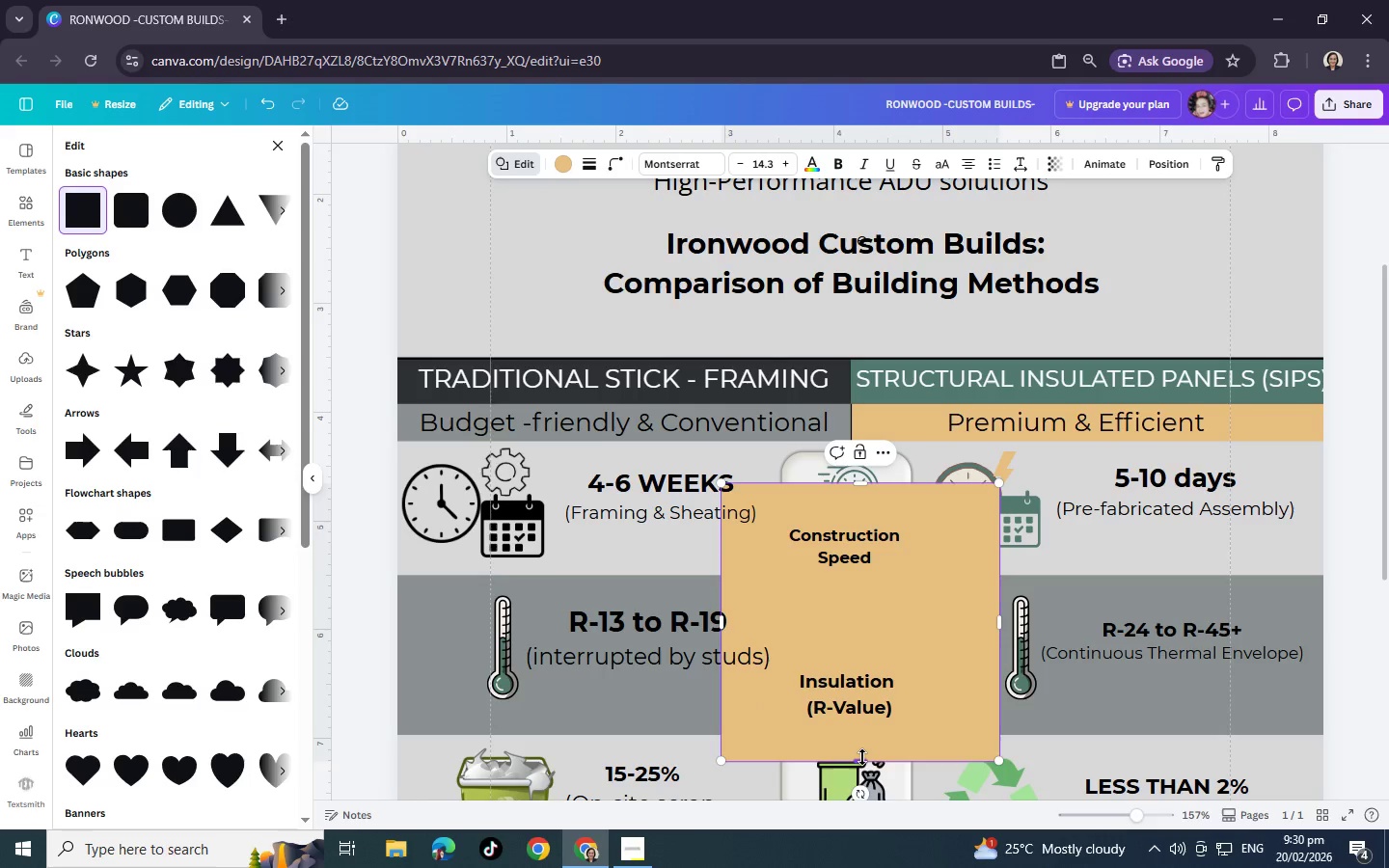 
left_click_drag(start_coordinate=[862, 757], to_coordinate=[900, 566])
 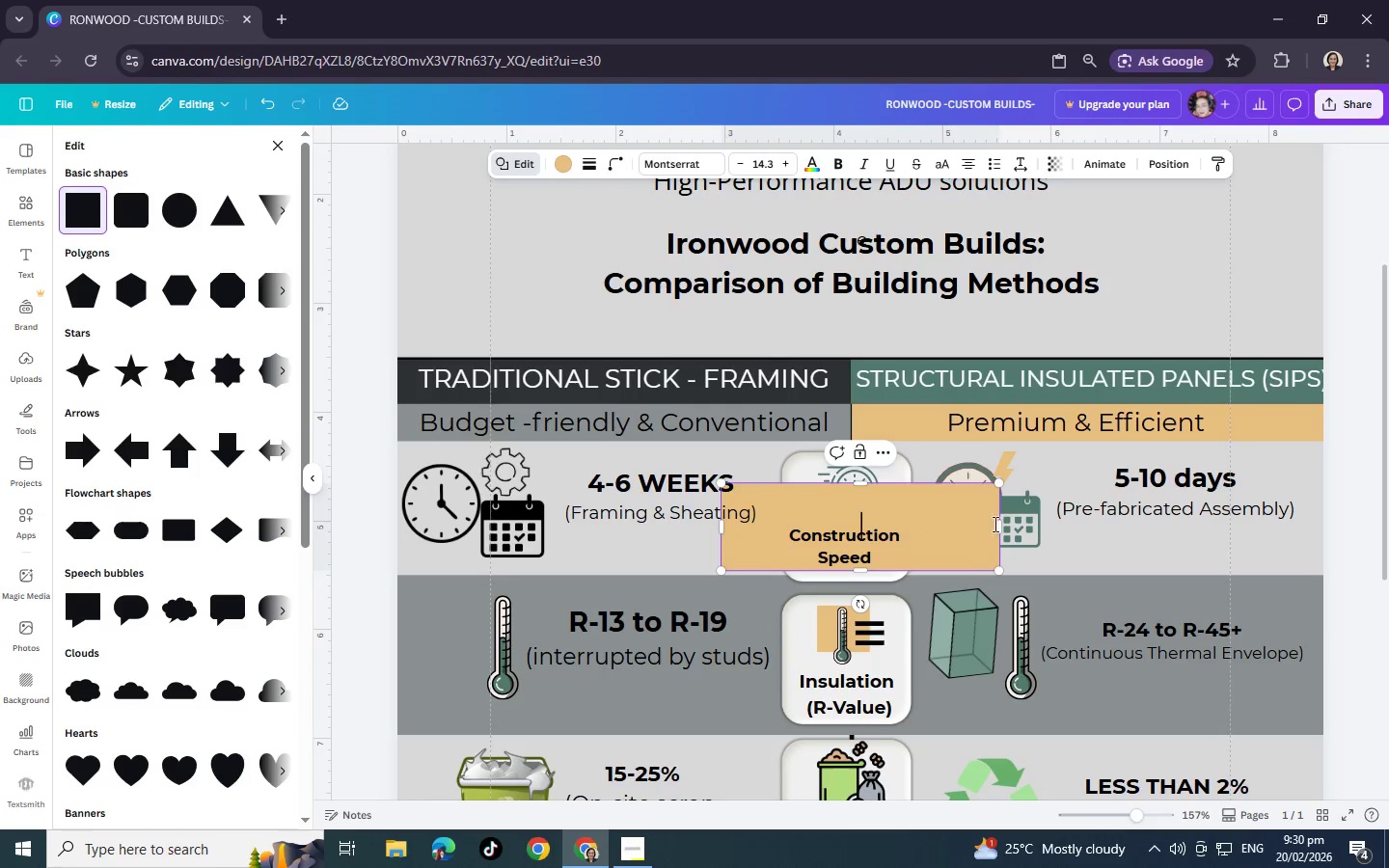 
left_click_drag(start_coordinate=[902, 521], to_coordinate=[1040, 512])
 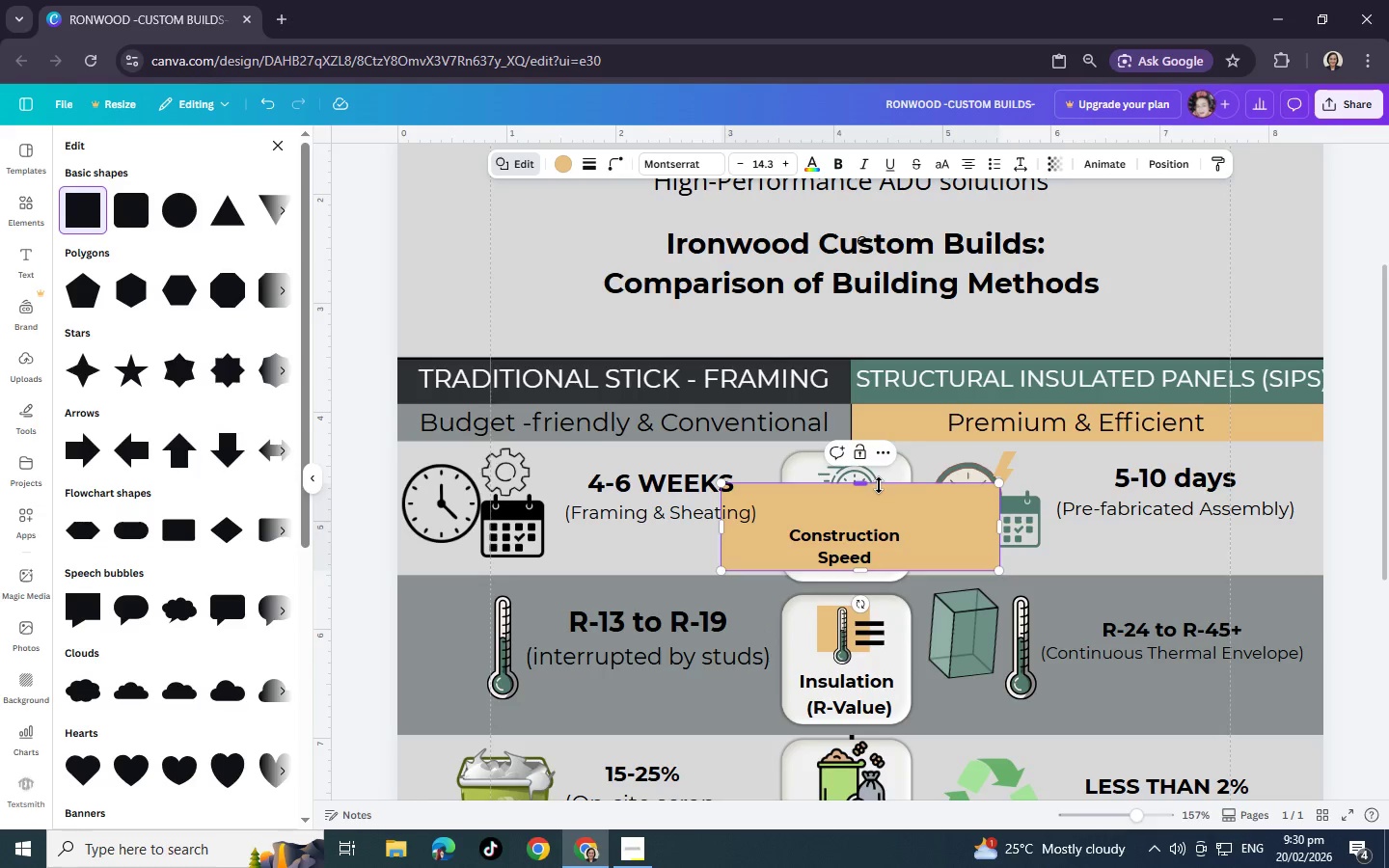 
left_click_drag(start_coordinate=[879, 485], to_coordinate=[905, 445])
 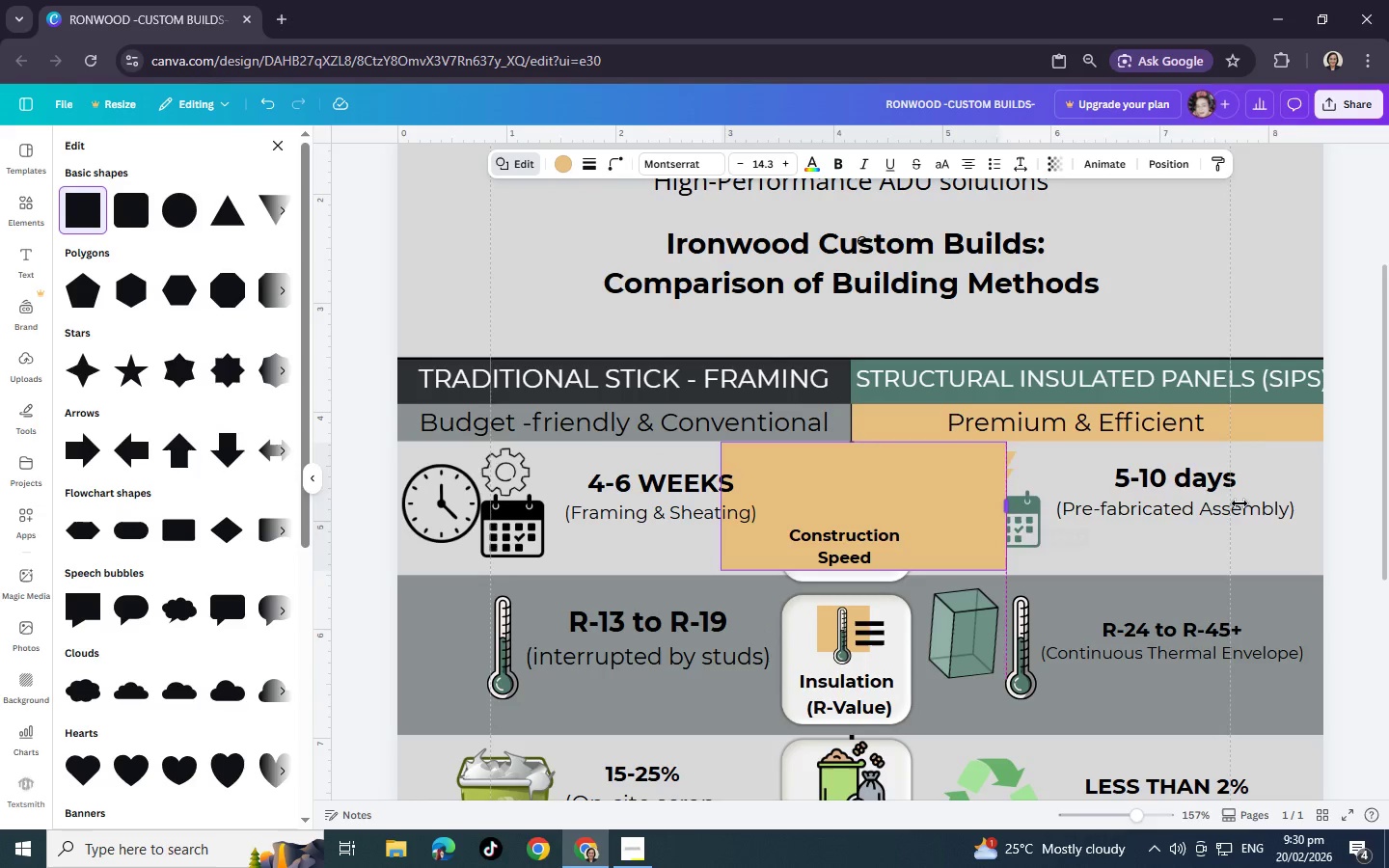 
left_click_drag(start_coordinate=[1000, 502], to_coordinate=[1326, 504])
 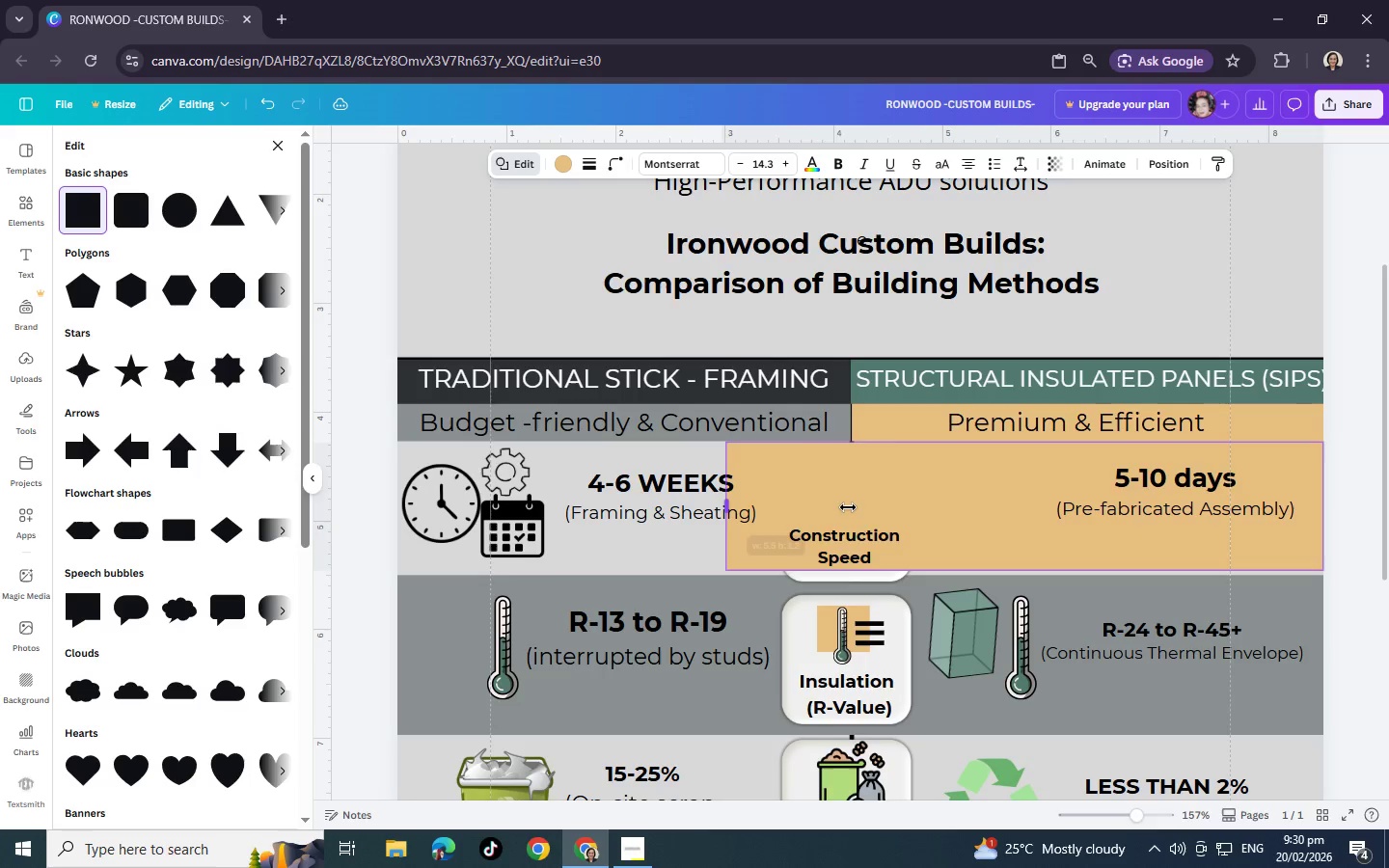 
left_click_drag(start_coordinate=[719, 509], to_coordinate=[848, 512])
 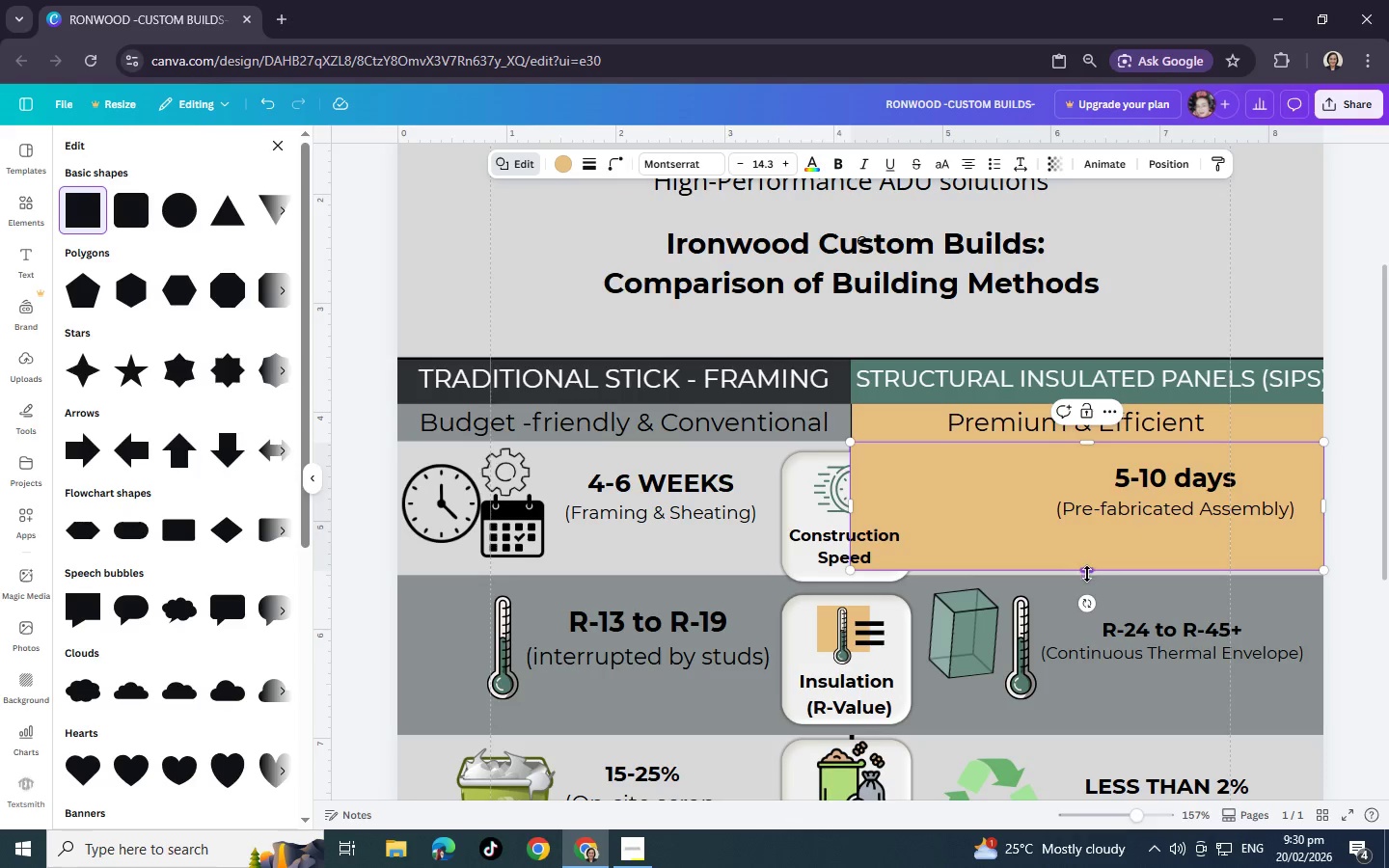 
left_click_drag(start_coordinate=[1086, 569], to_coordinate=[1087, 574])
 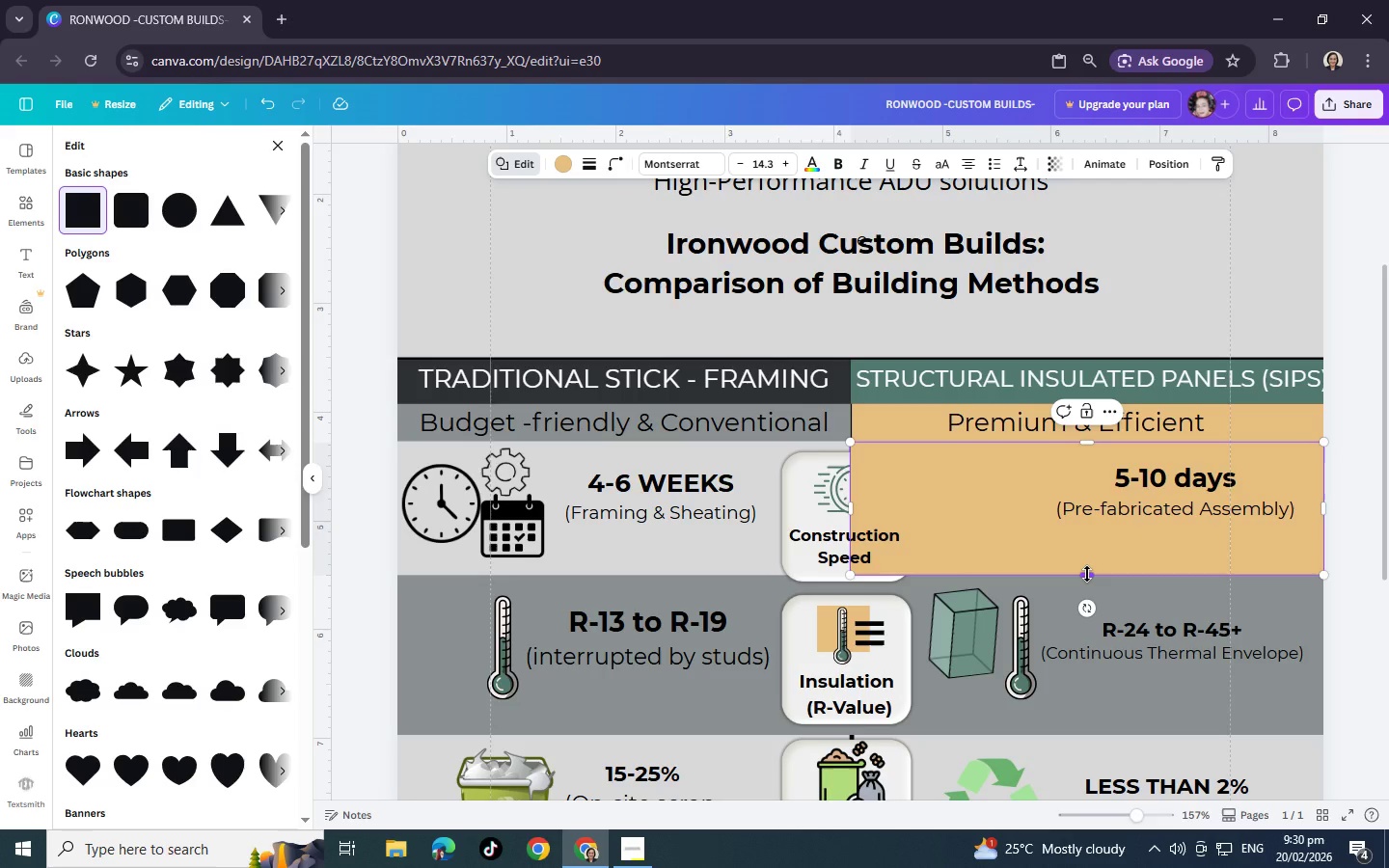 
key(Control+BracketLeft)
 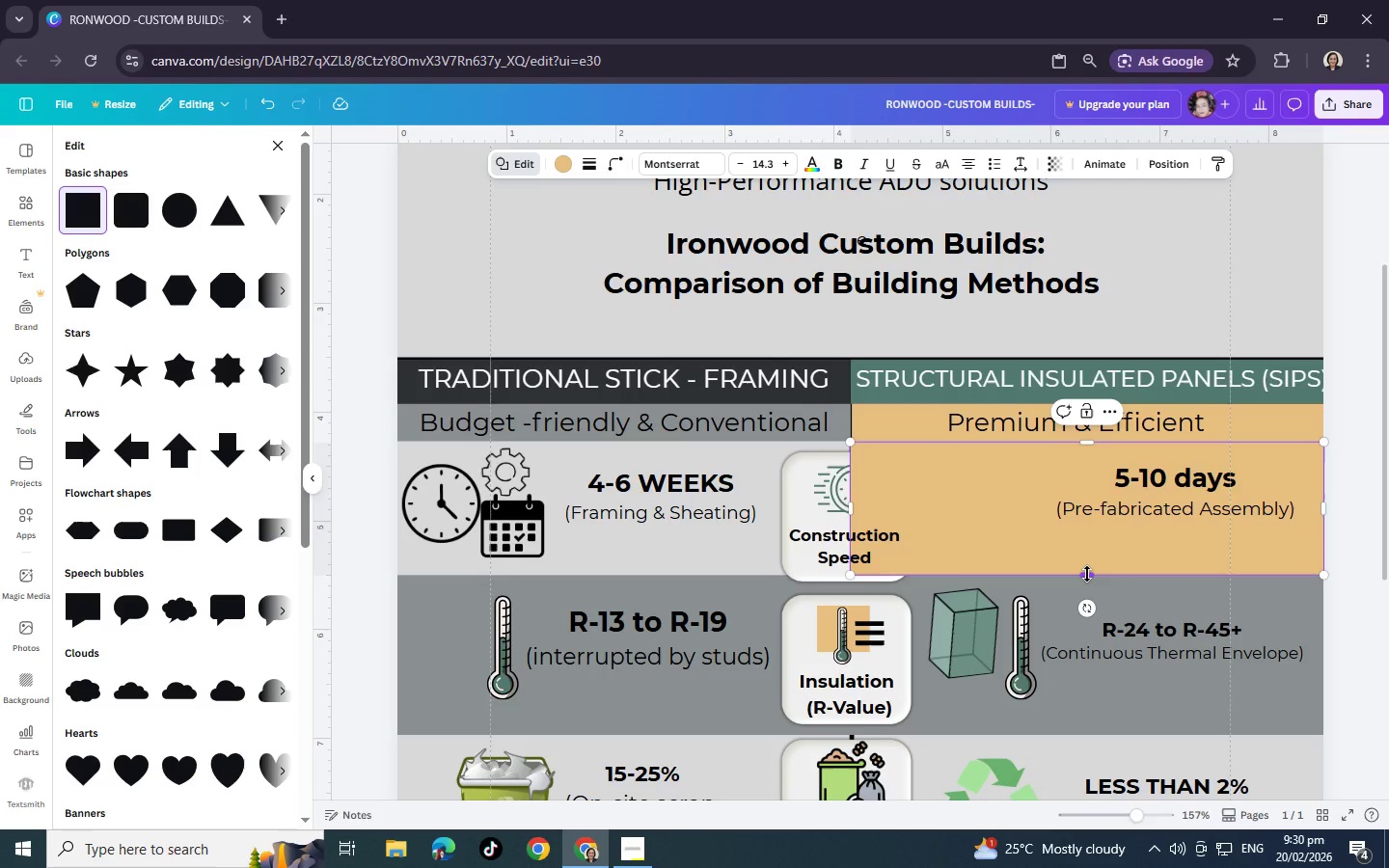 
key(Control+BracketLeft)
 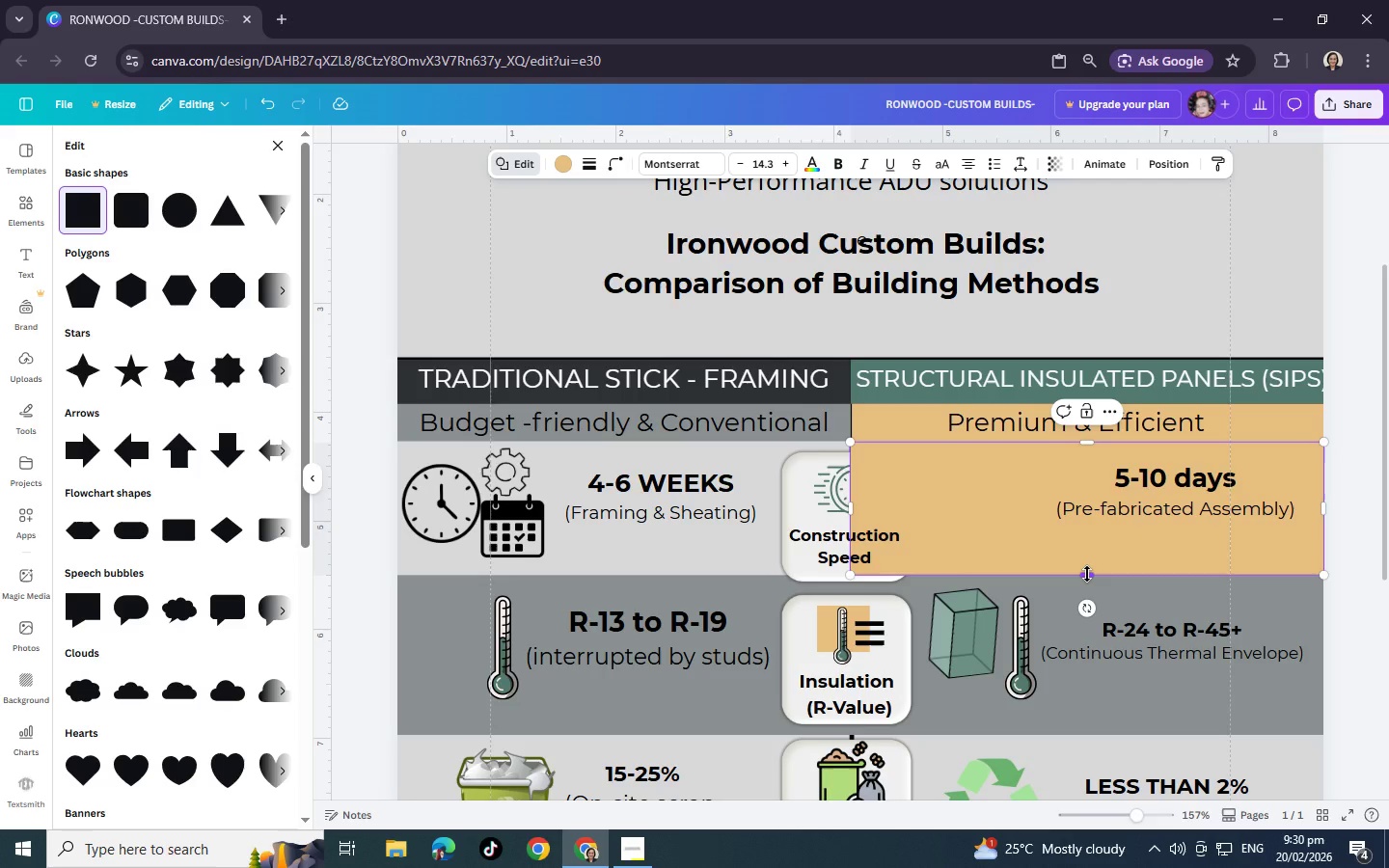 
key(Control+BracketLeft)
 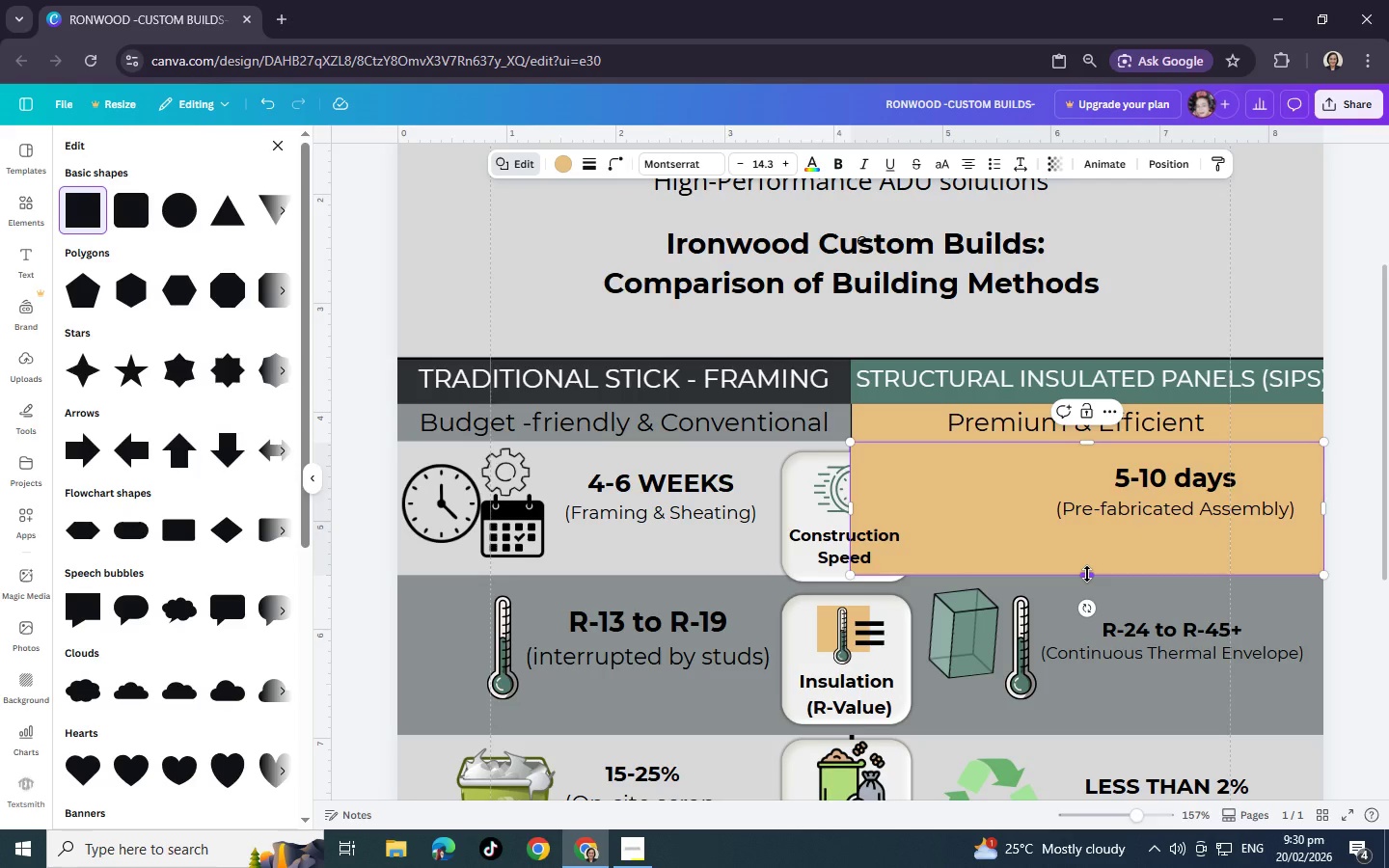 
key(Control+BracketLeft)
 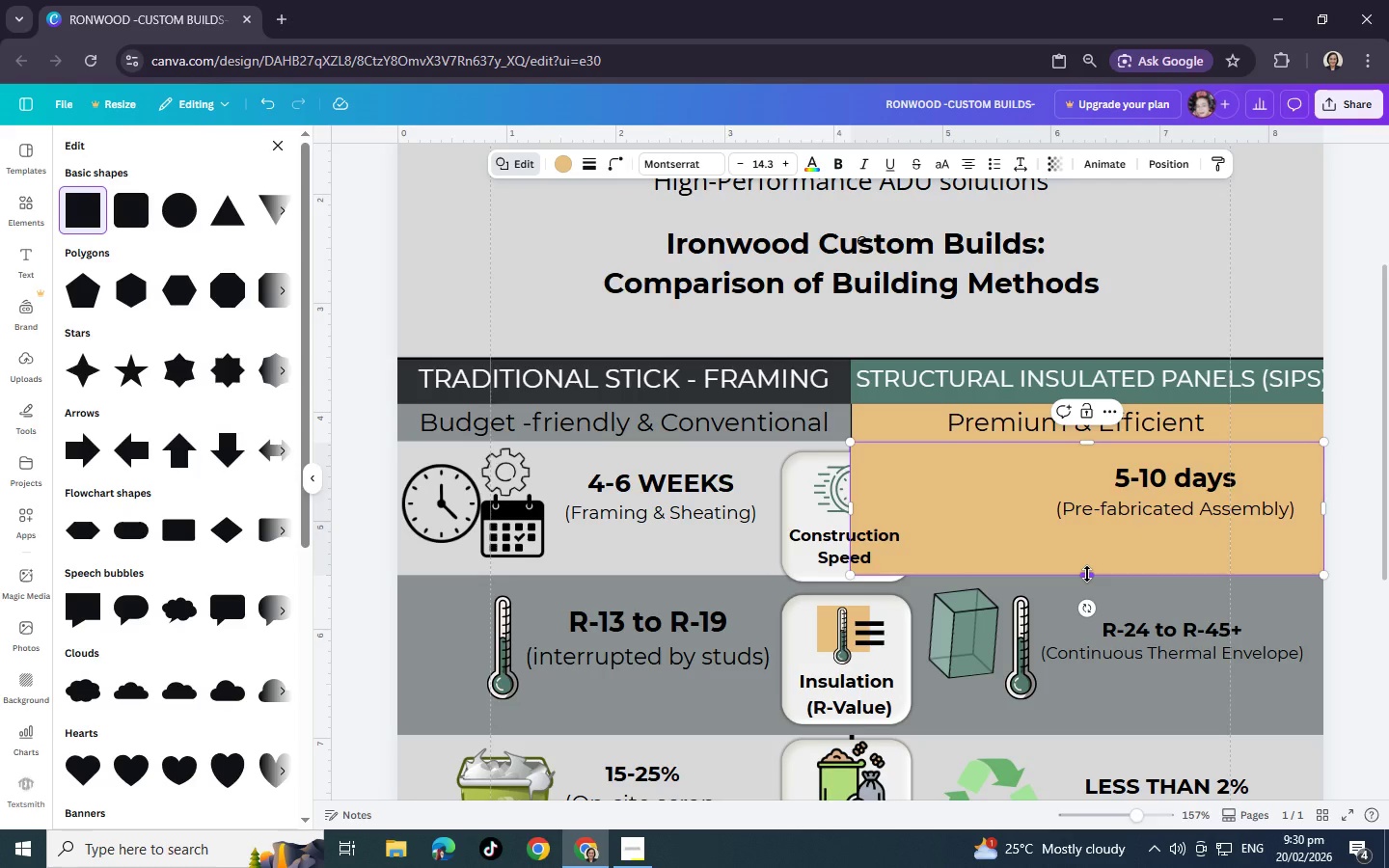 
key(Control+BracketLeft)
 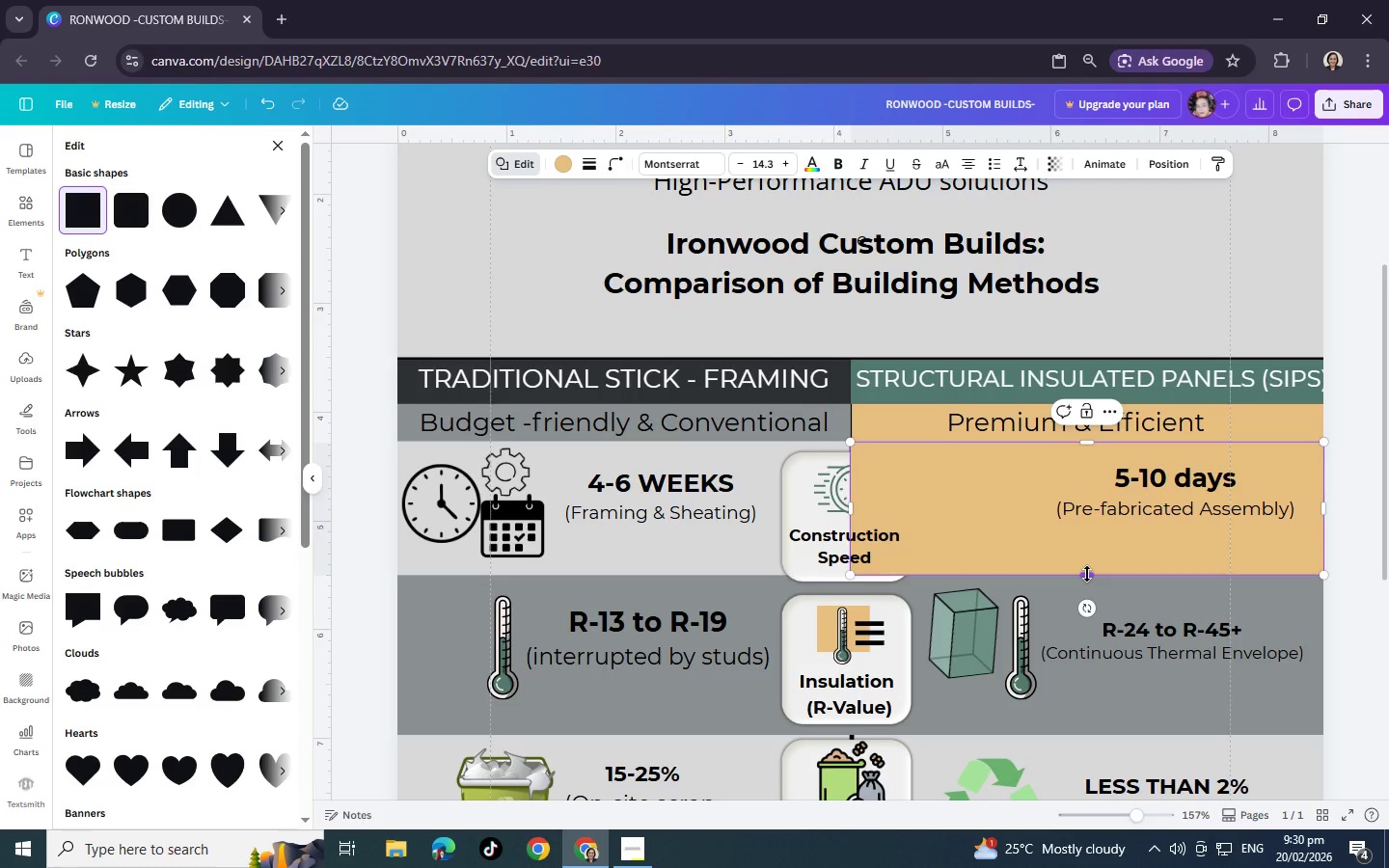 
key(Control+BracketLeft)
 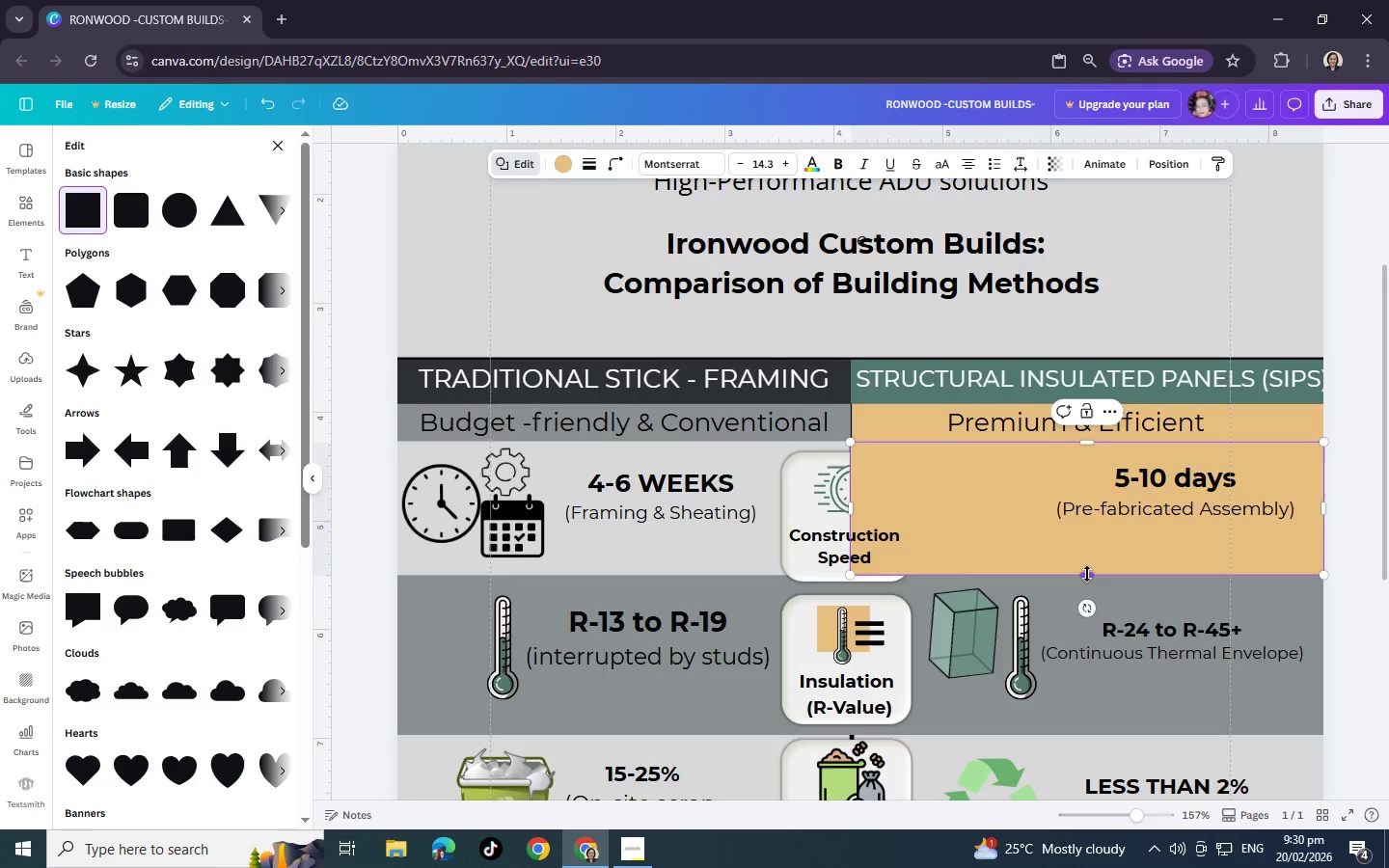 
key(Control+BracketLeft)
 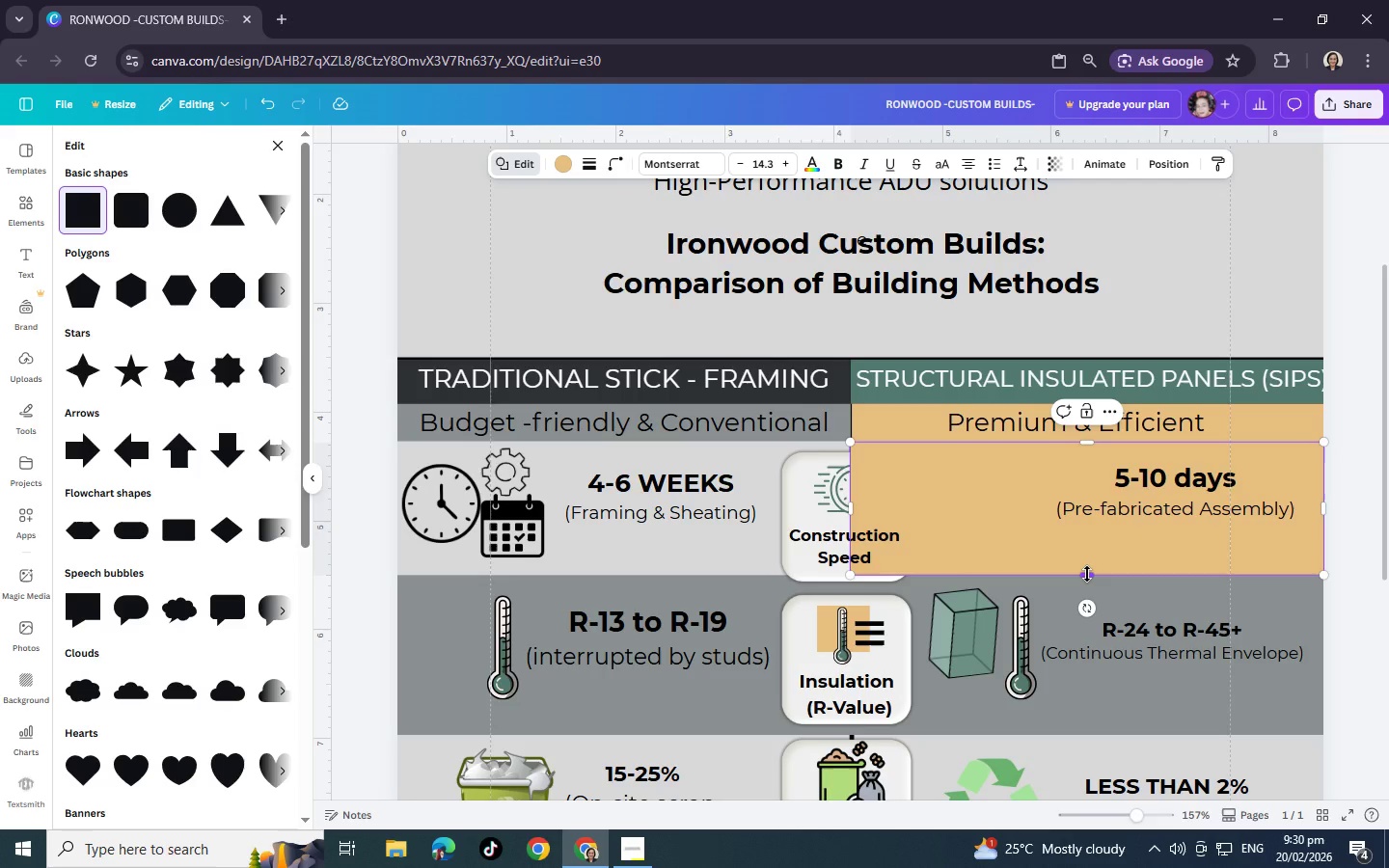 
key(Control+BracketLeft)
 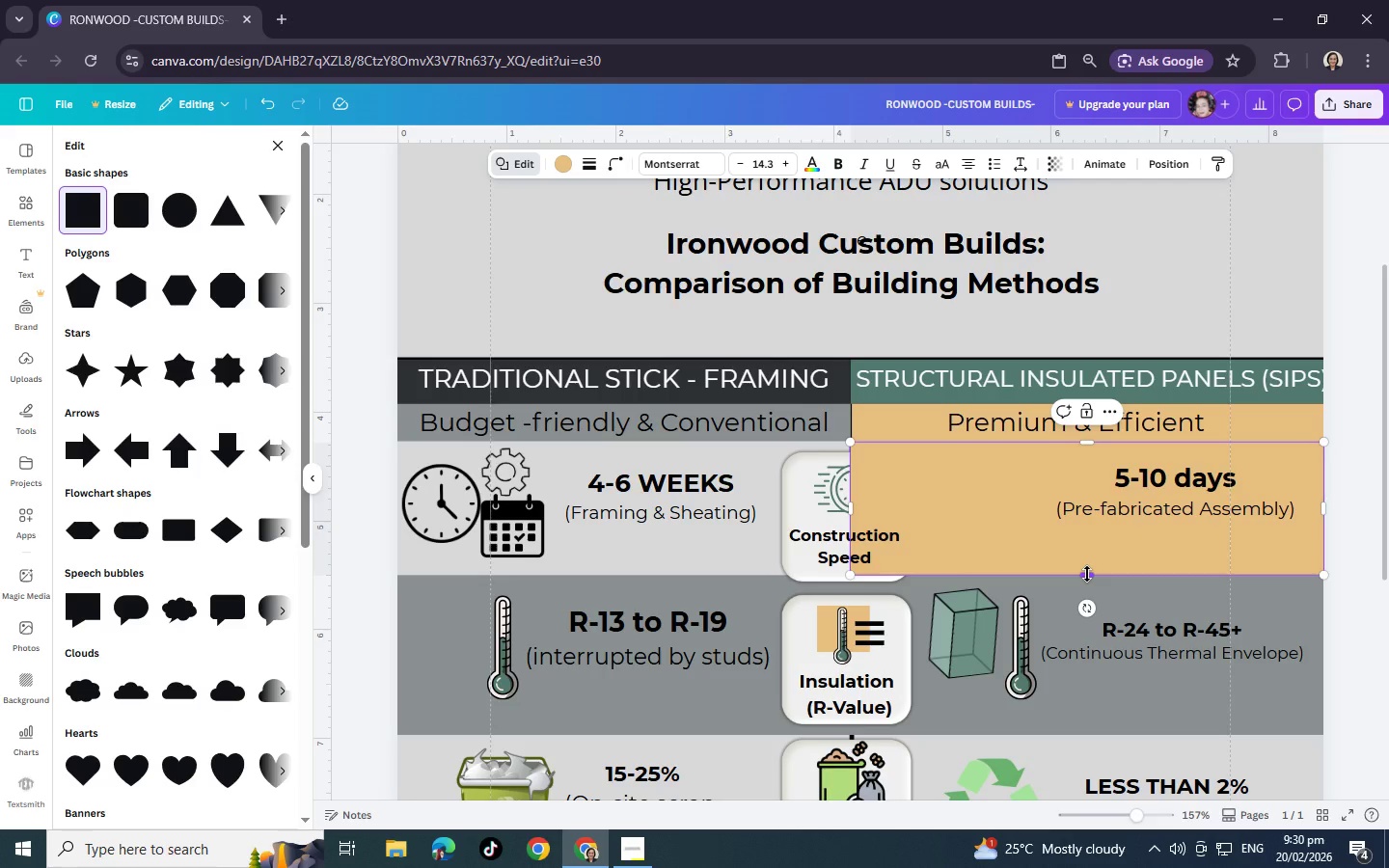 
key(Control+BracketLeft)
 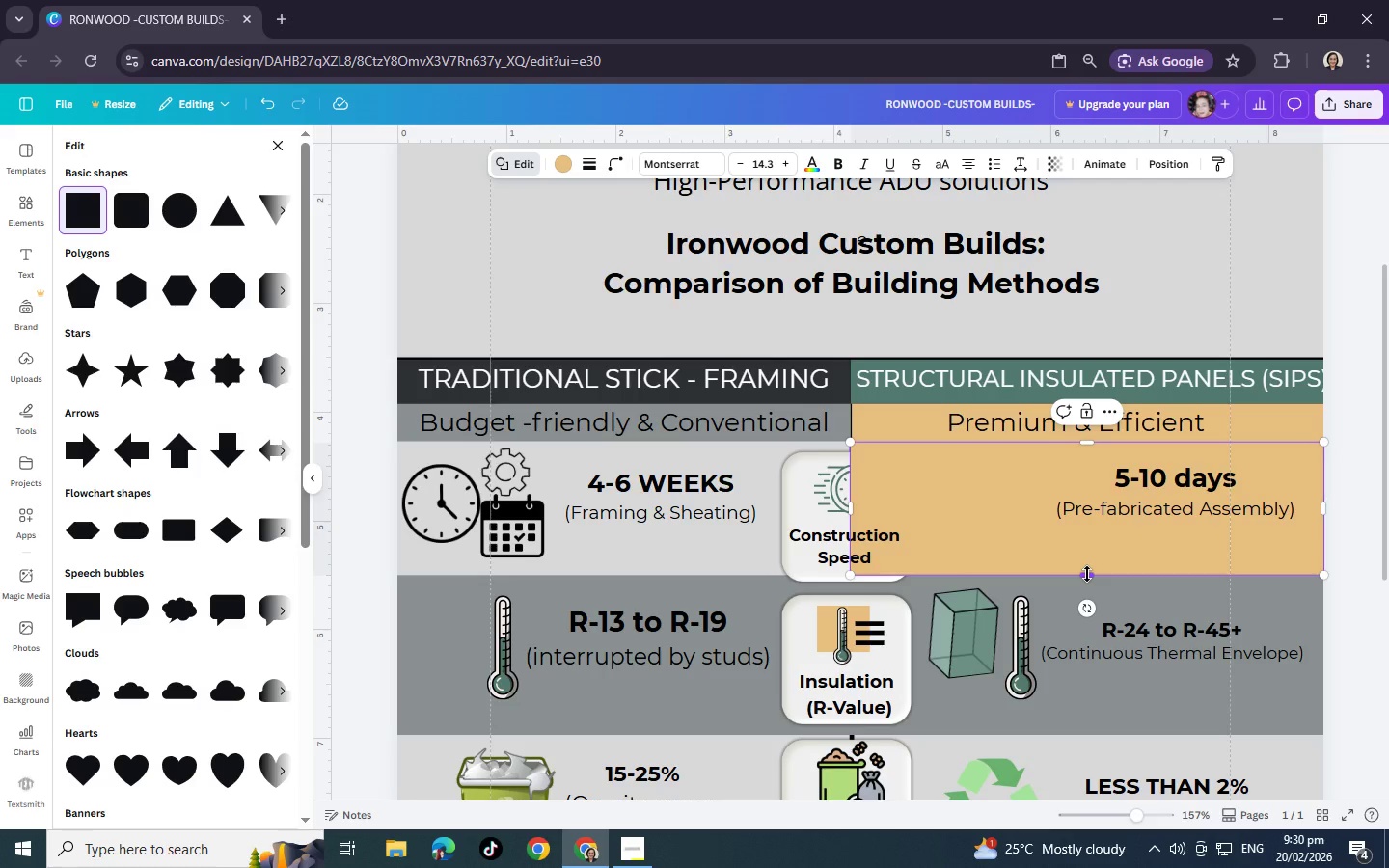 
key(Control+BracketLeft)
 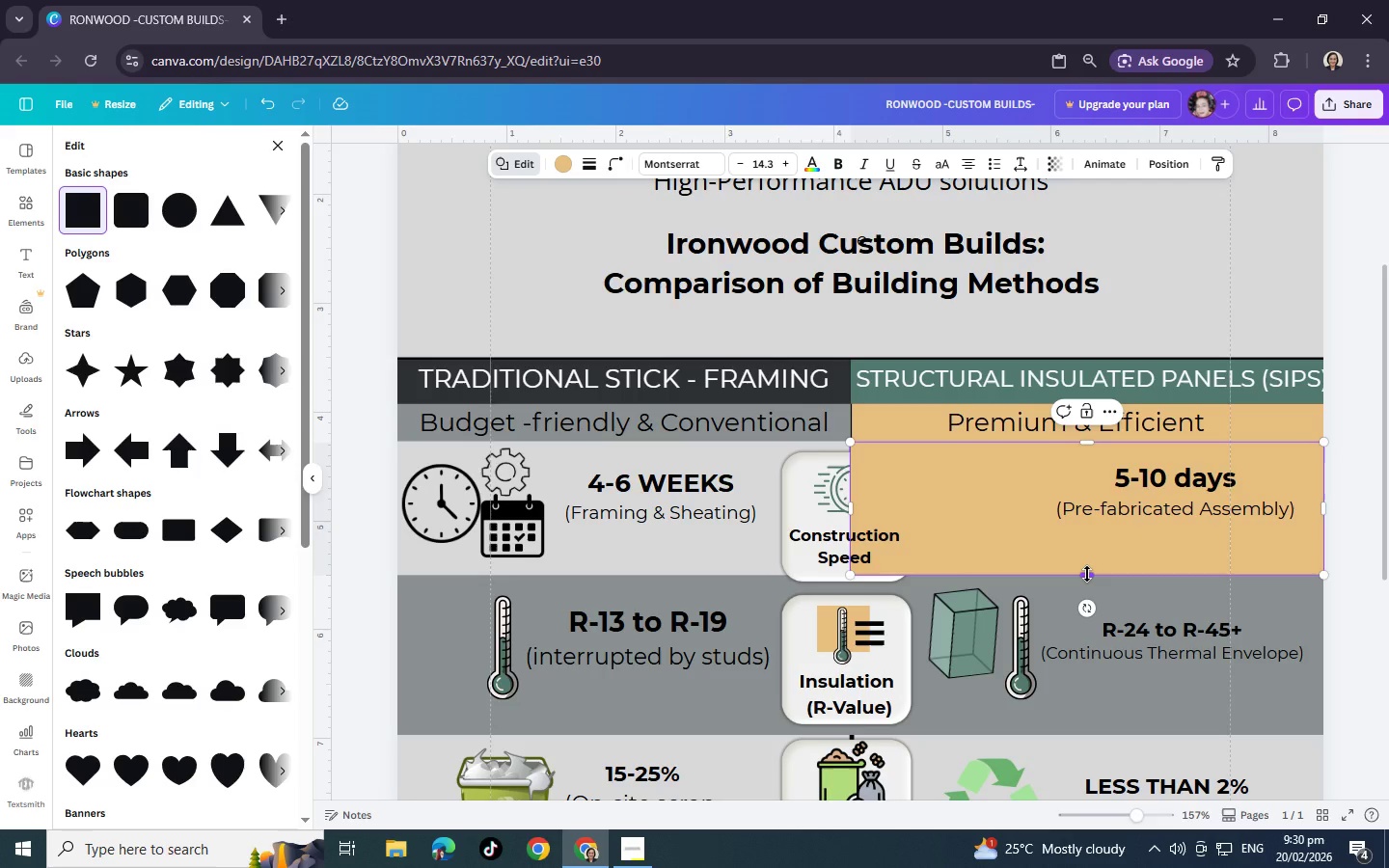 
key(Control+BracketLeft)
 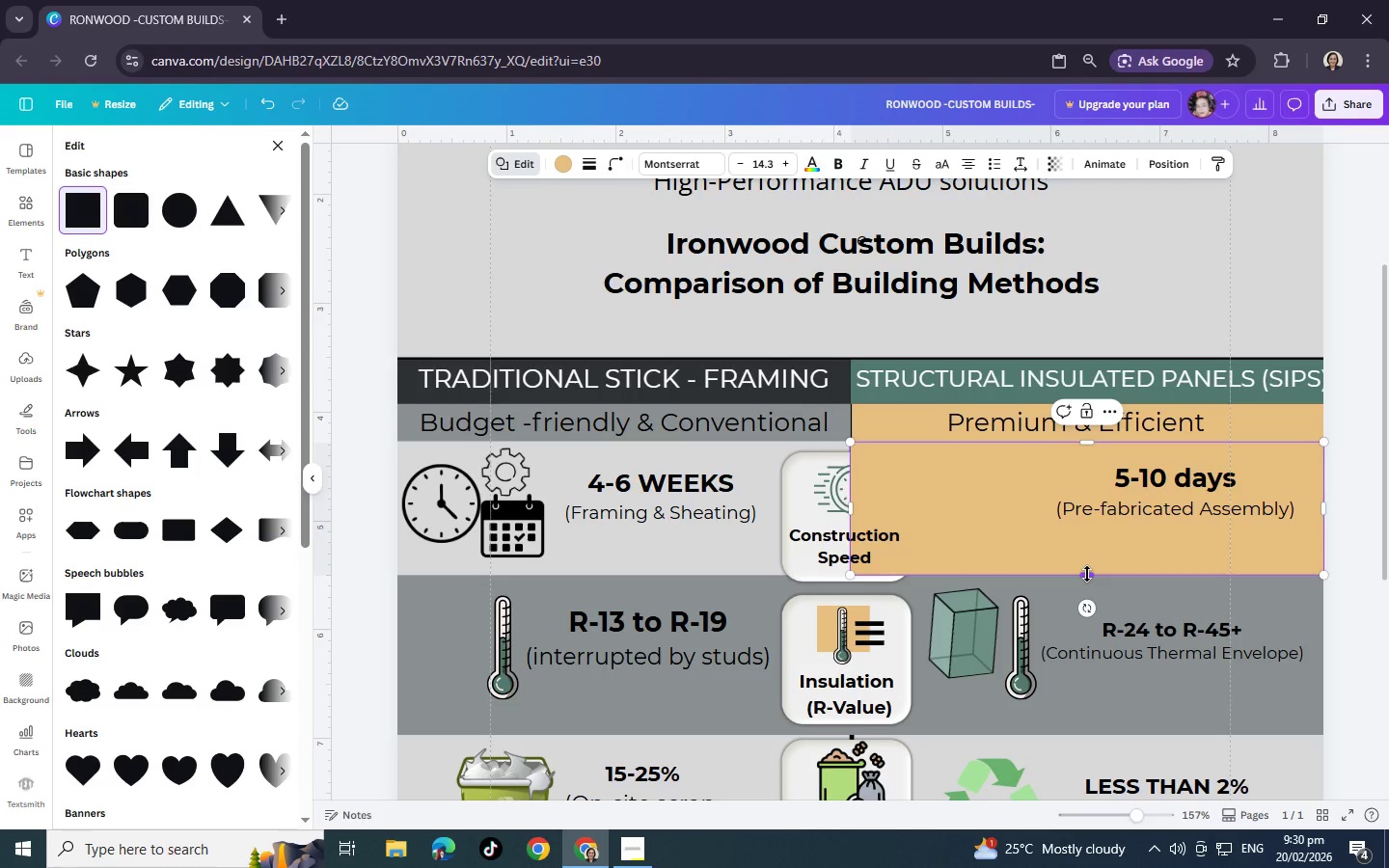 
key(Control+BracketLeft)
 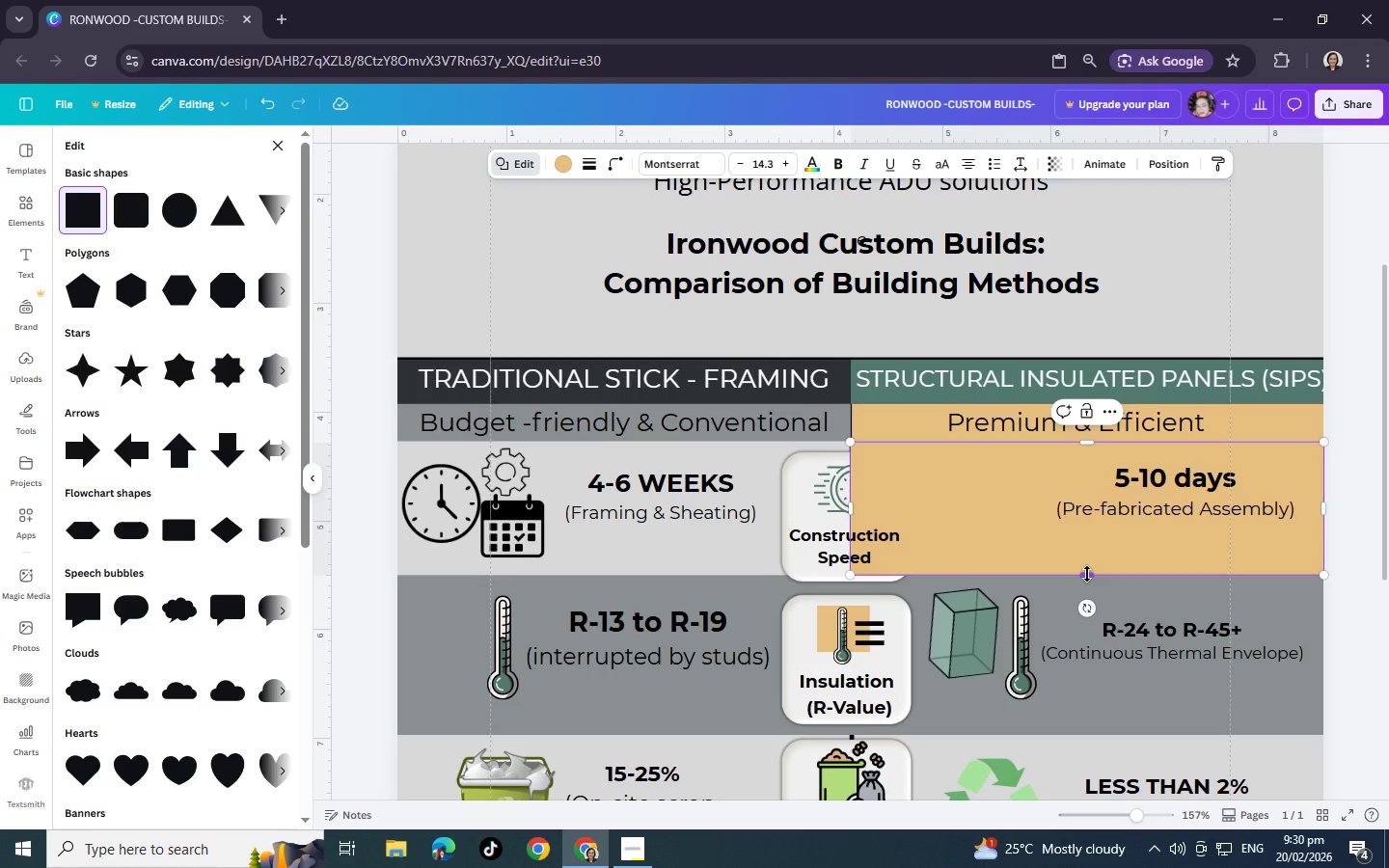 
key(Control+BracketLeft)
 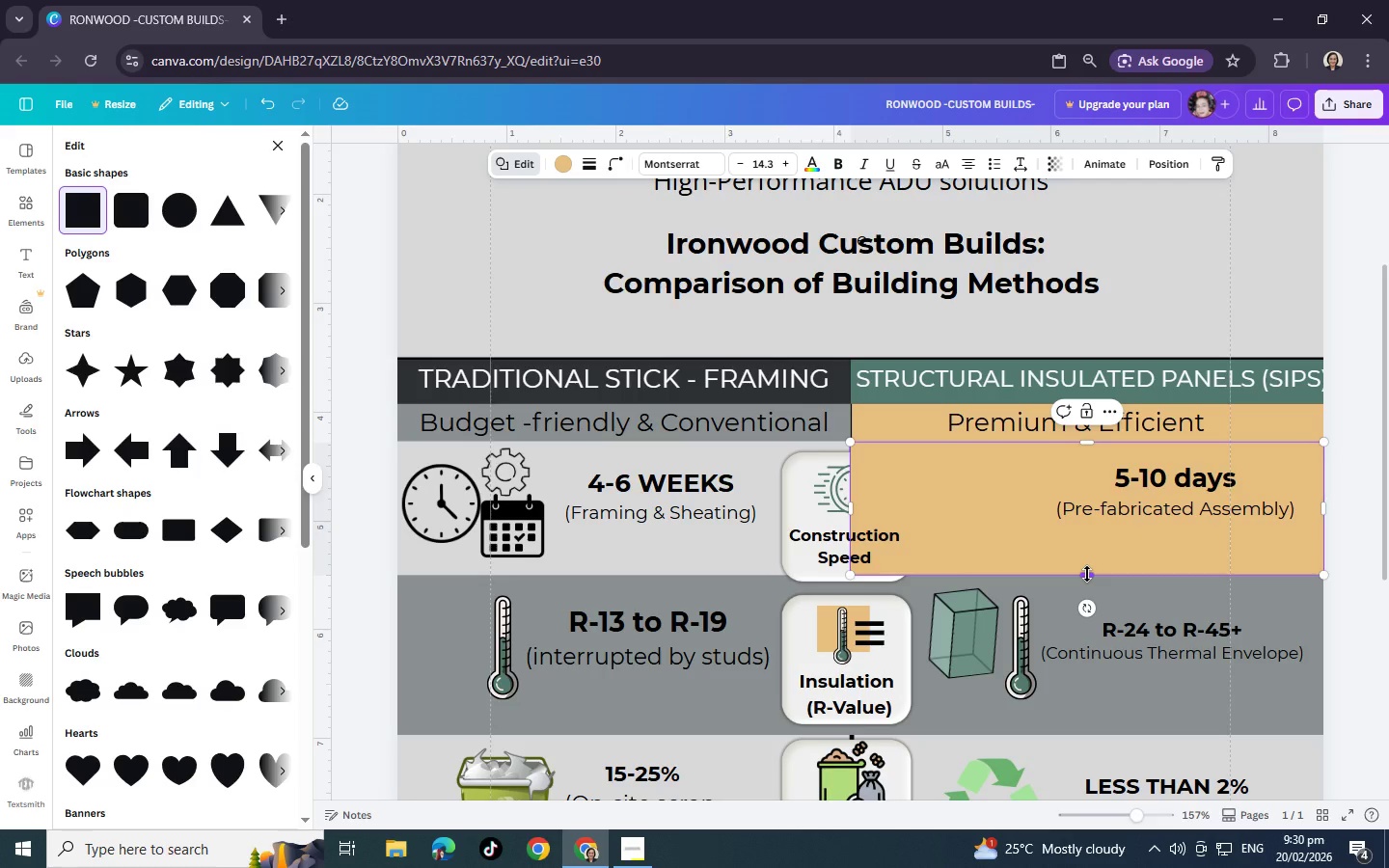 
key(Control+BracketLeft)
 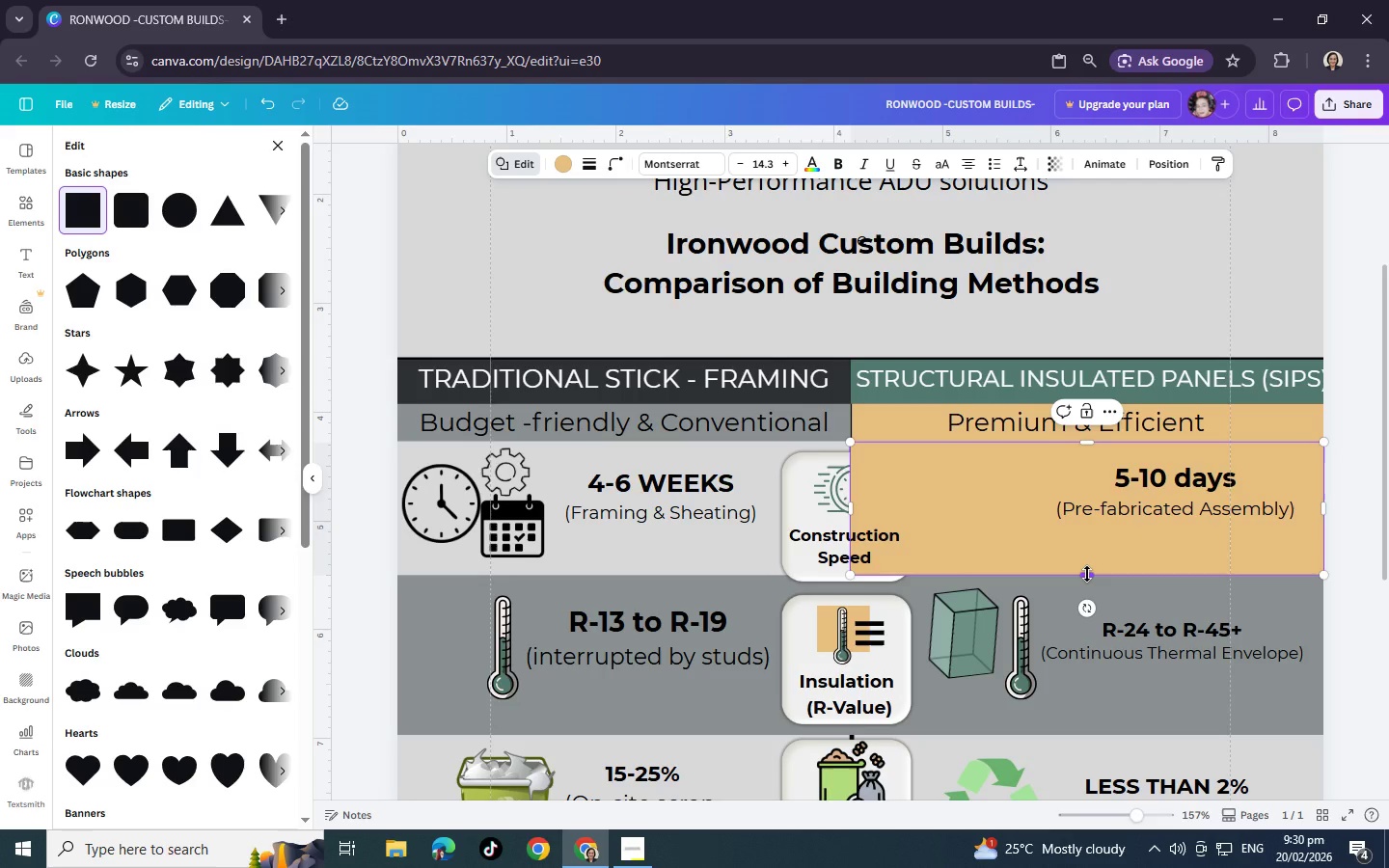 
key(Control+BracketLeft)
 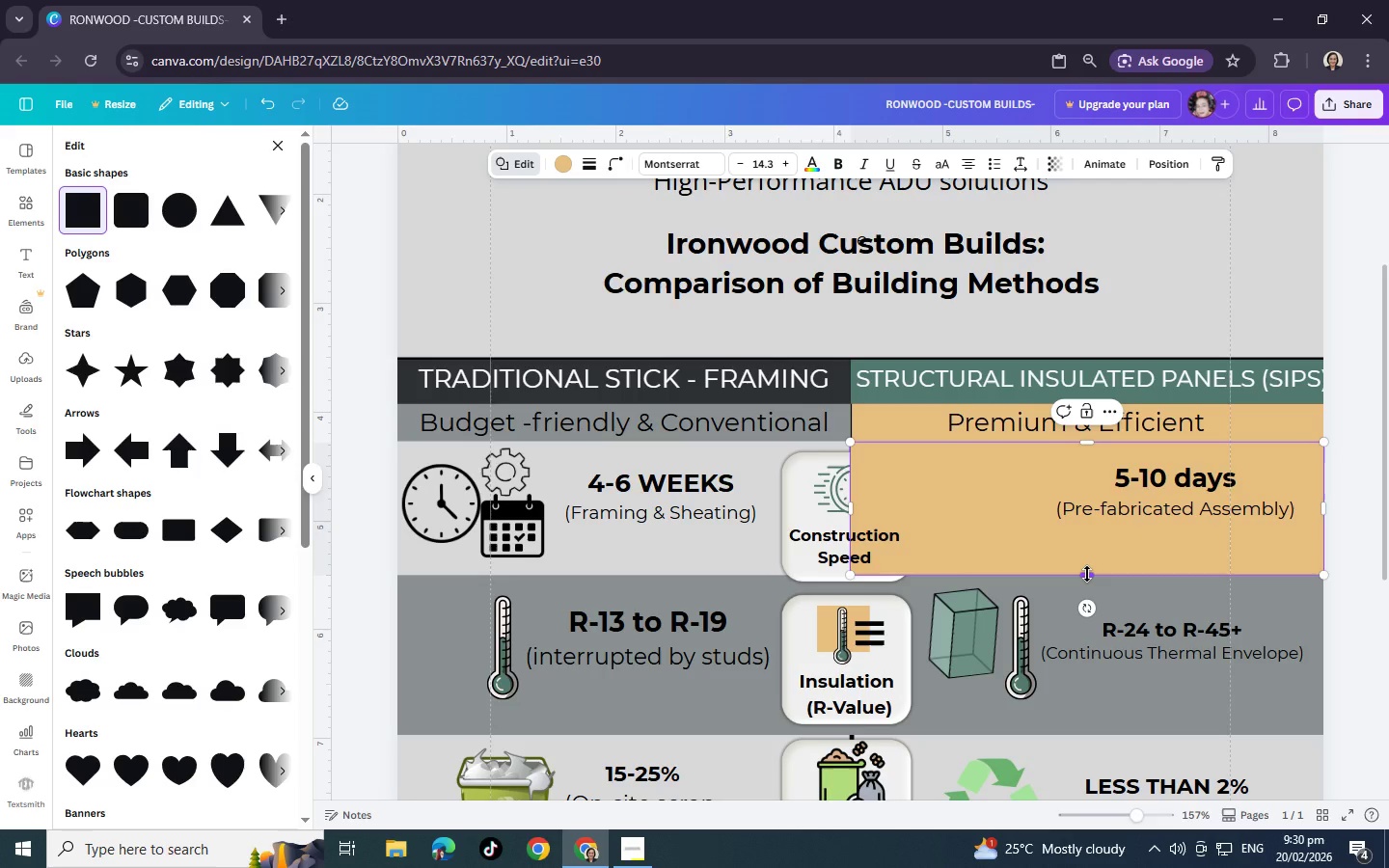 
key(Control+BracketLeft)
 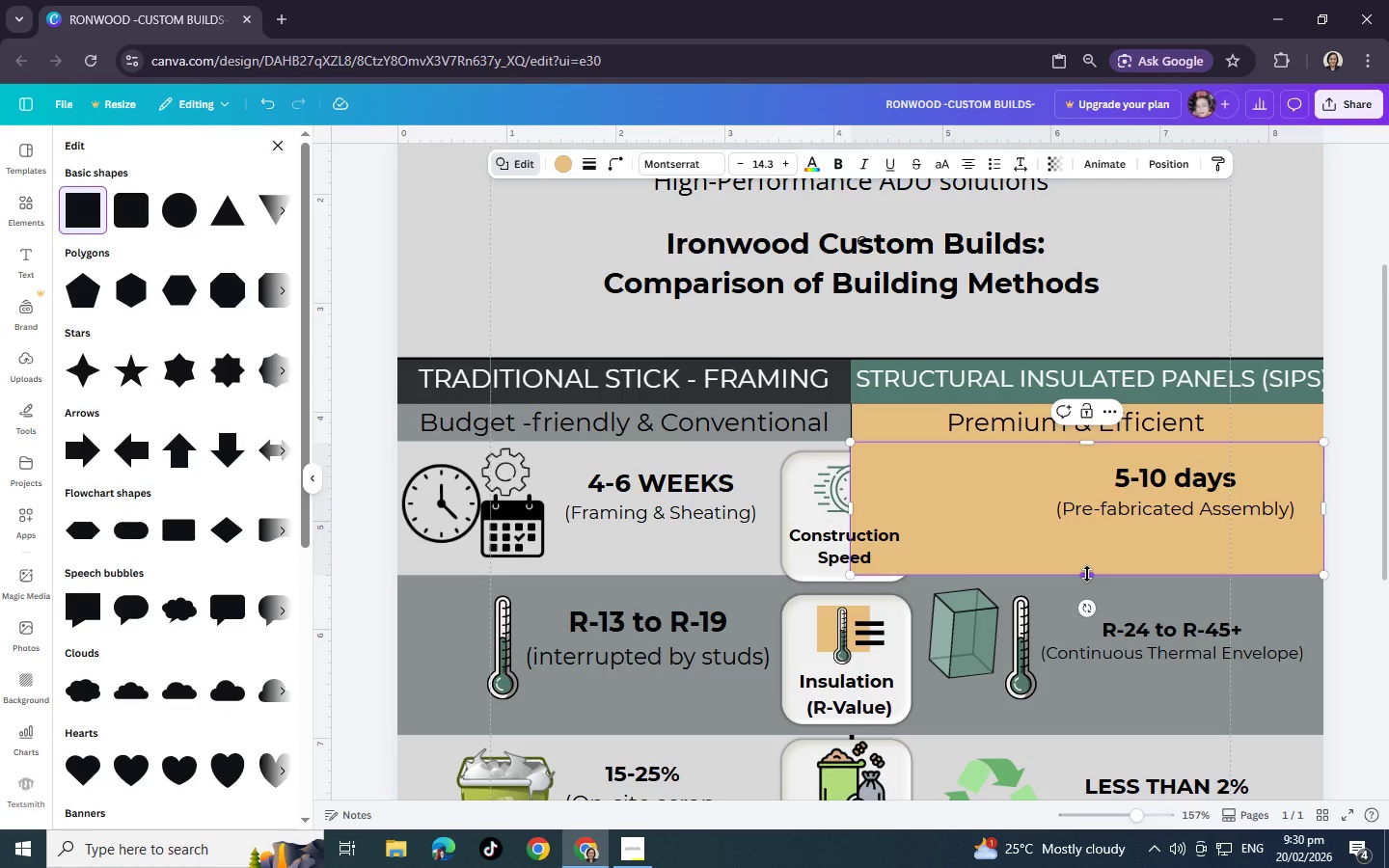 
key(Control+BracketLeft)
 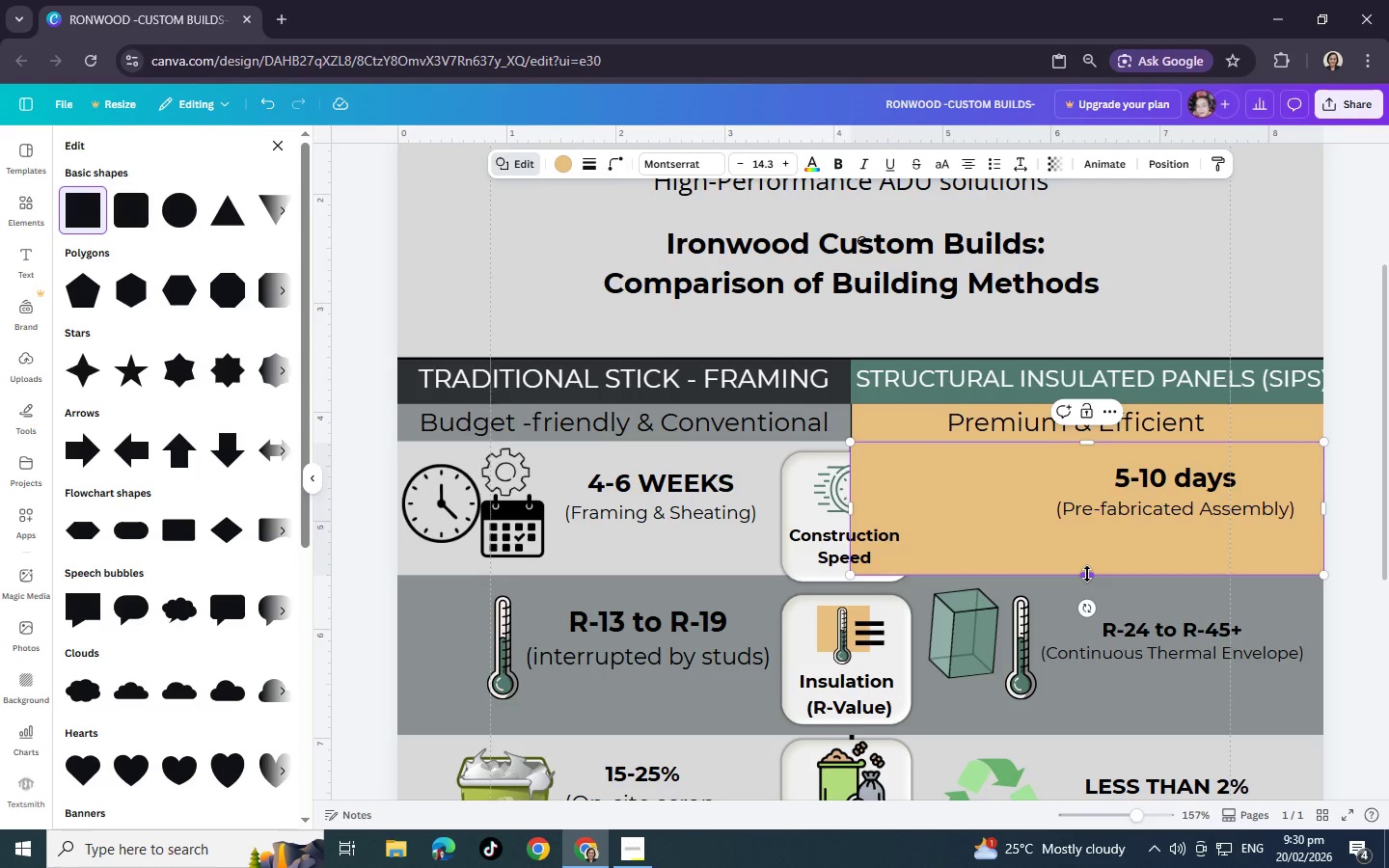 
key(Control+BracketLeft)
 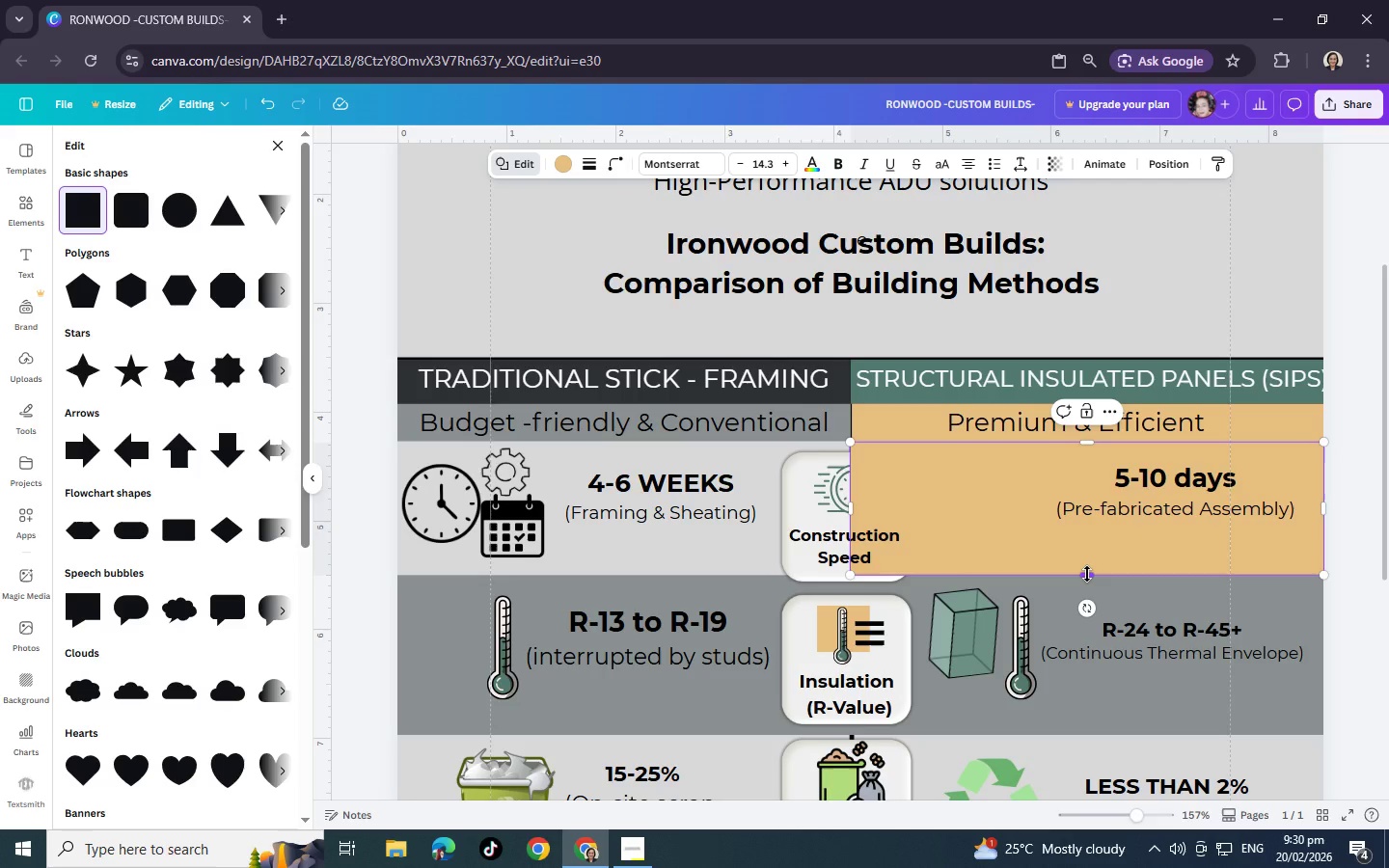 
key(Control+BracketLeft)
 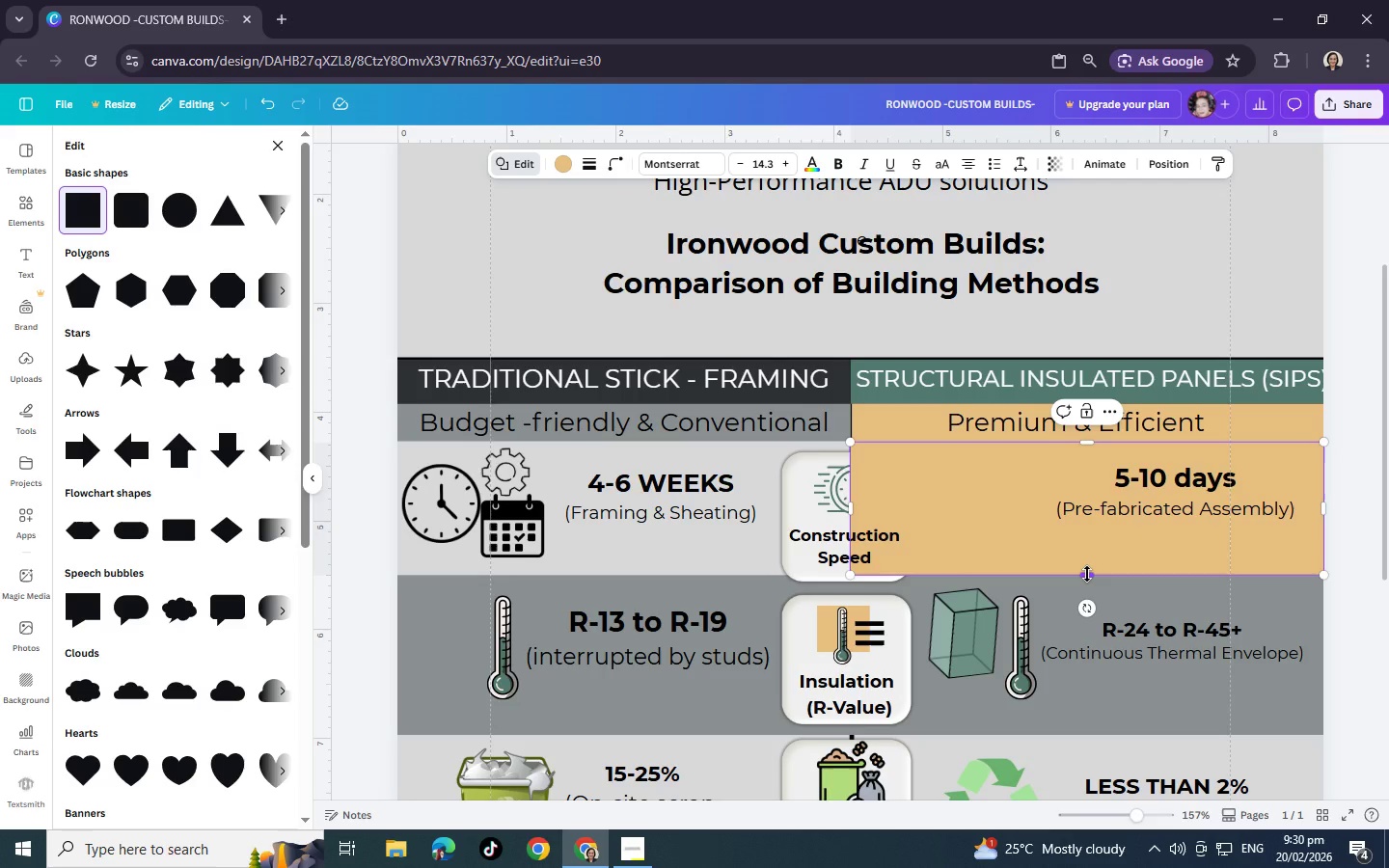 
key(Control+BracketLeft)
 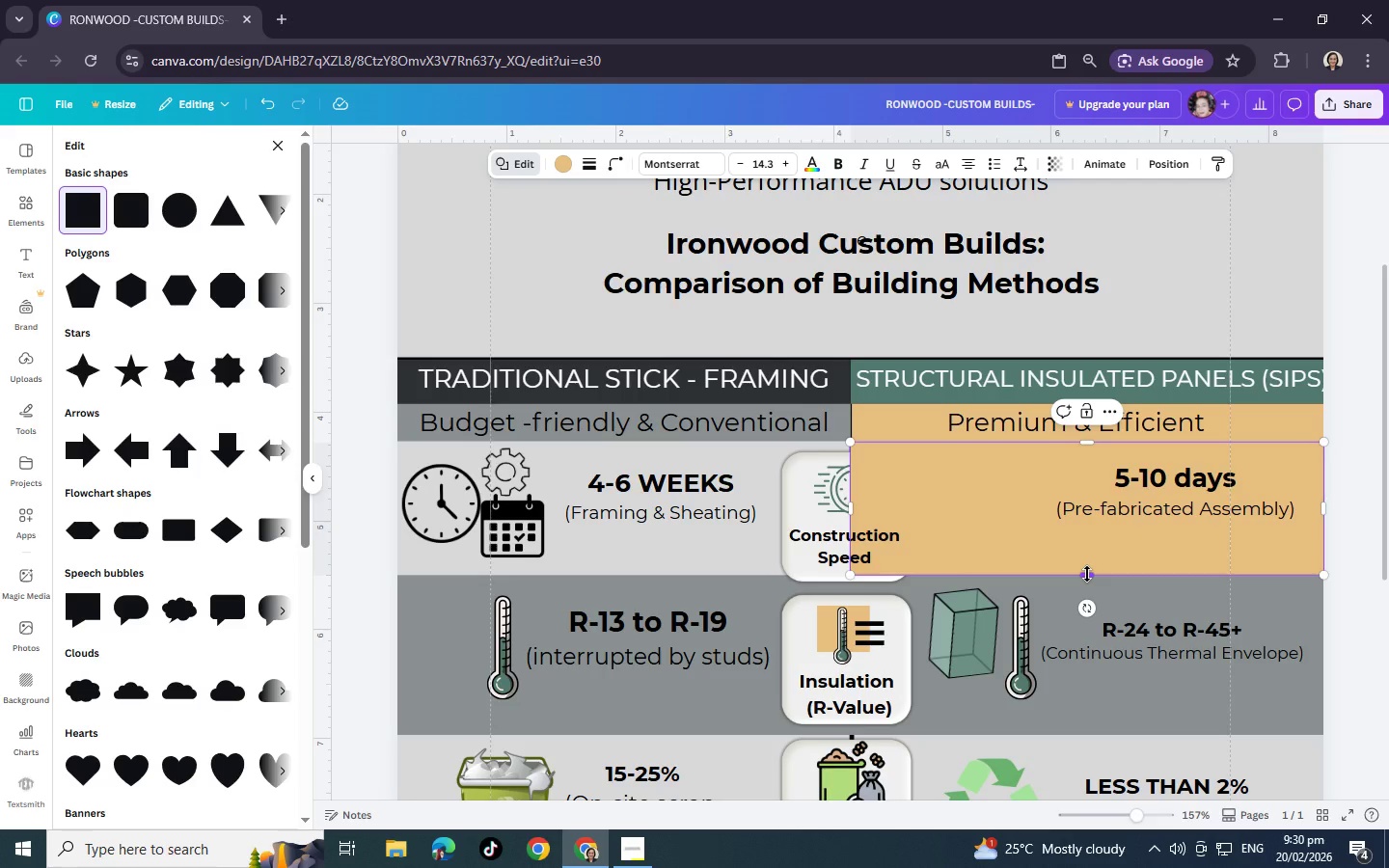 
key(Control+BracketLeft)
 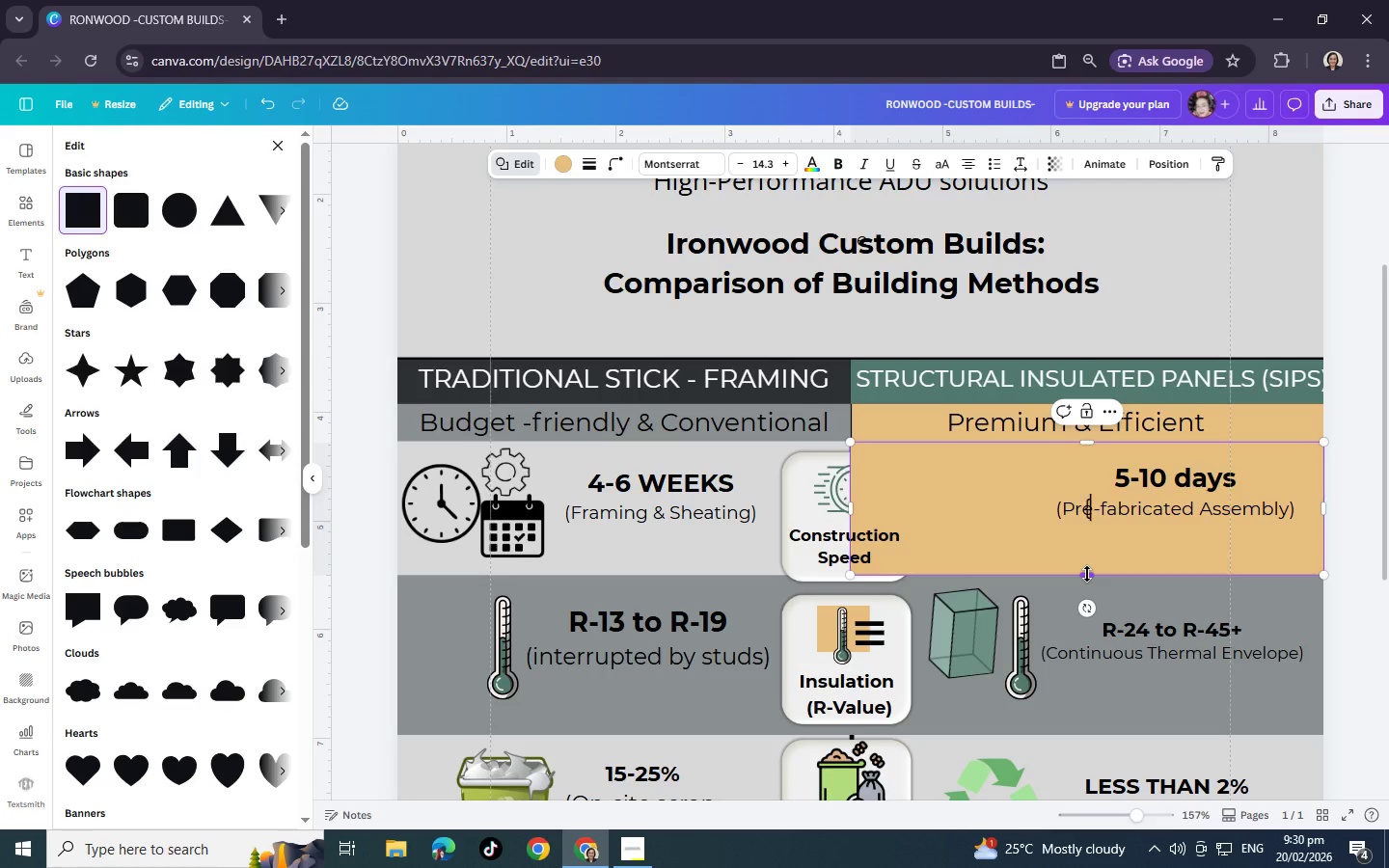 
key(Control+BracketLeft)
 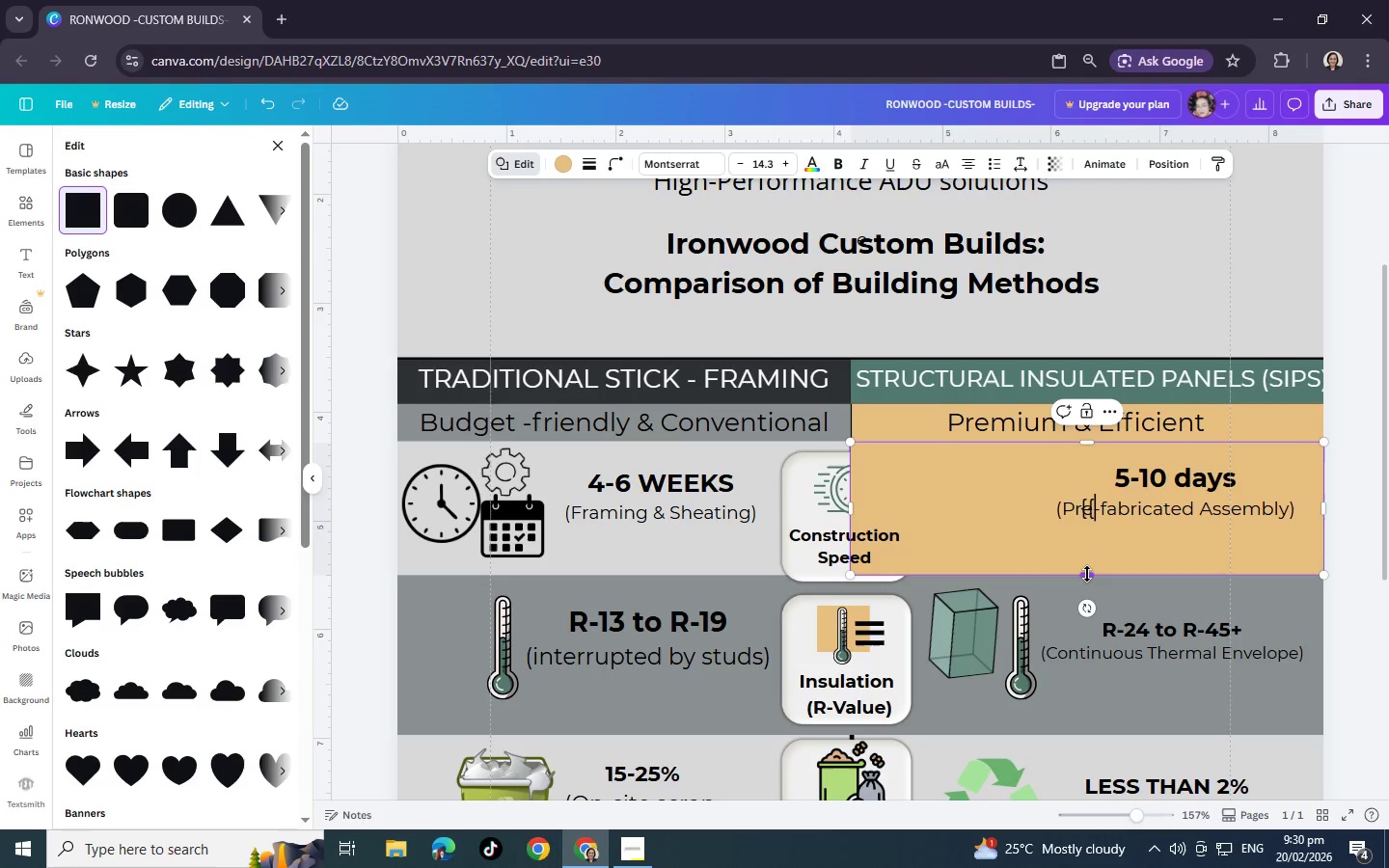 
key(Shift+BracketLeft)
 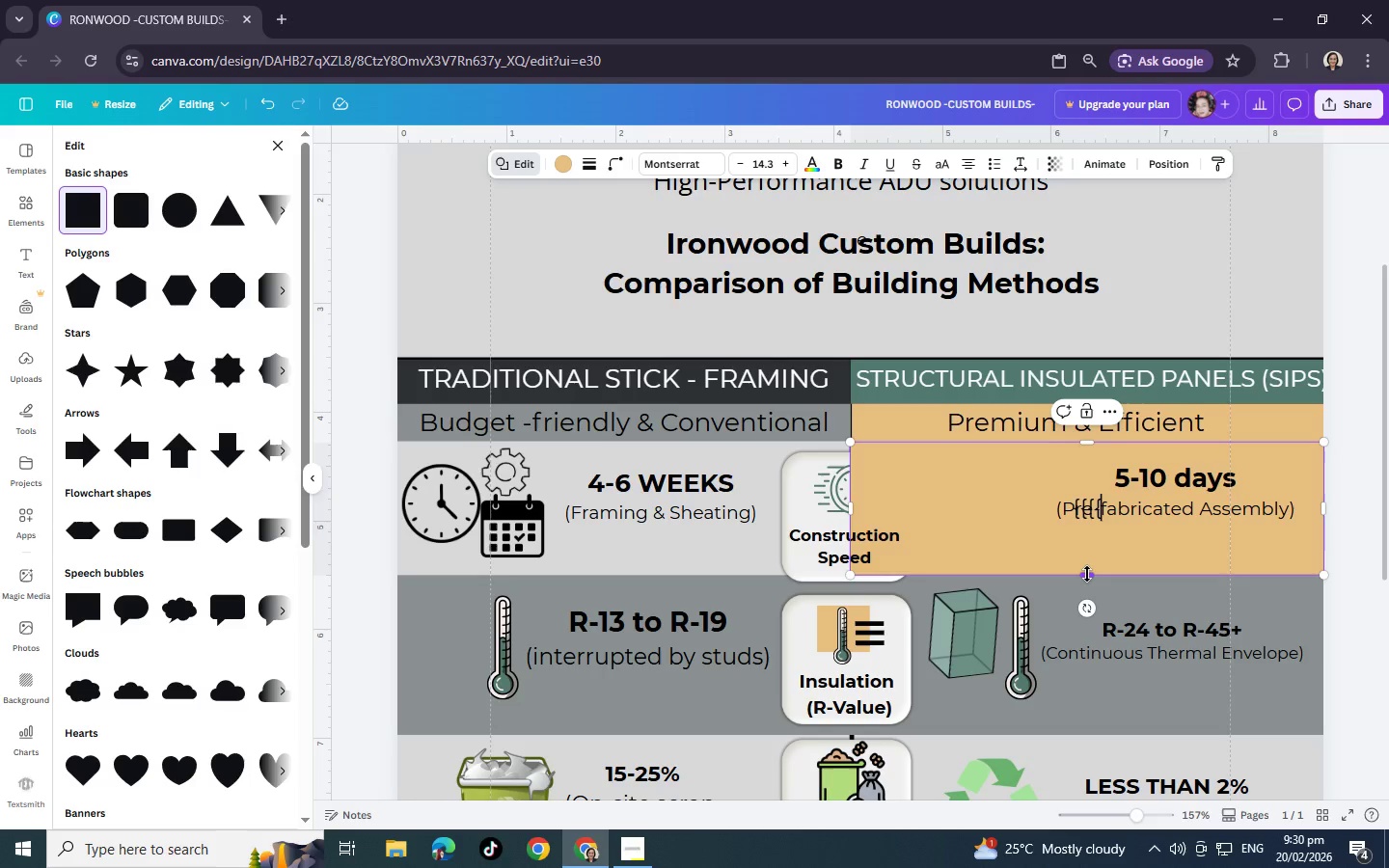 
key(Shift+BracketLeft)
 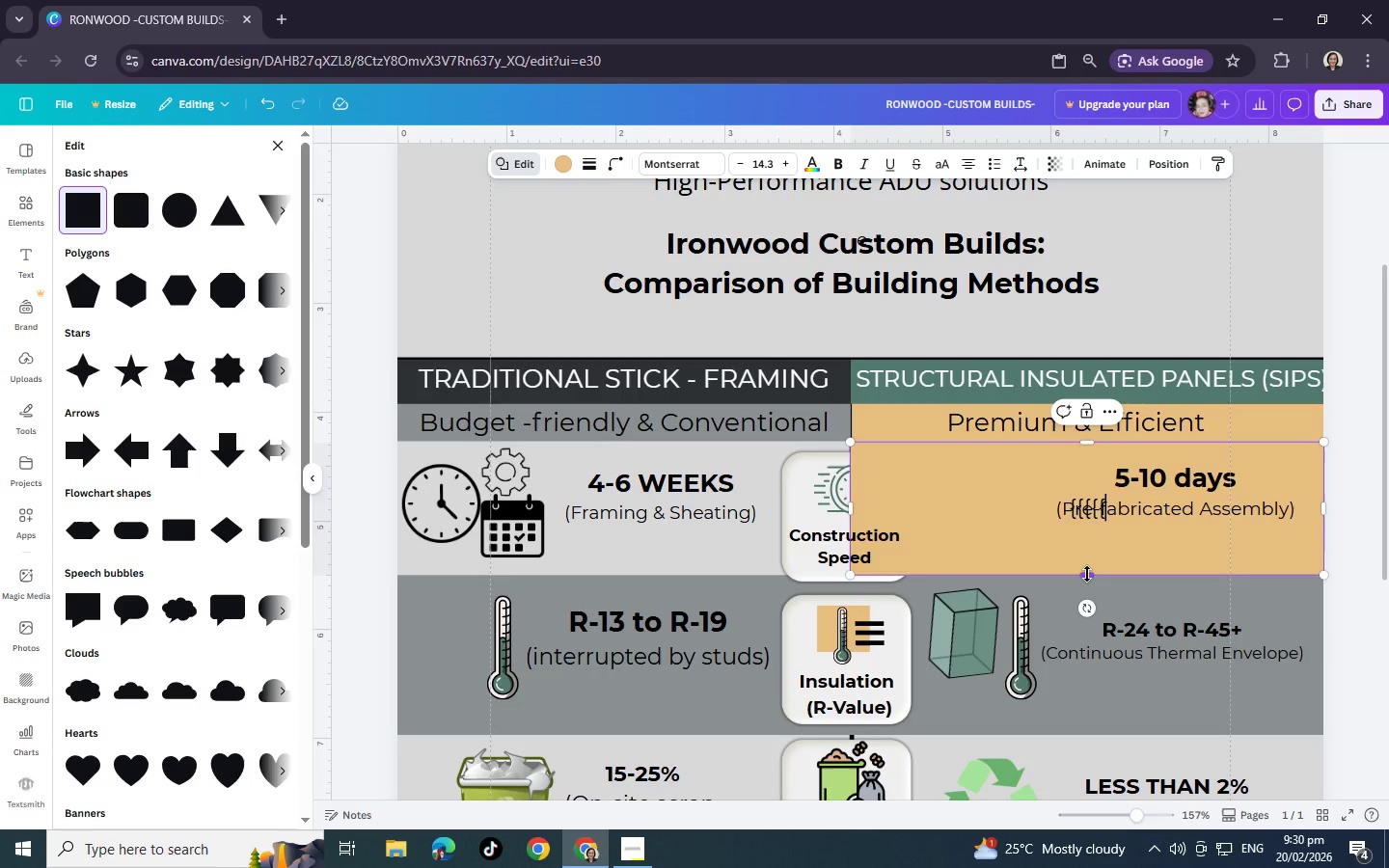 
key(Shift+BracketLeft)
 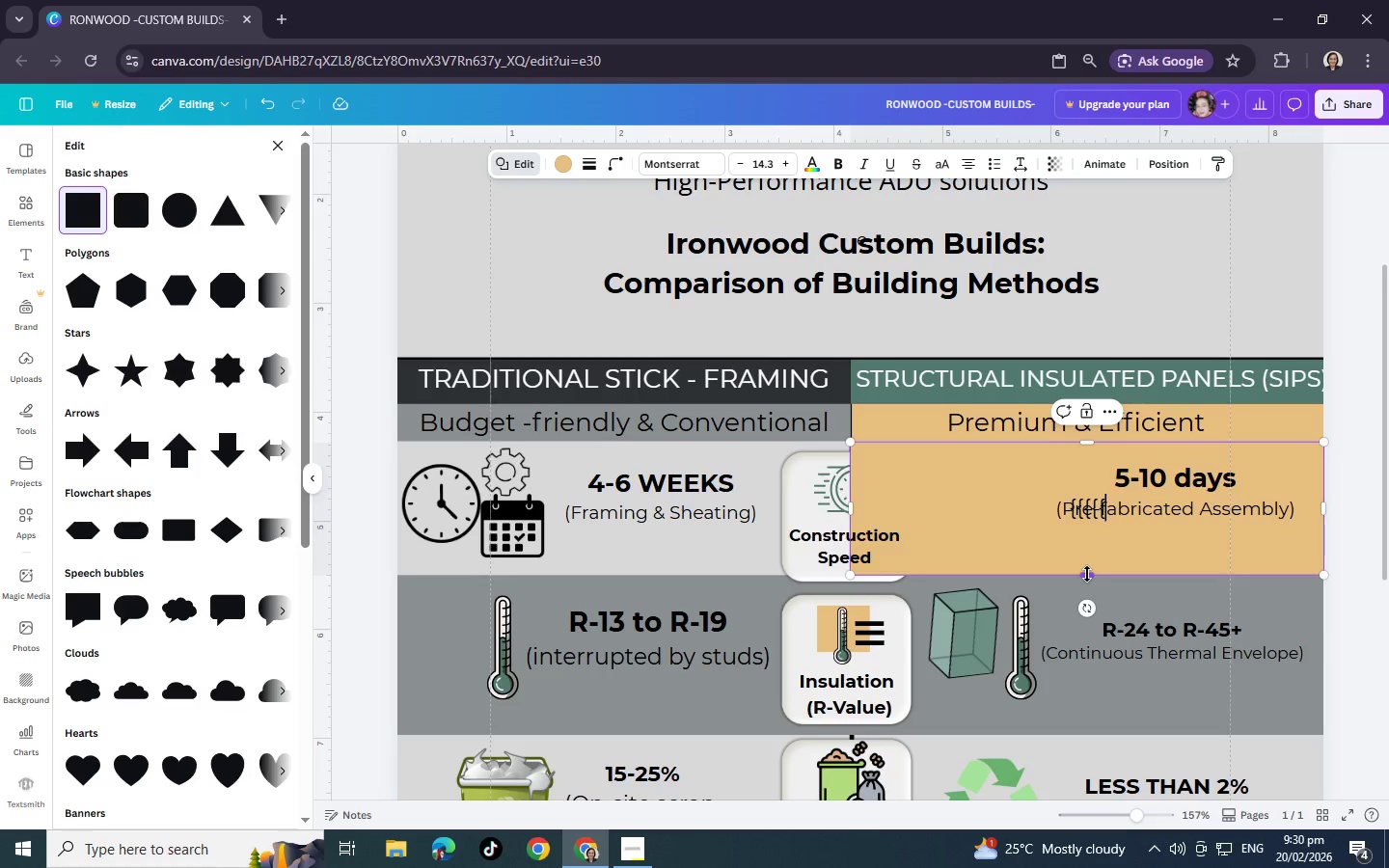 
key(Shift+BracketLeft)
 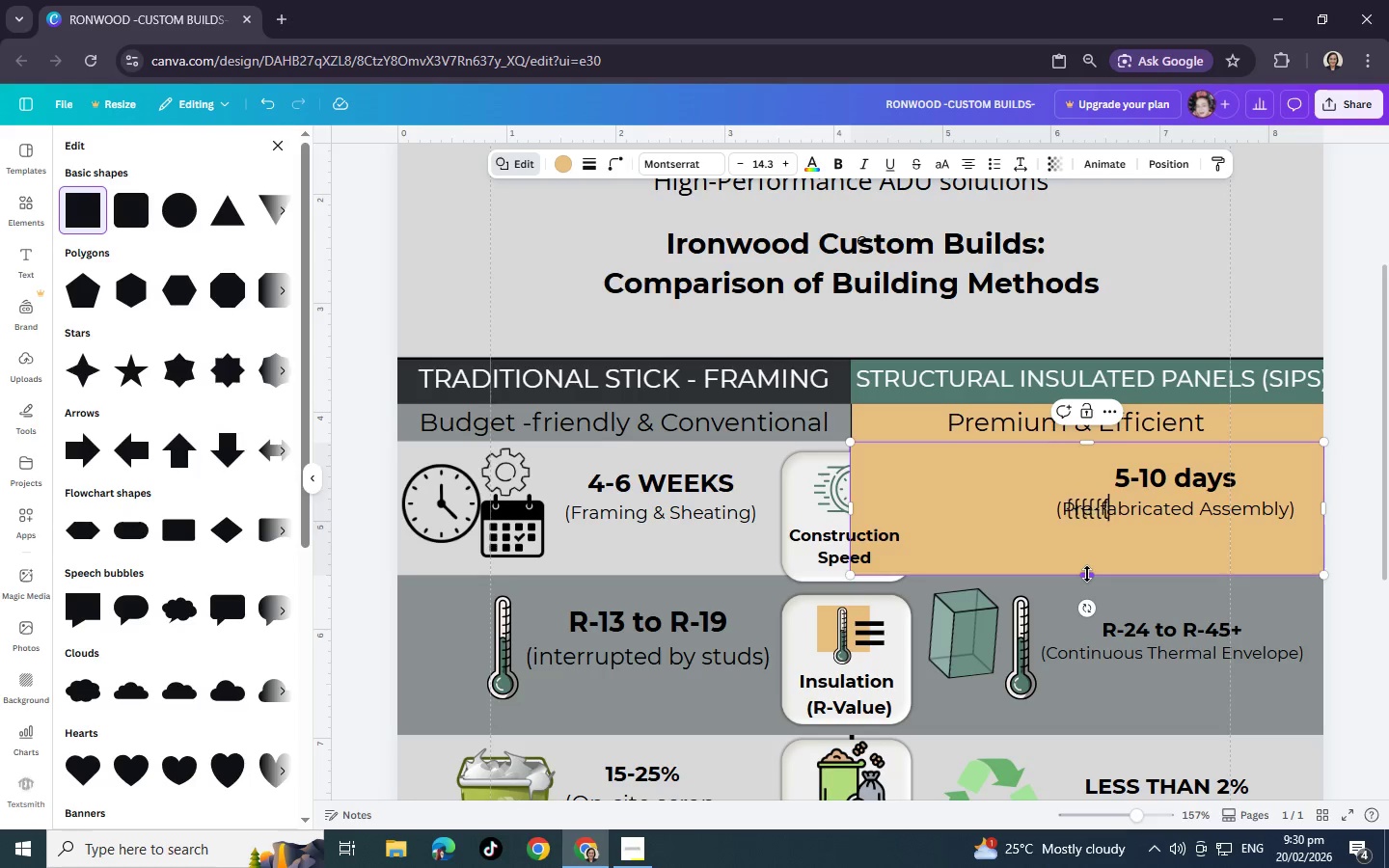 
key(Shift+BracketLeft)
 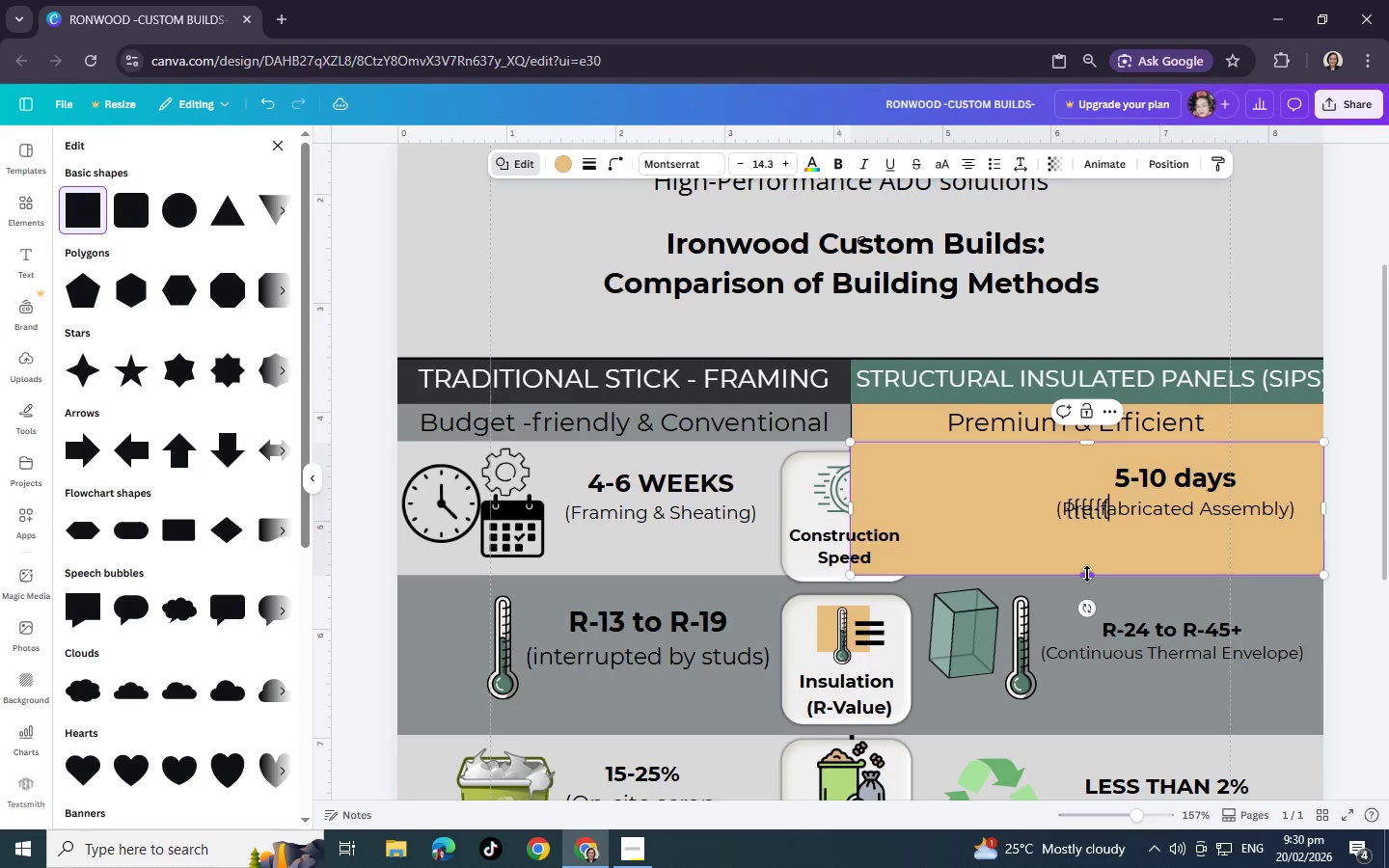 
key(Shift+BracketLeft)
 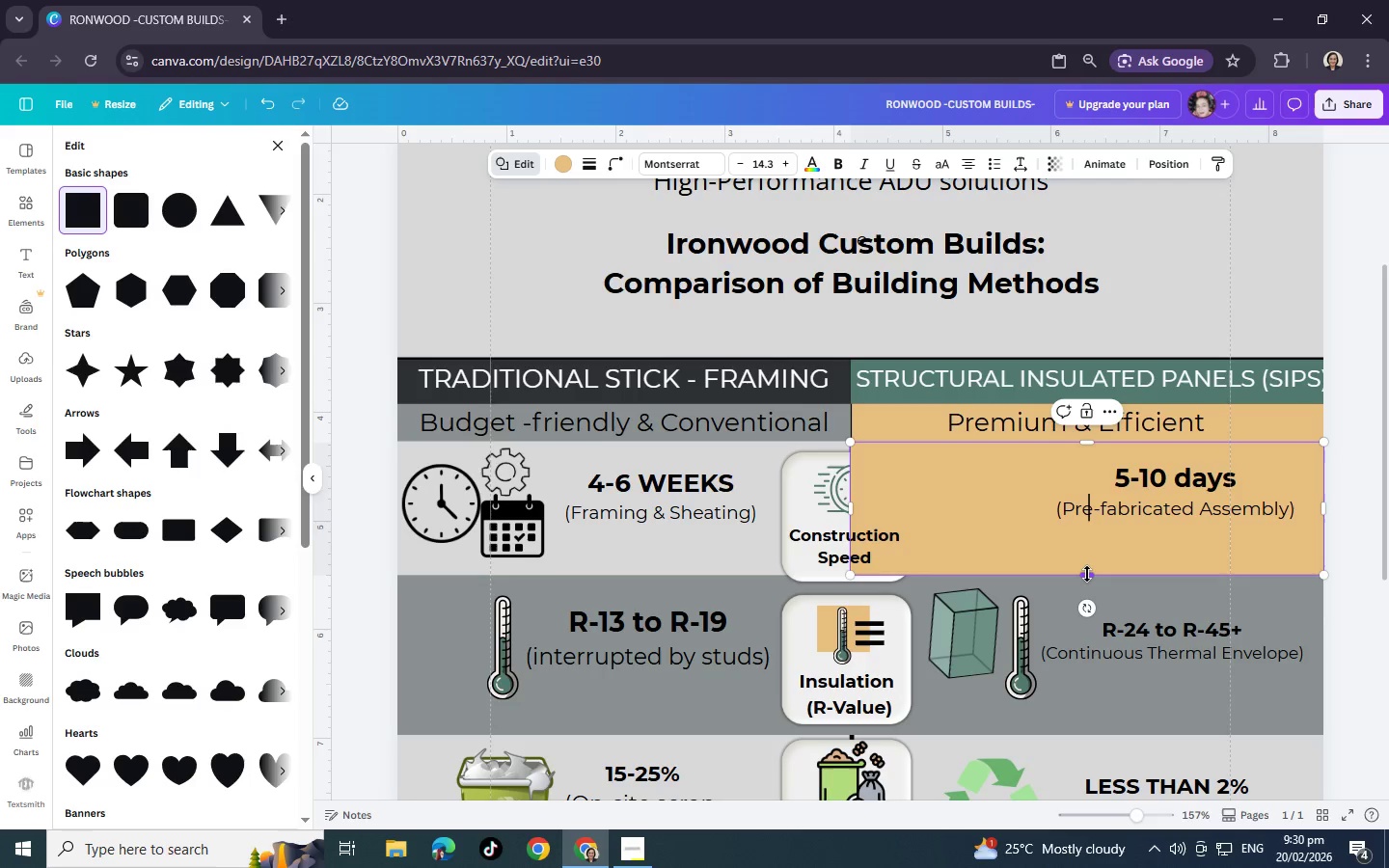 
key(Control+Z)
 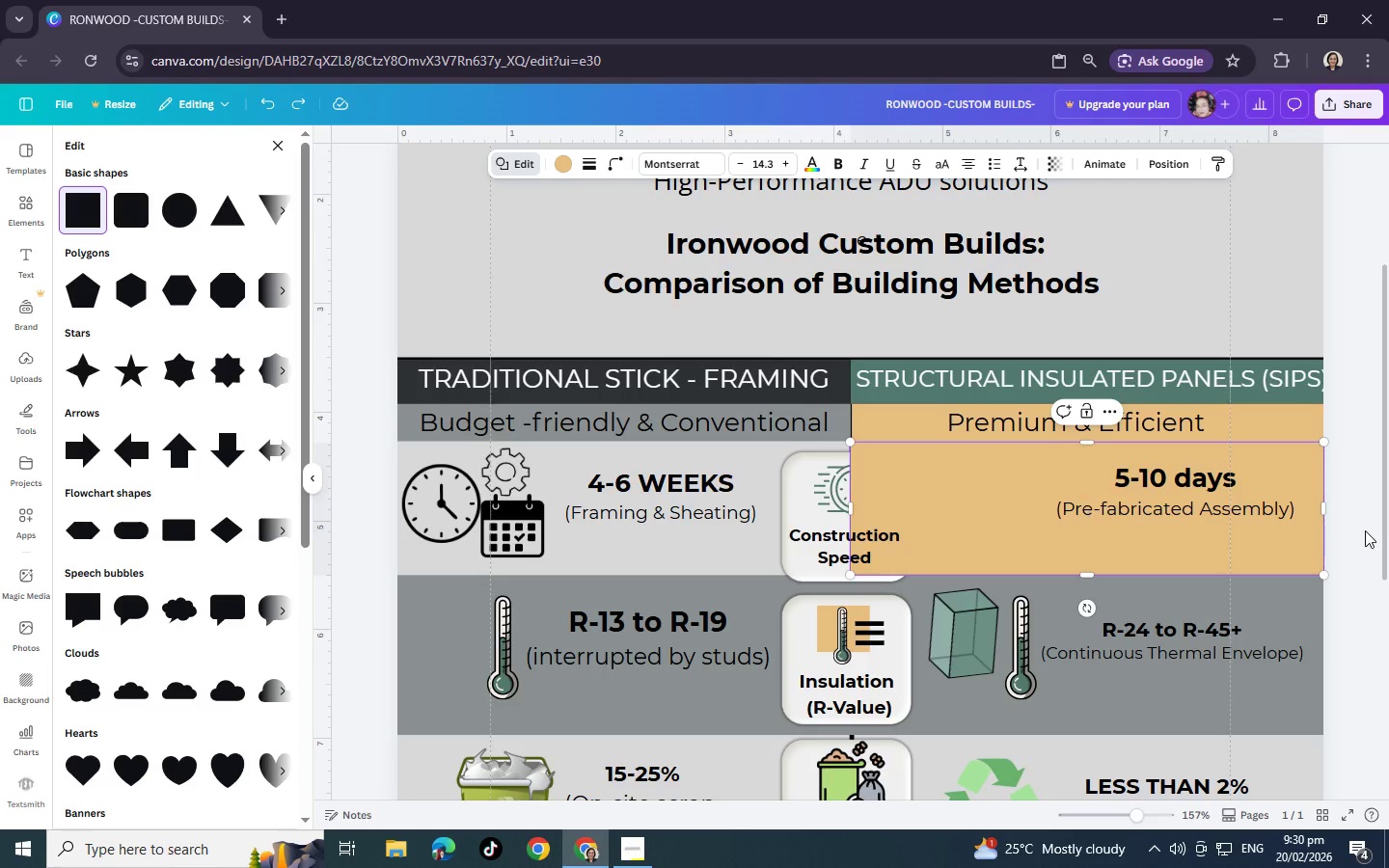 
left_click([1366, 530])
 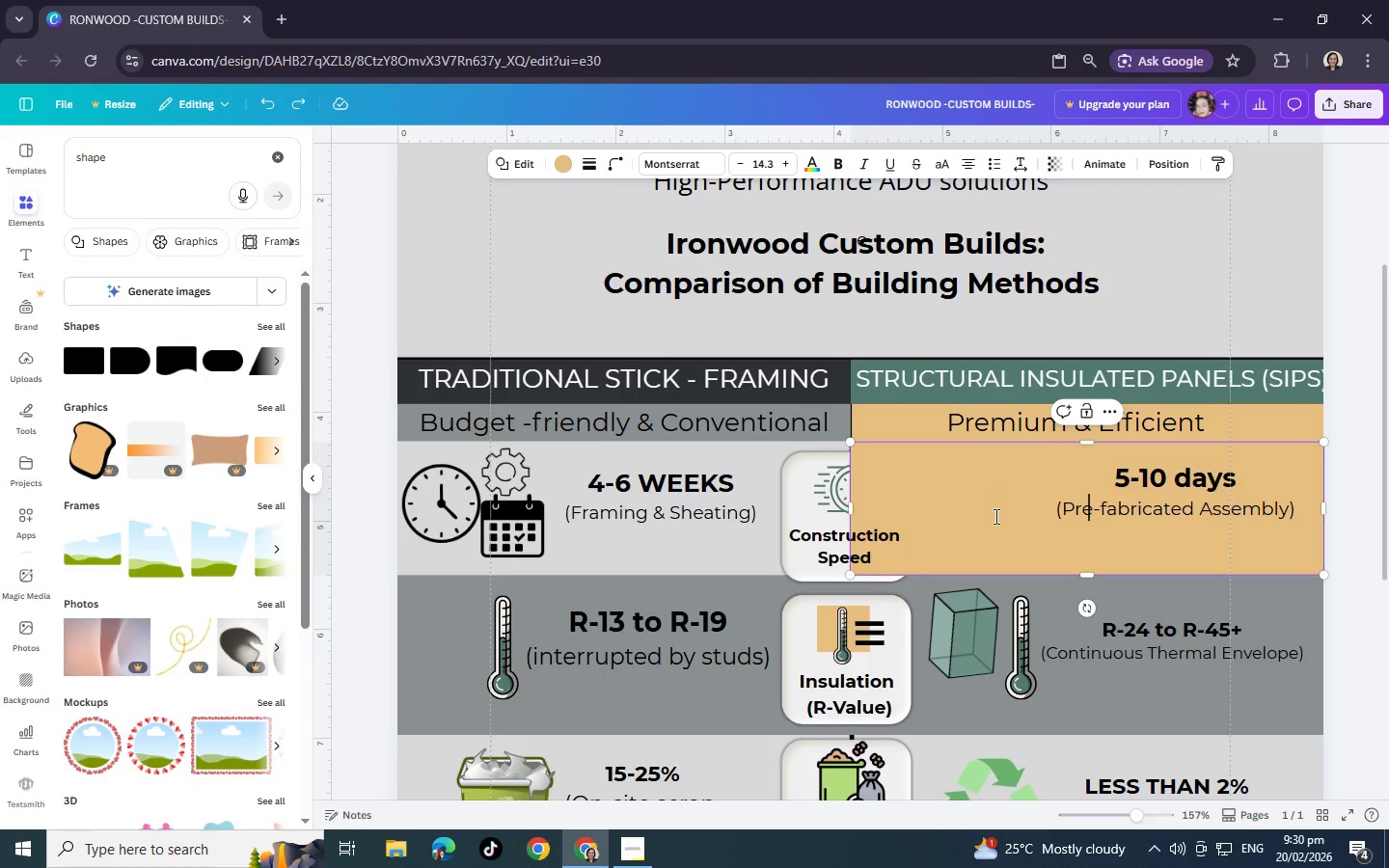 
left_click([996, 501])
 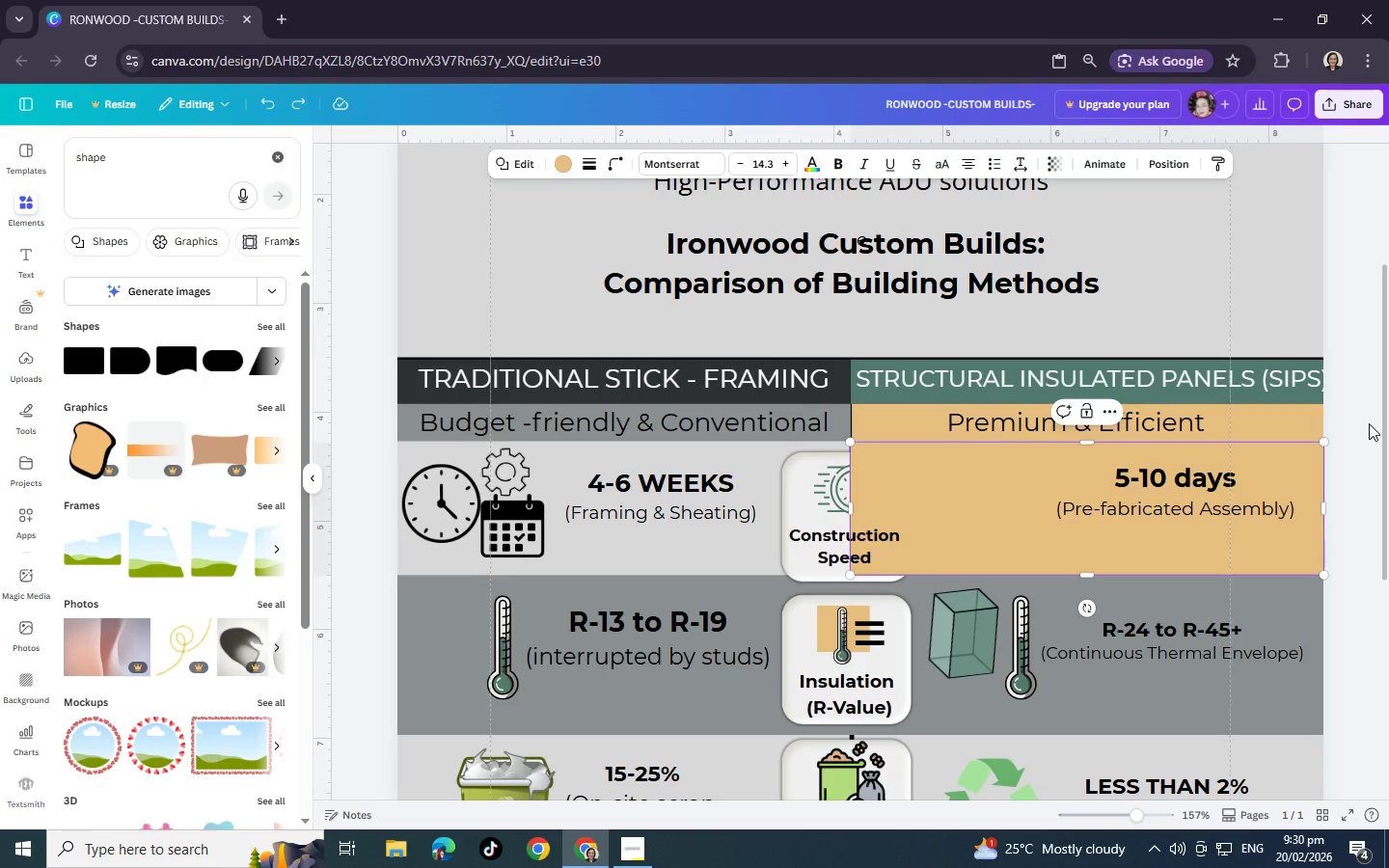 
left_click([1369, 423])
 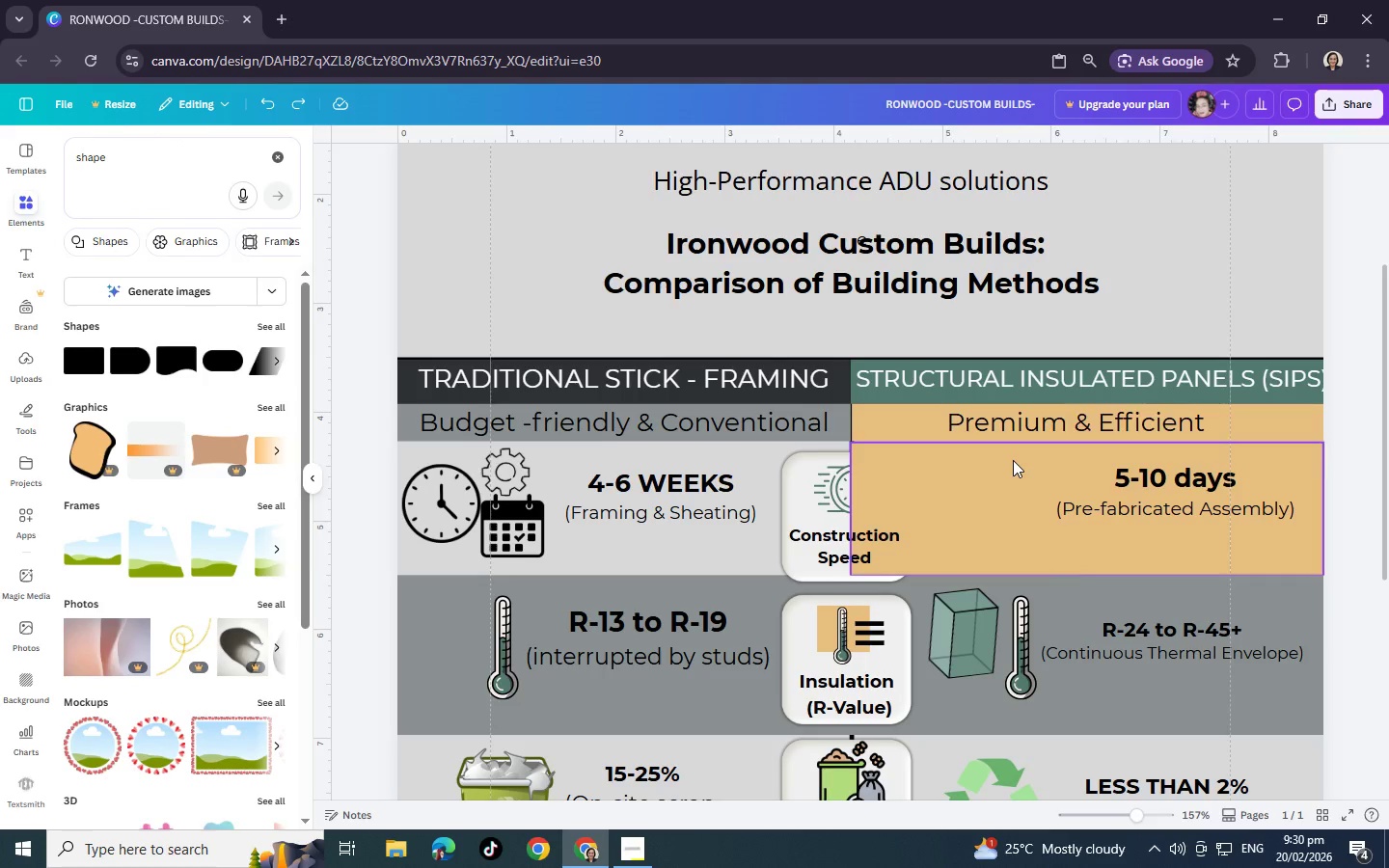 
left_click([1013, 460])
 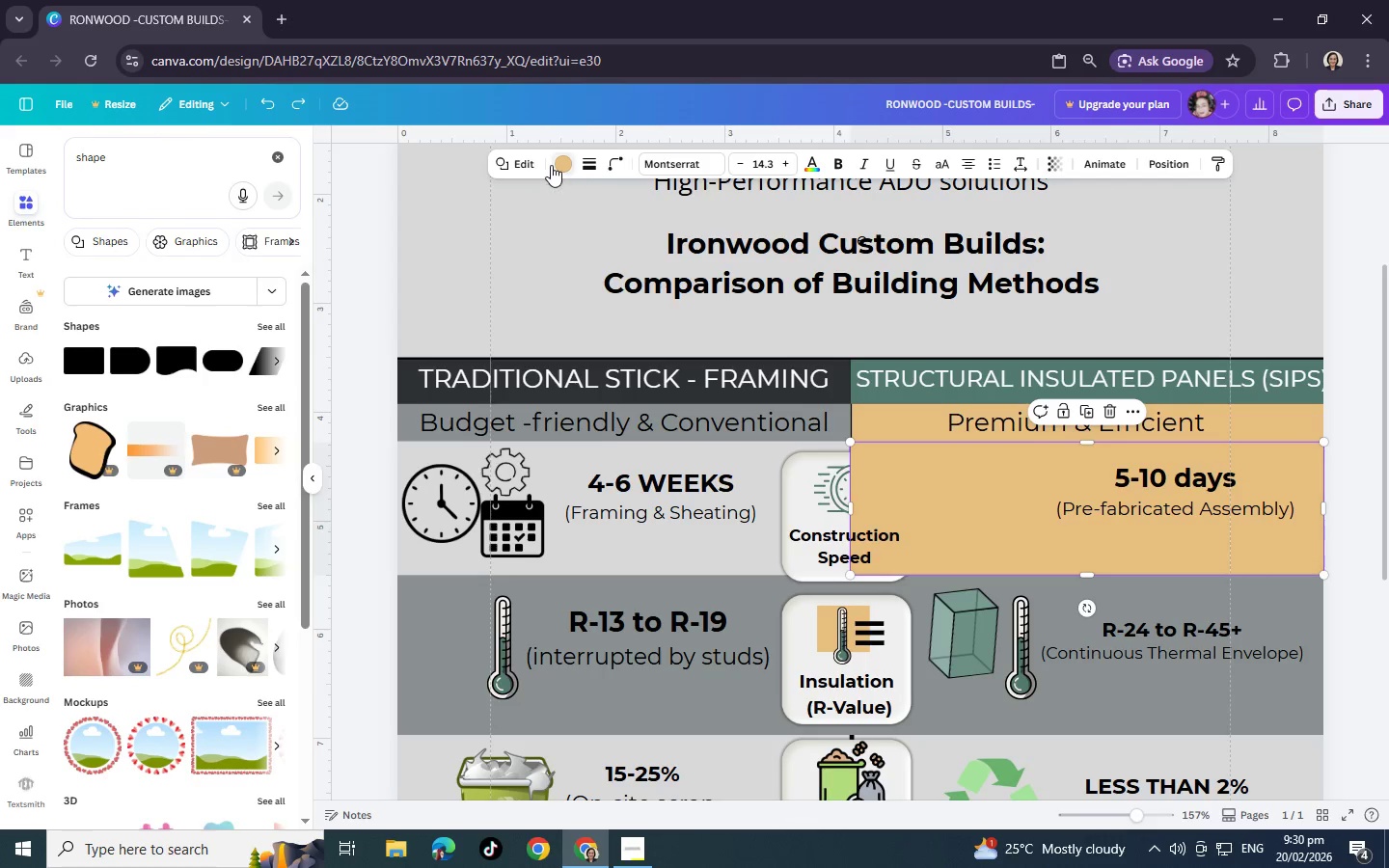 
left_click([551, 165])
 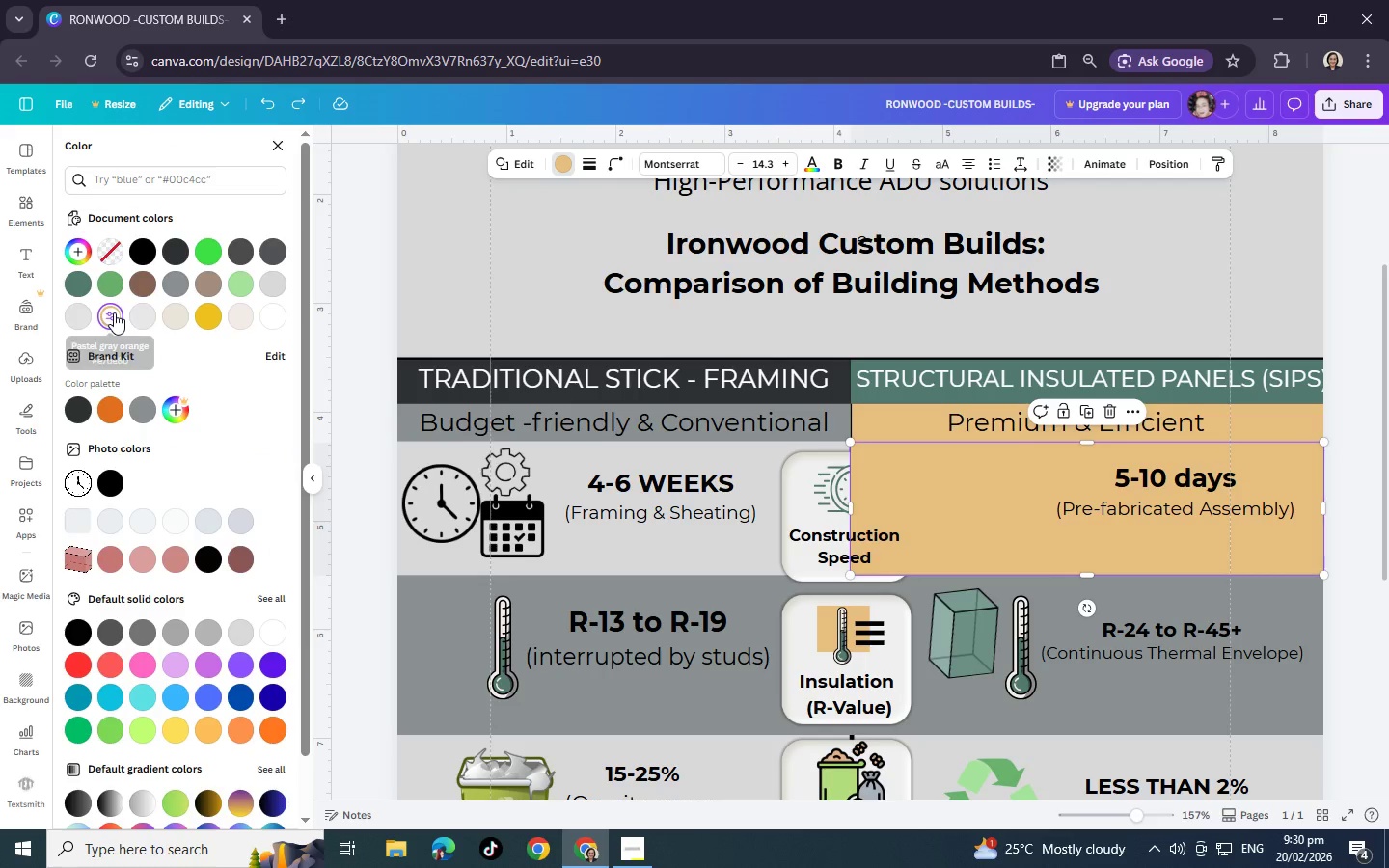 
double_click([113, 312])
 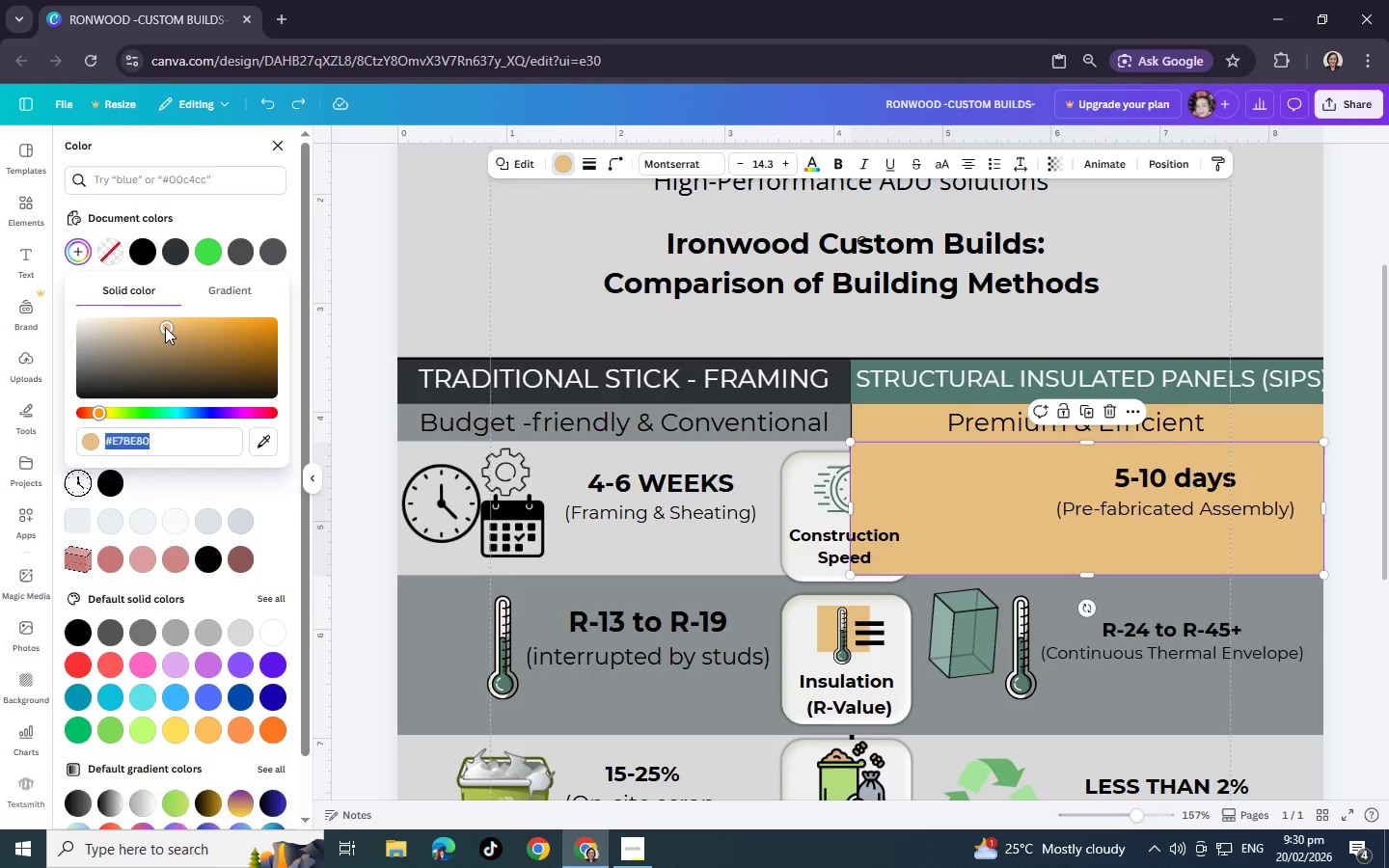 
left_click_drag(start_coordinate=[166, 327], to_coordinate=[127, 316])
 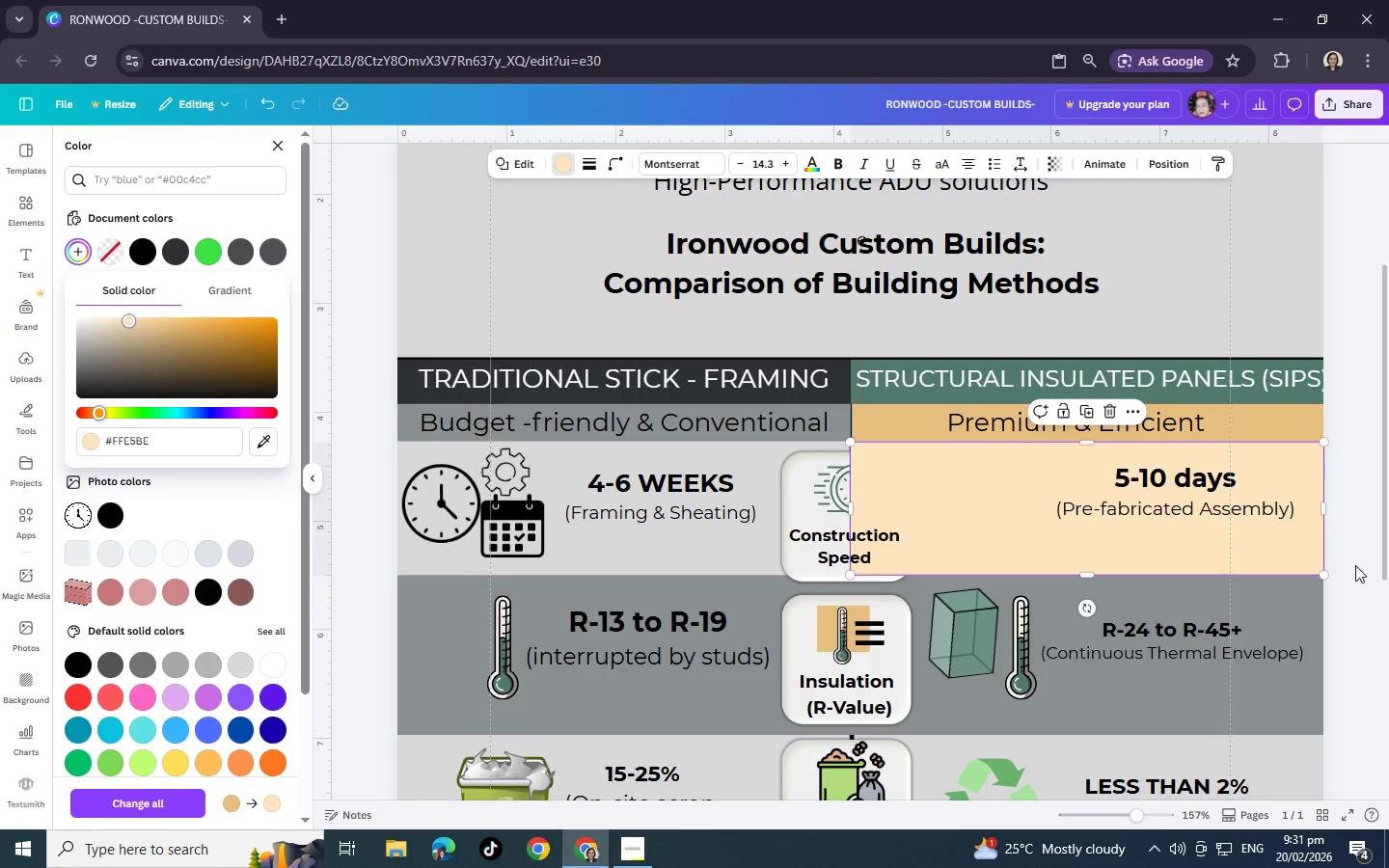 
left_click([1355, 565])
 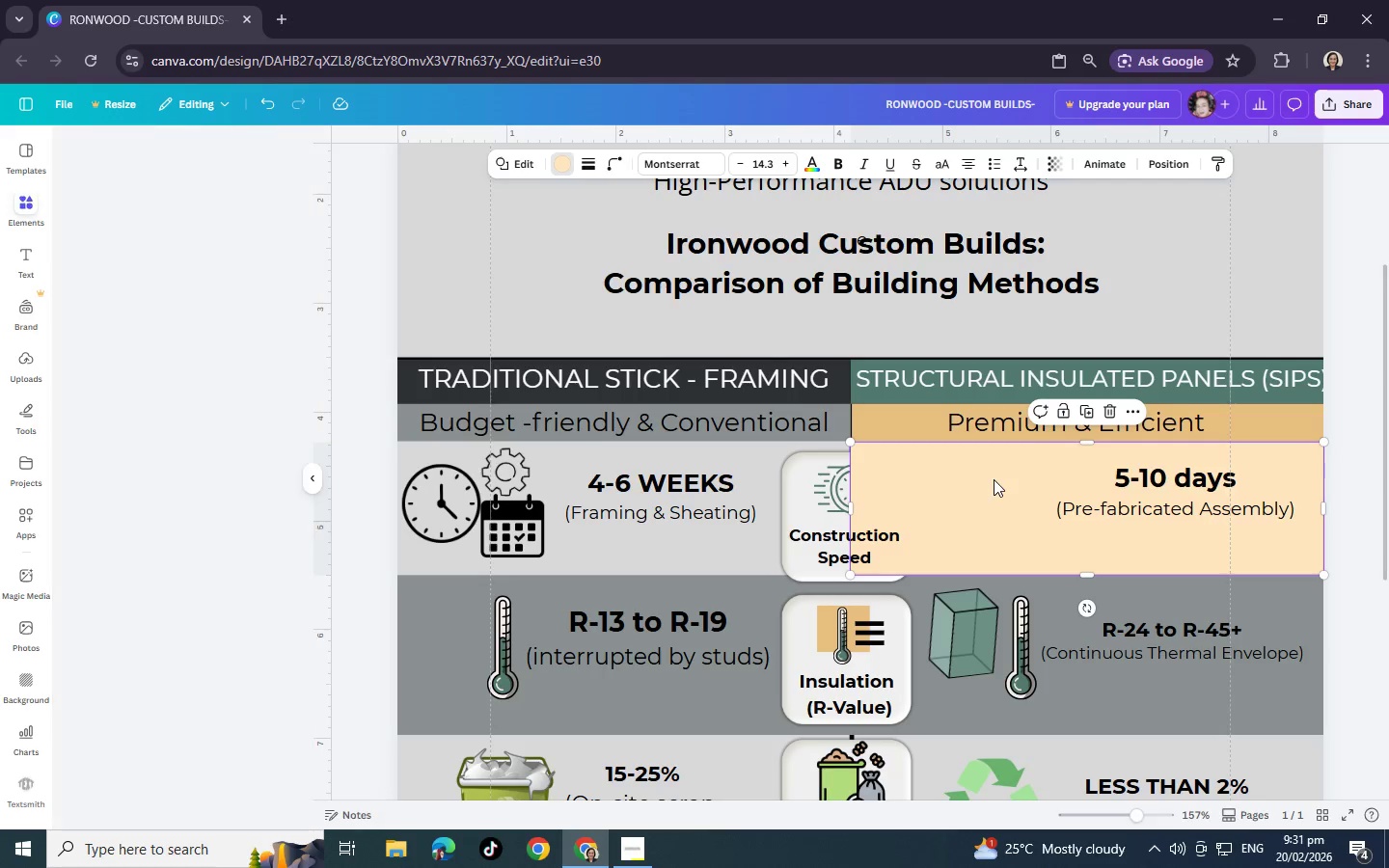 
right_click([994, 479])
 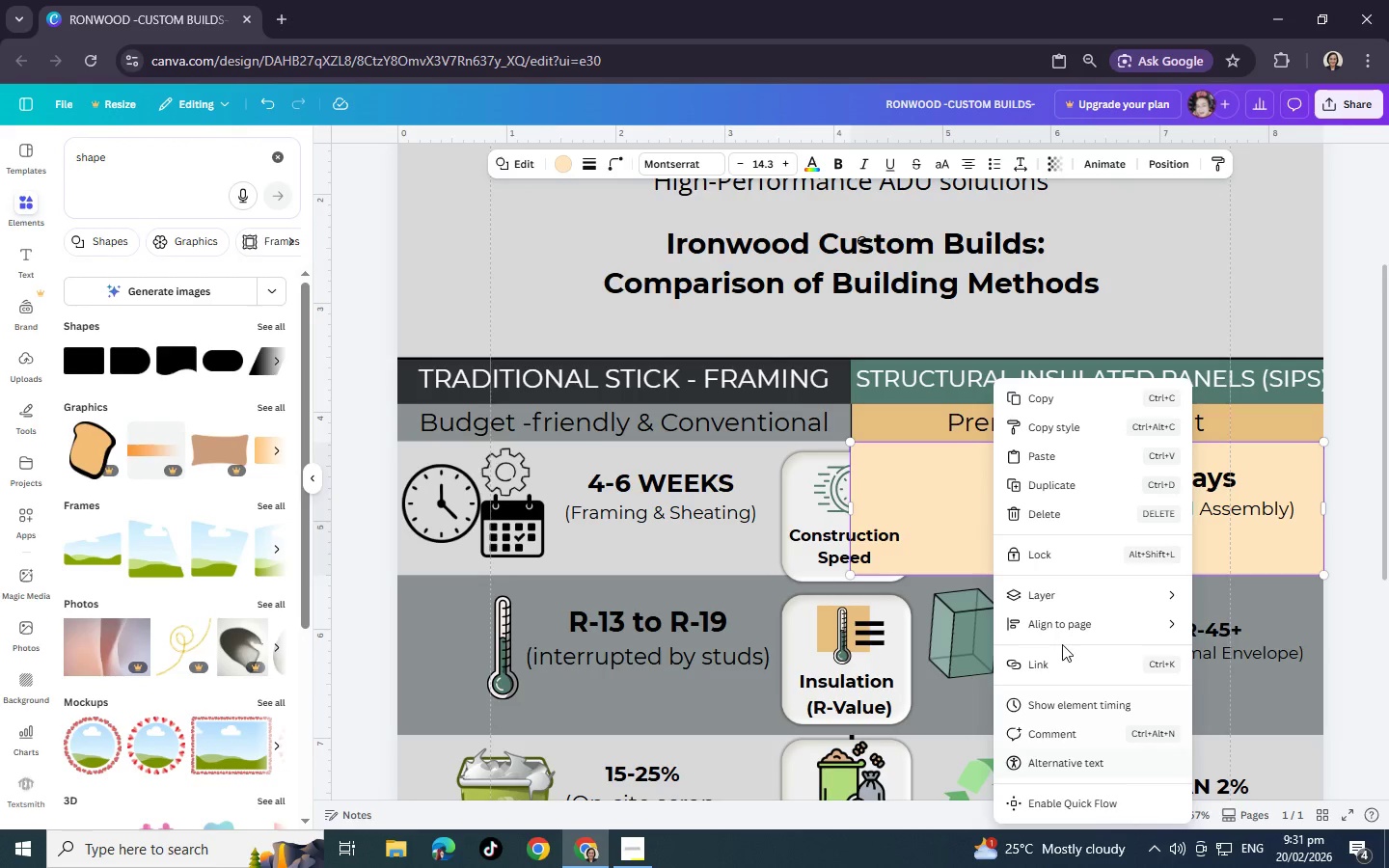 
scroll: coordinate [1062, 481], scroll_direction: down, amount: 2.0
 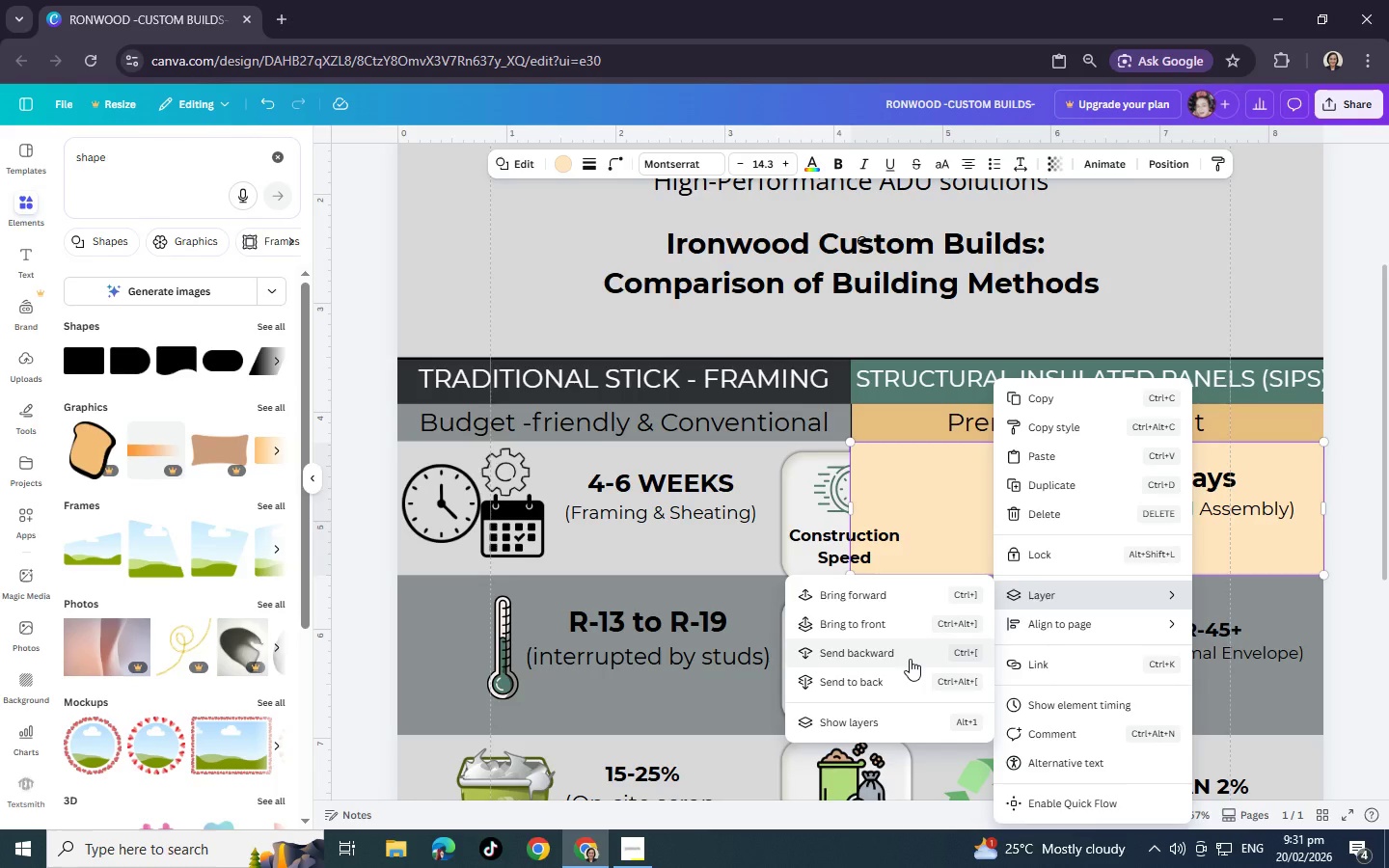 
wait(6.0)
 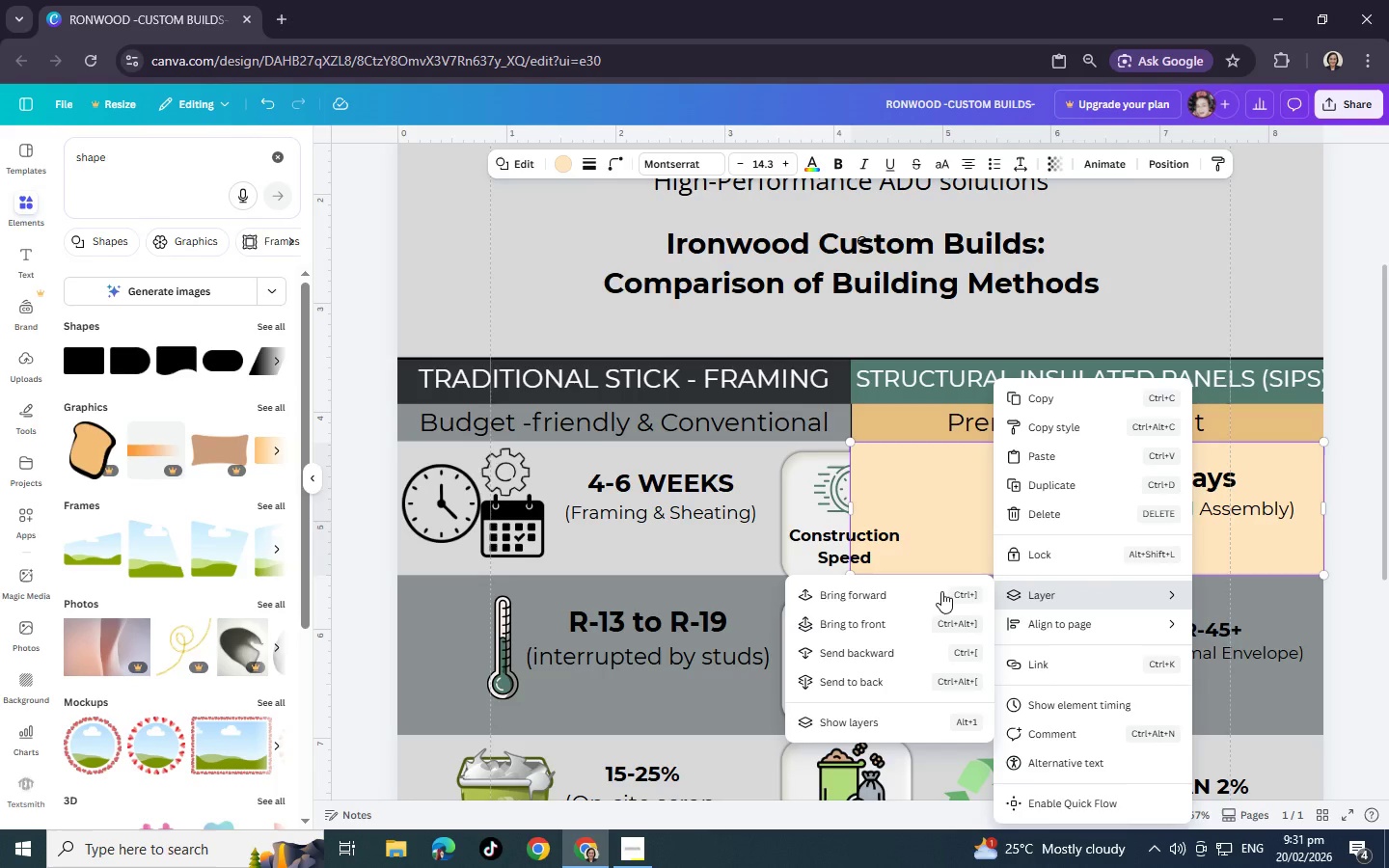 
left_click([910, 685])
 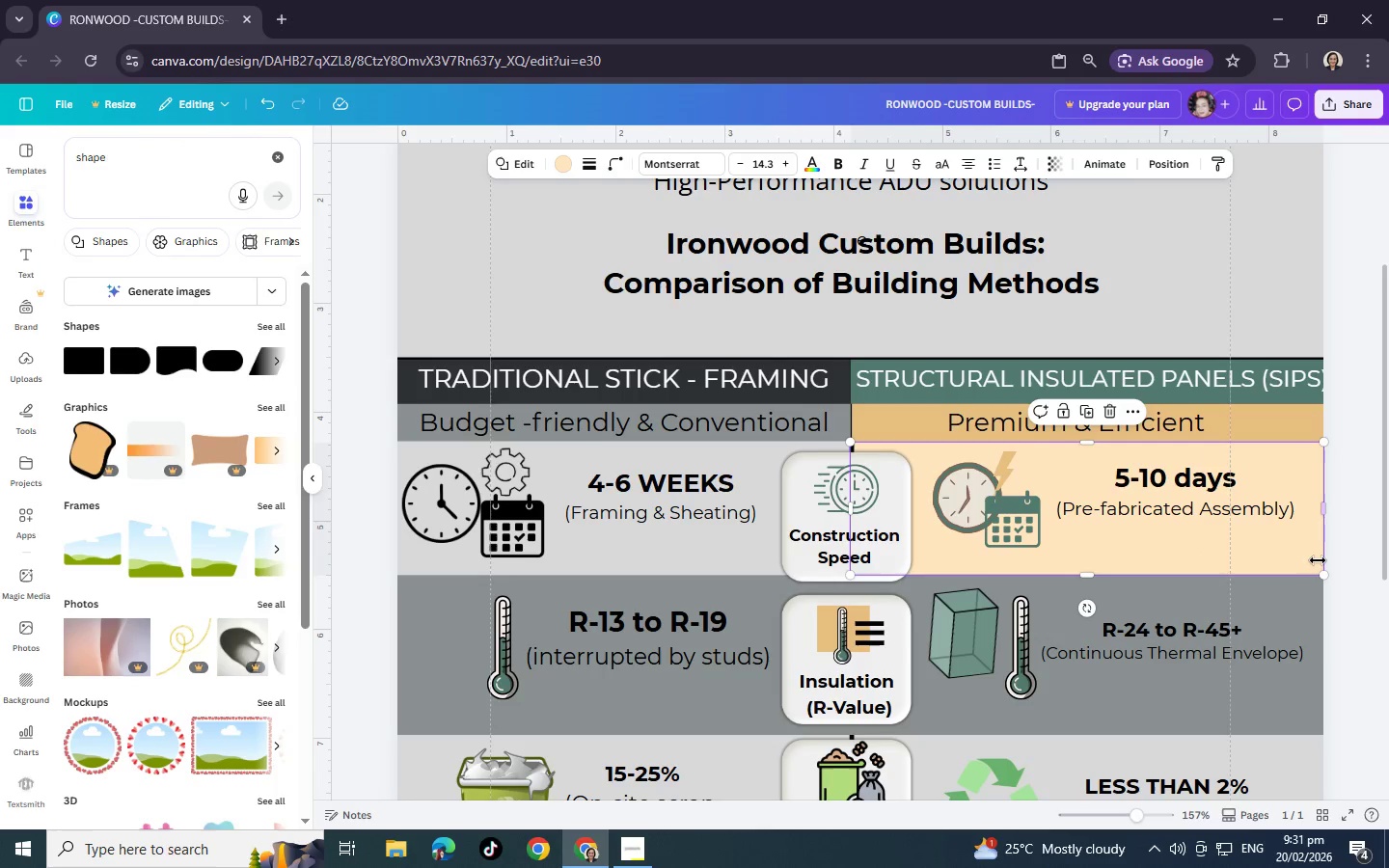 
left_click([1318, 560])
 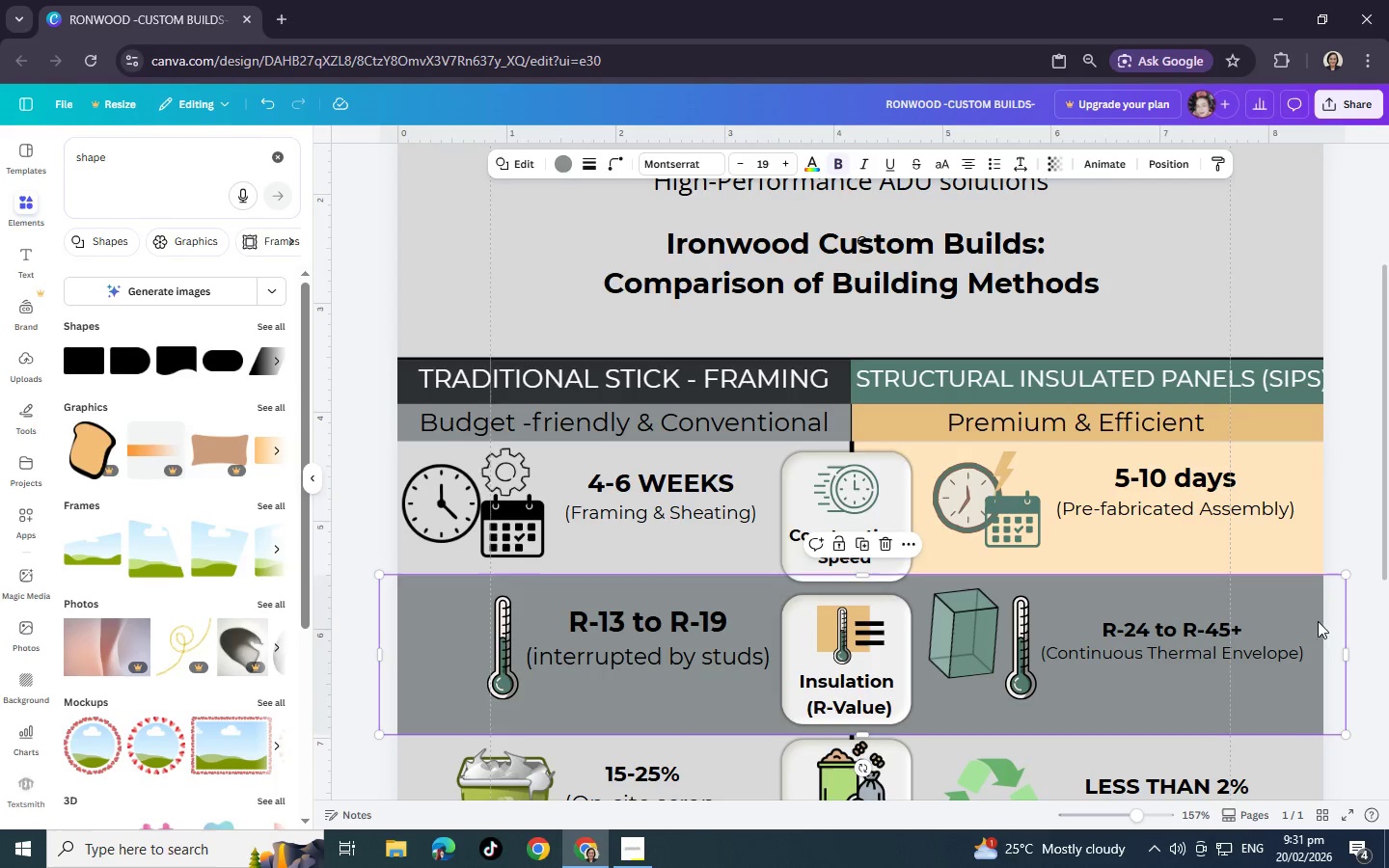 
left_click([1318, 621])
 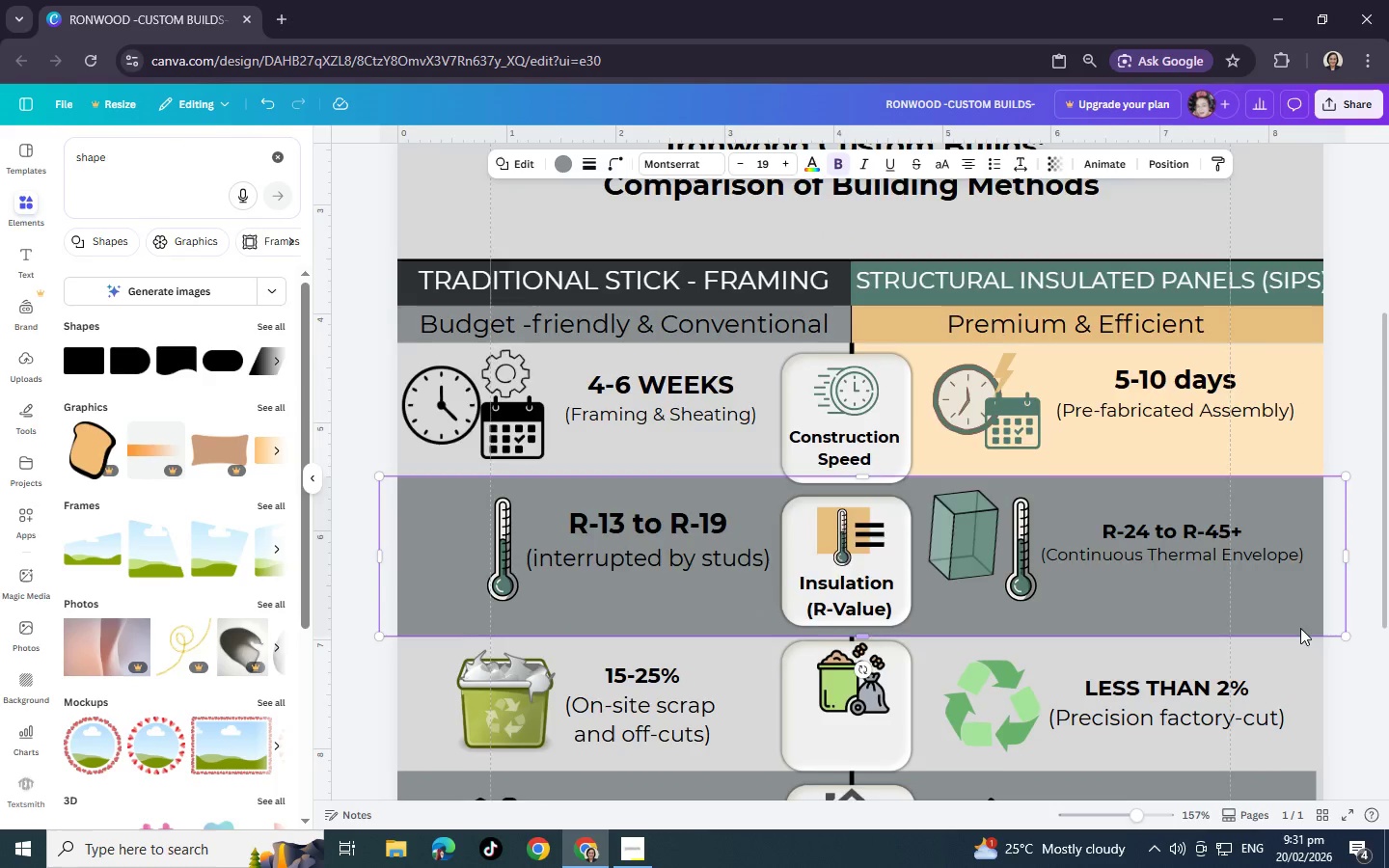 
scroll: coordinate [1299, 633], scroll_direction: down, amount: 2.0
 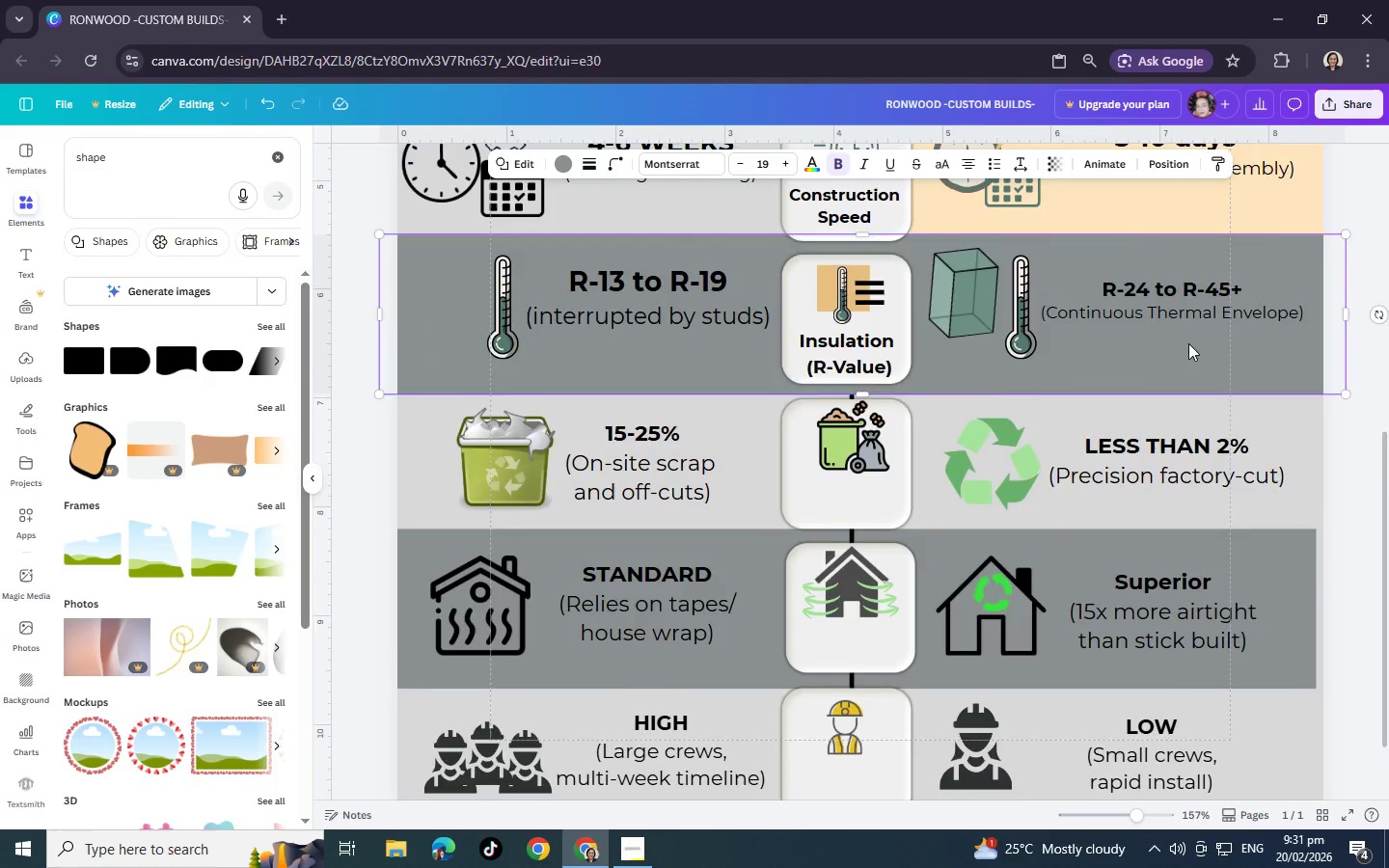 
scroll: coordinate [1190, 337], scroll_direction: up, amount: 3.0
 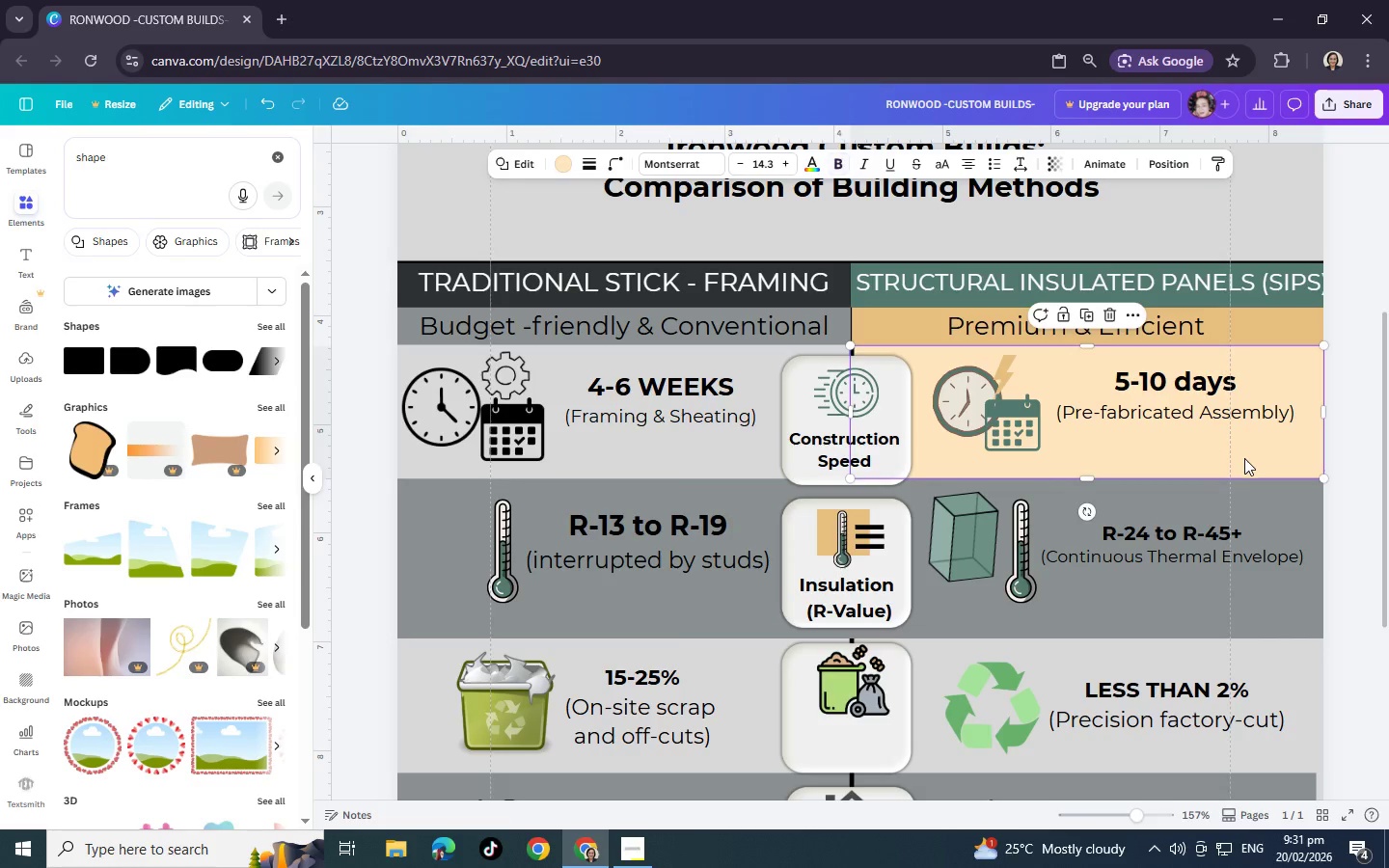 
left_click([1244, 456])
 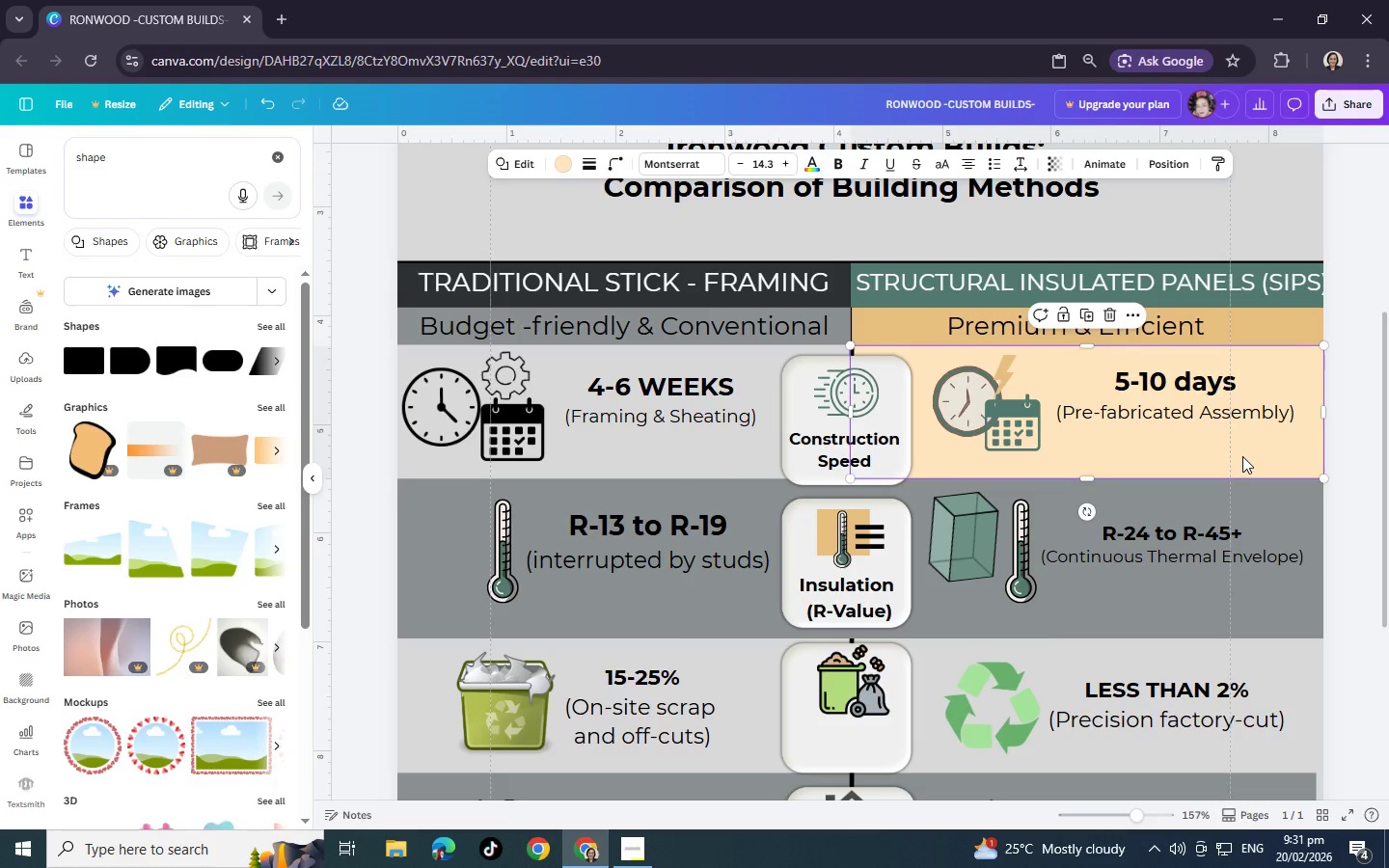 
key(Control+C)
 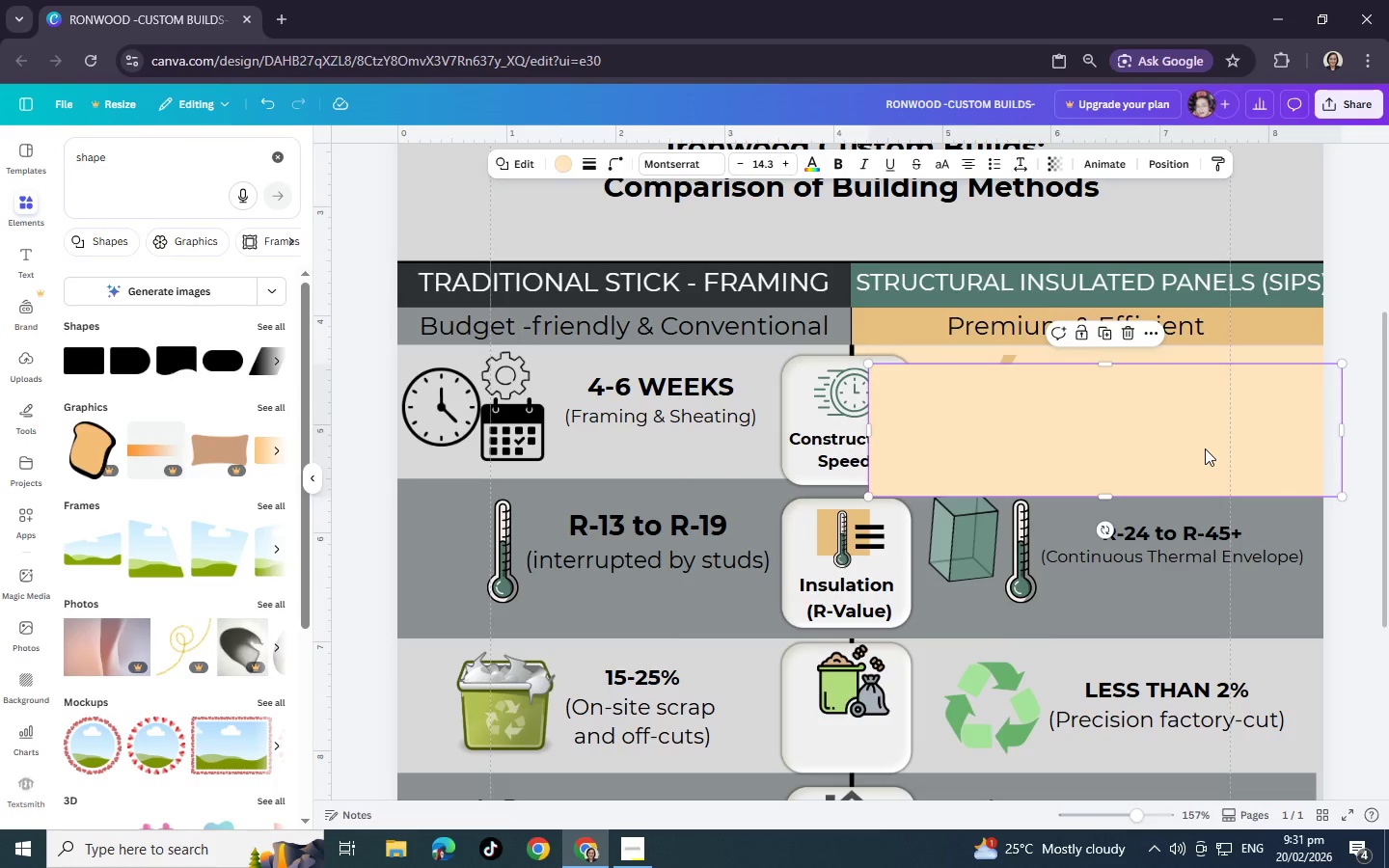 
key(Control+V)
 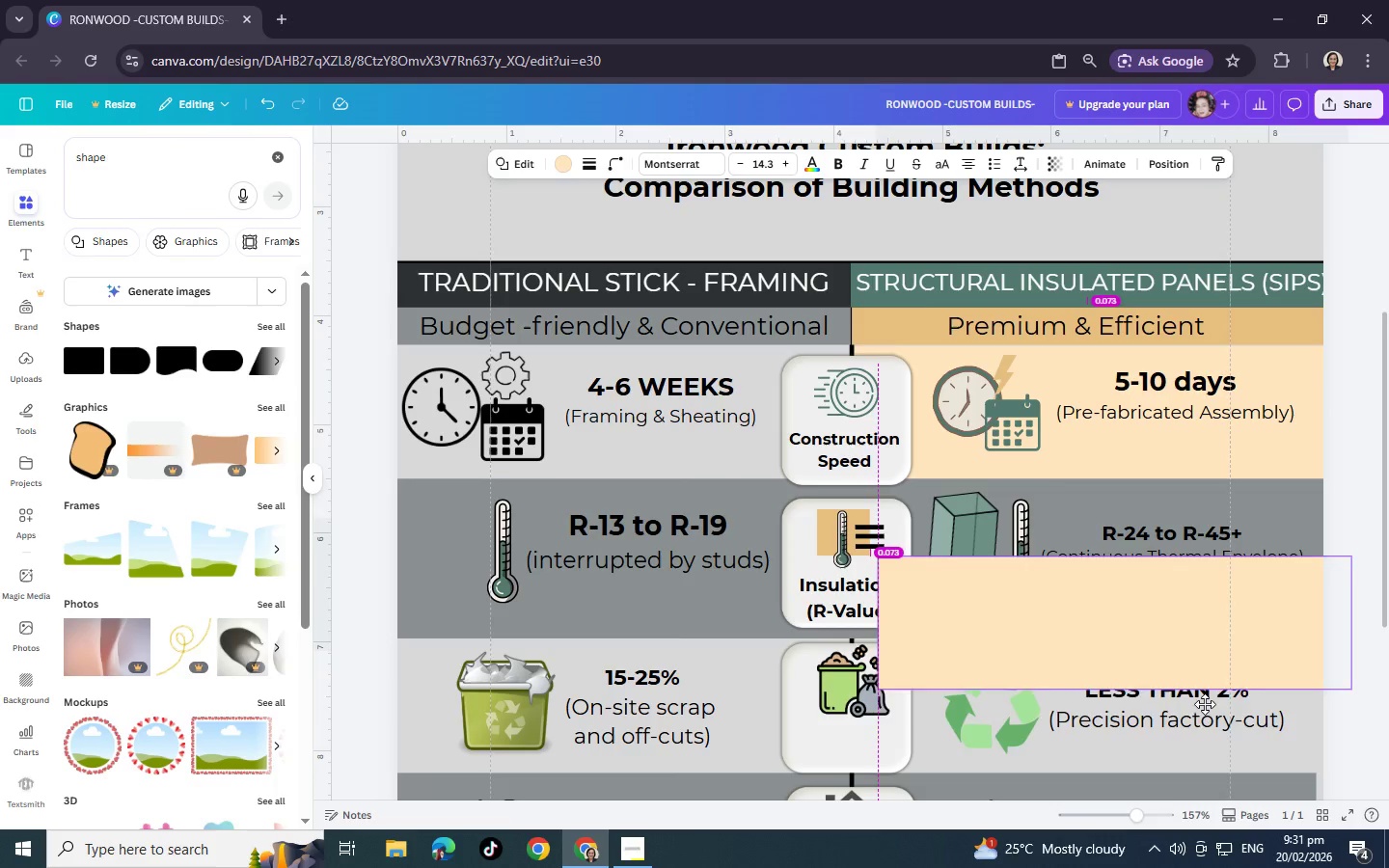 
left_click_drag(start_coordinate=[1199, 448], to_coordinate=[1181, 722])
 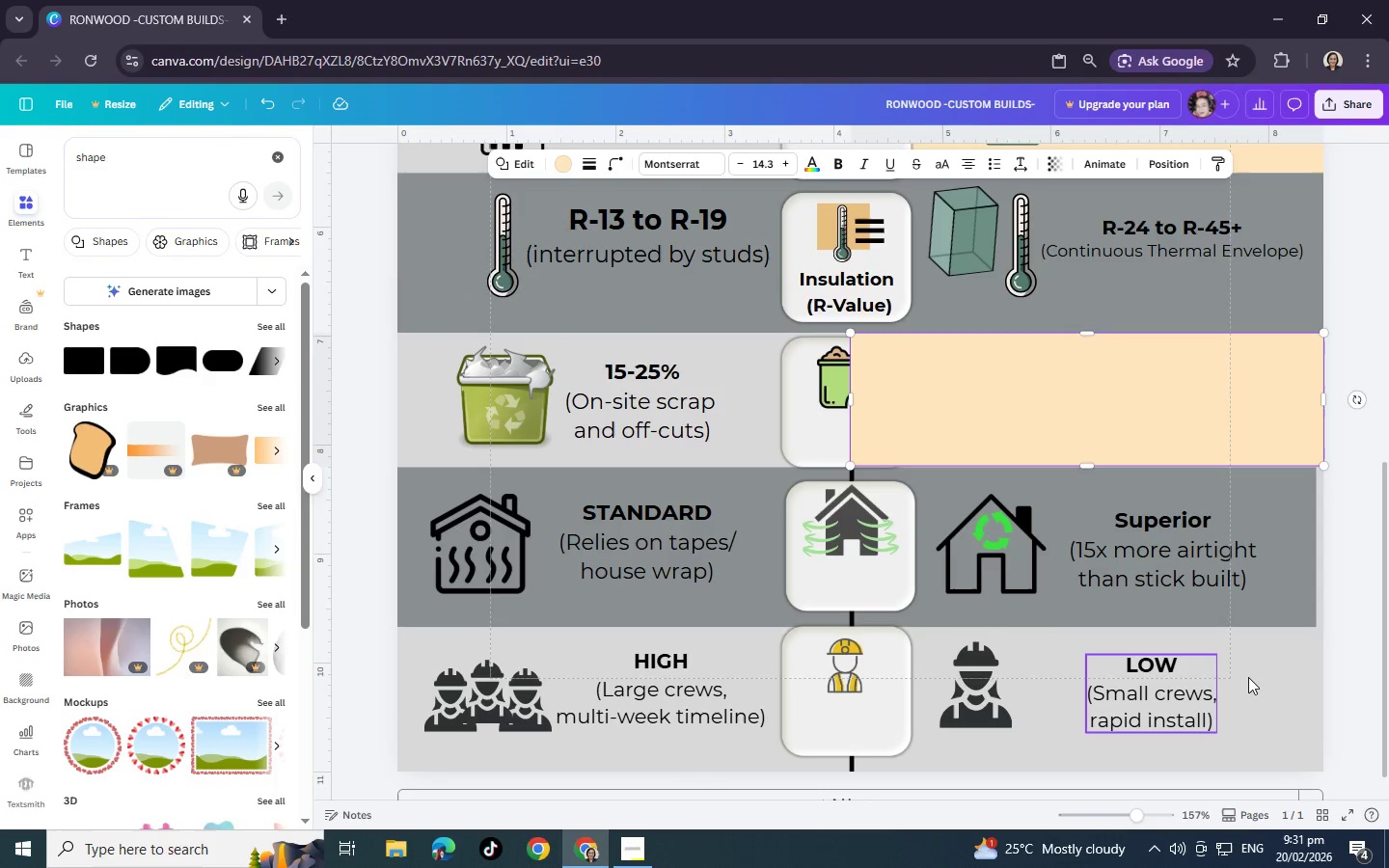 
scroll: coordinate [1182, 722], scroll_direction: down, amount: 4.0
 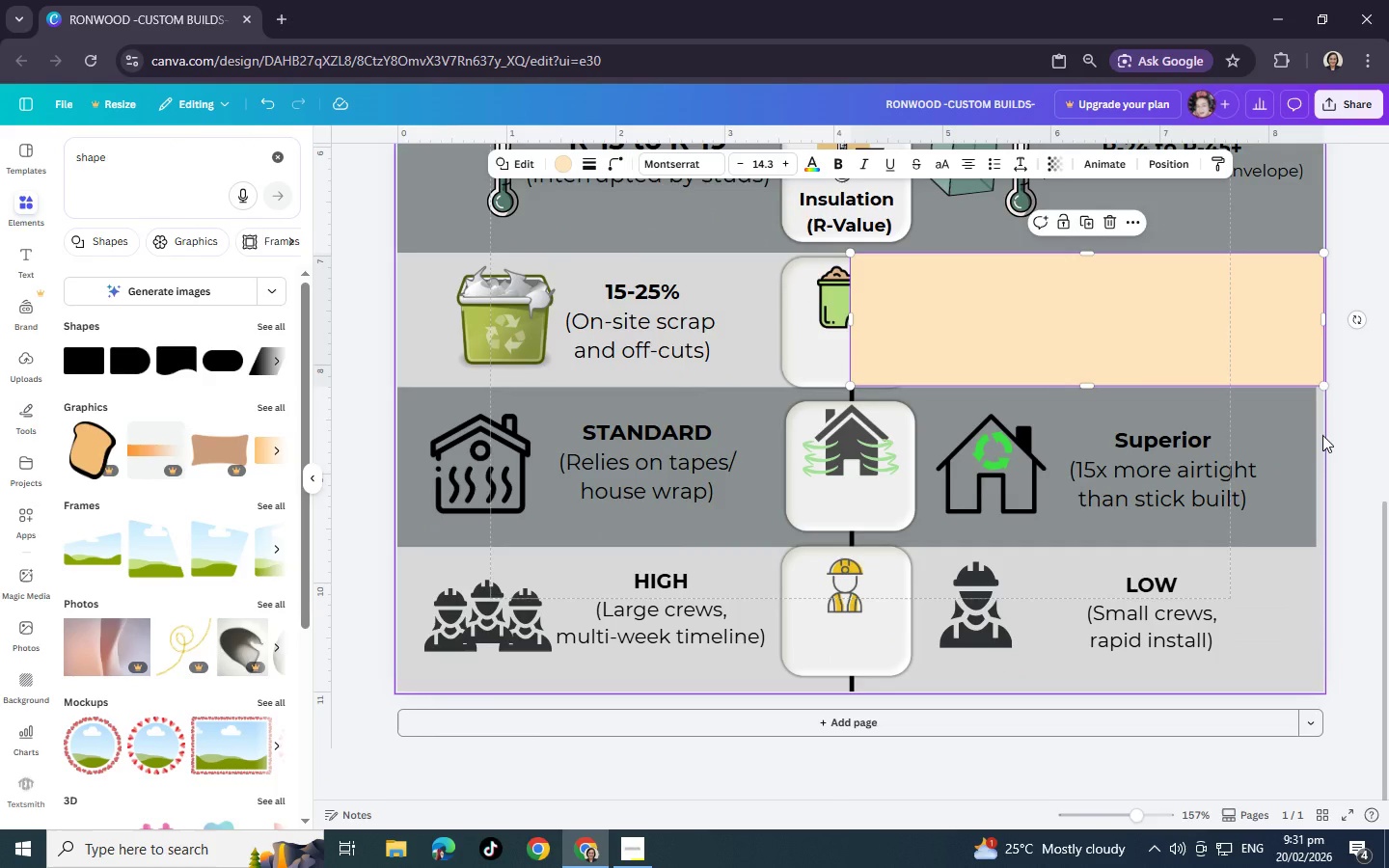 
key(Control+BracketLeft)
 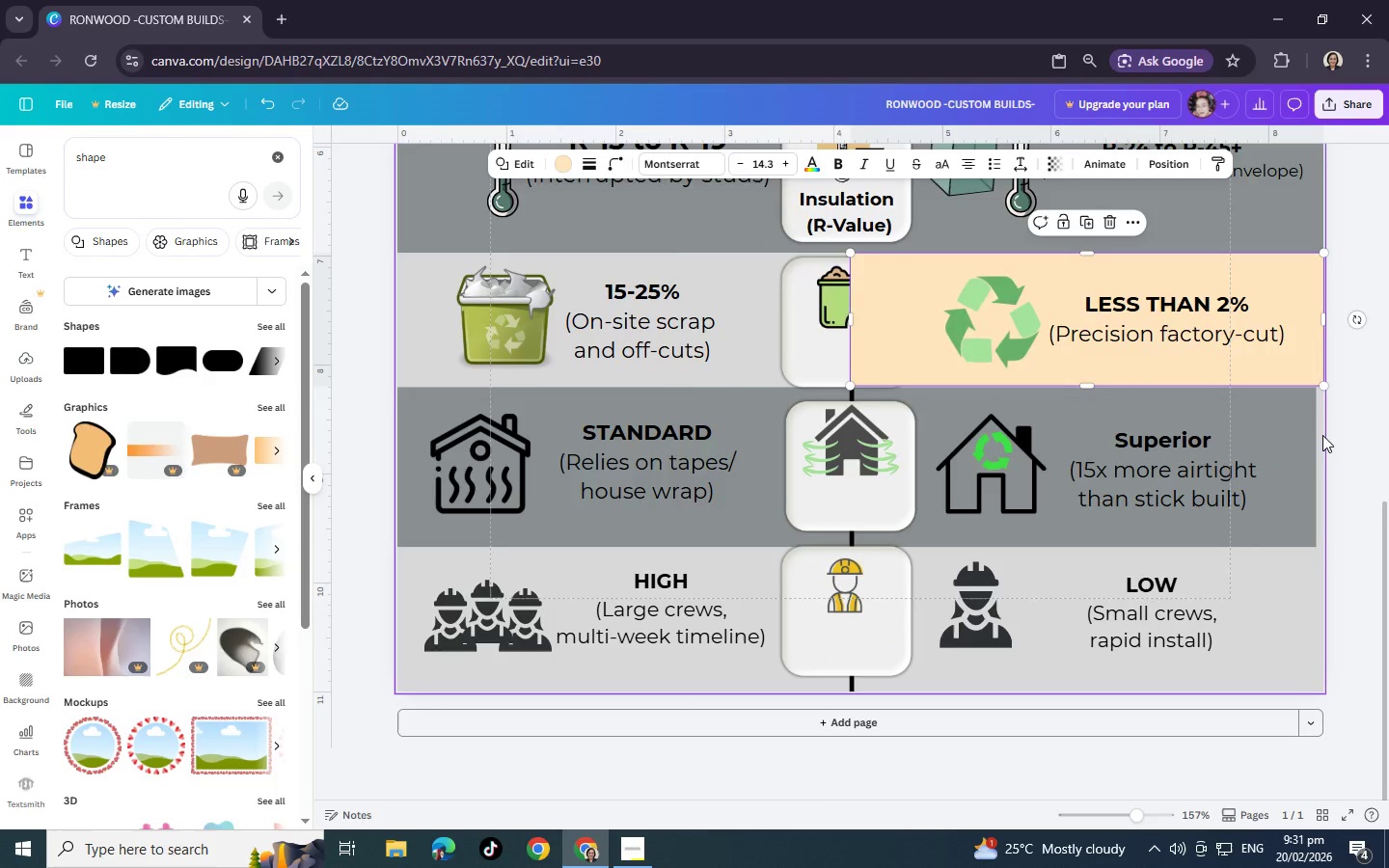 
key(Control+BracketLeft)
 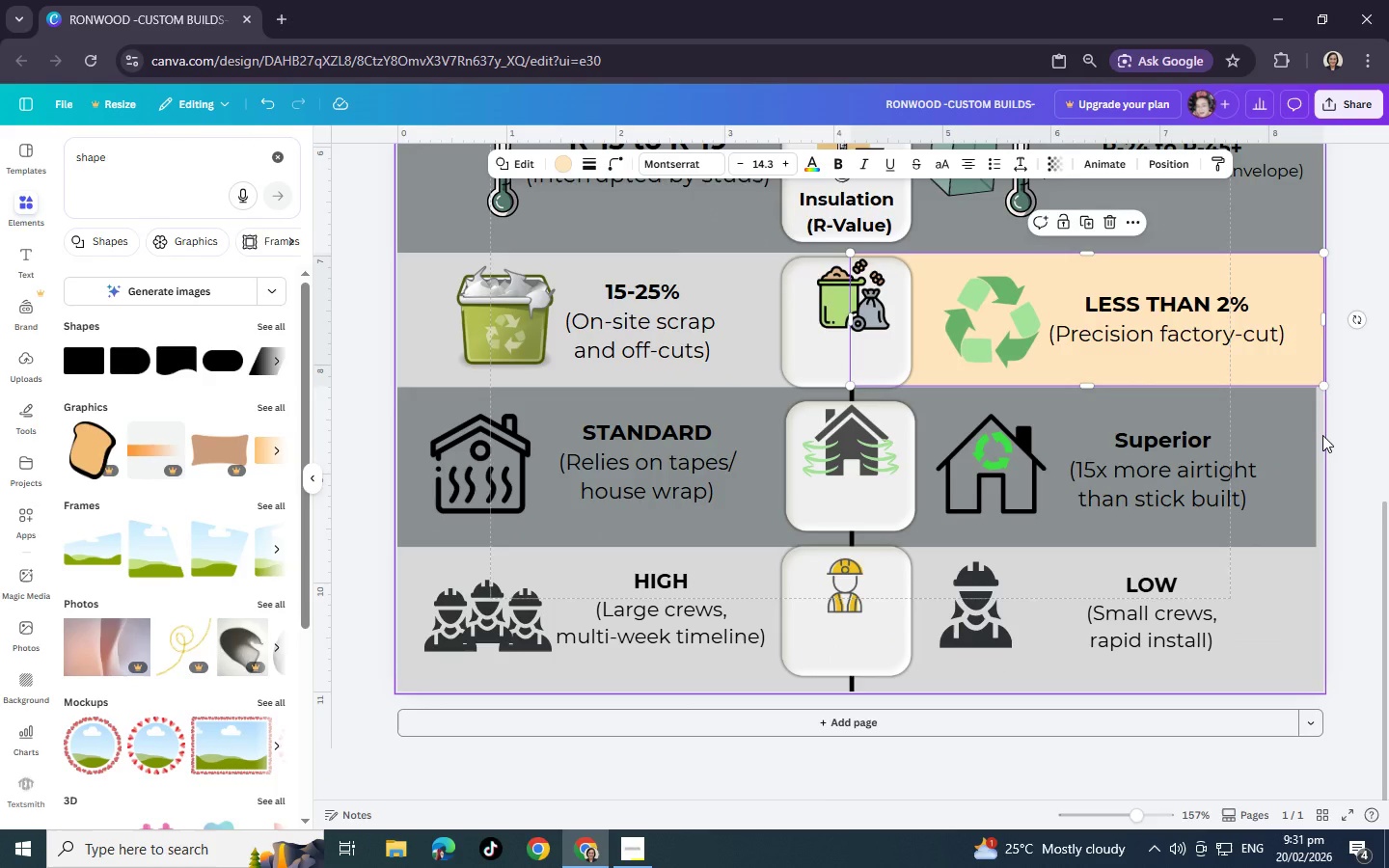 
key(Control+BracketLeft)
 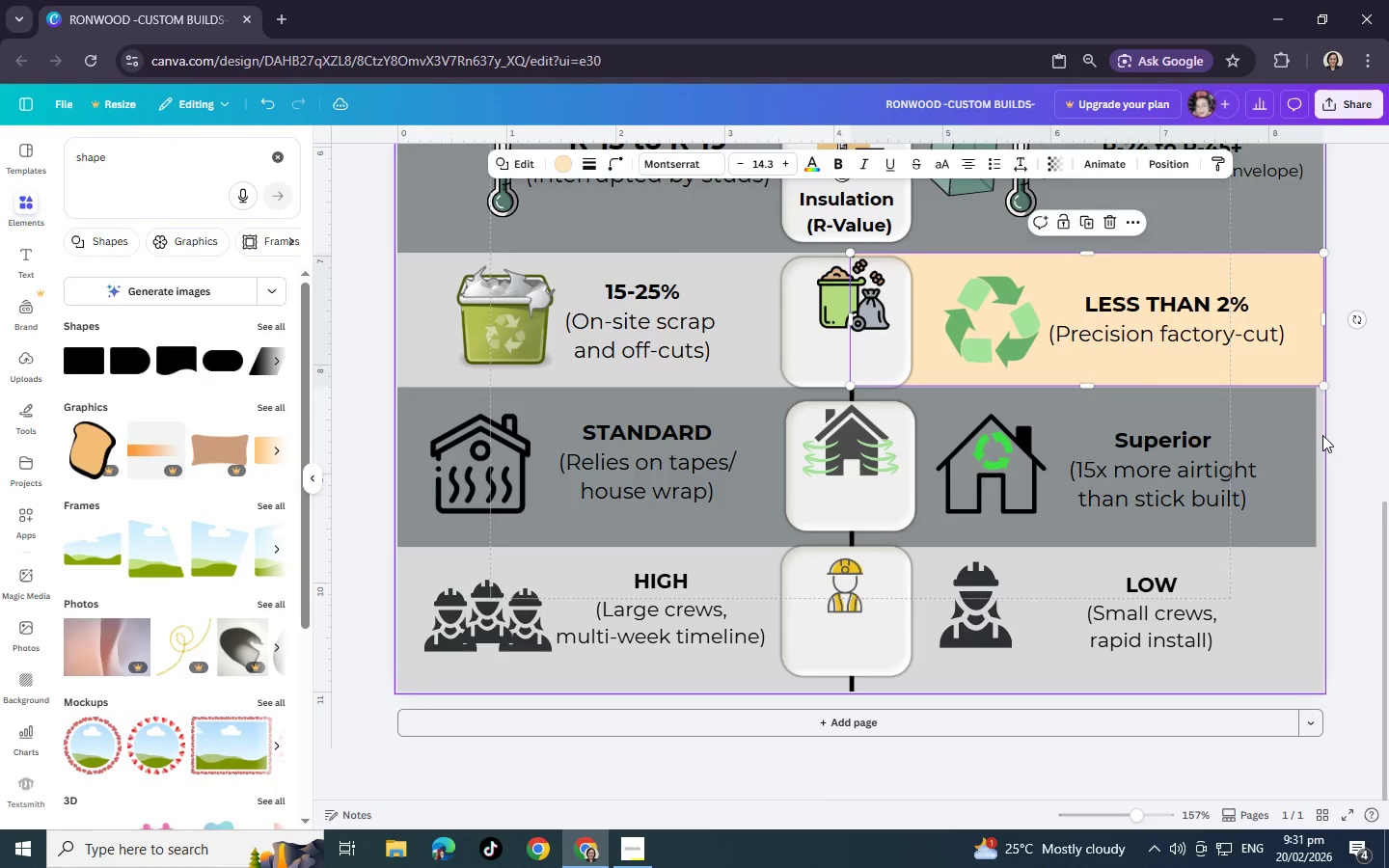 
key(Control+BracketLeft)
 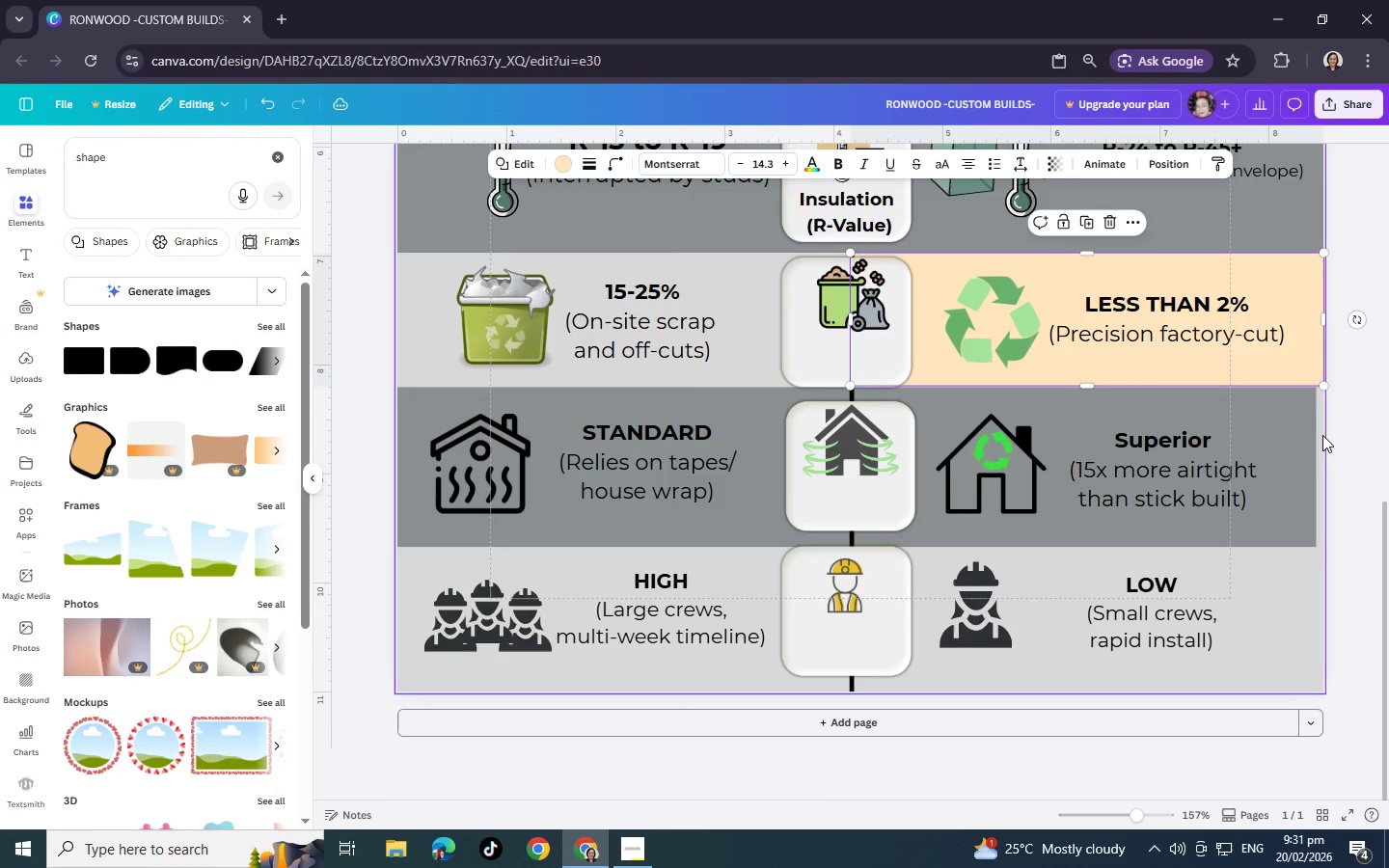 
key(Control+BracketLeft)
 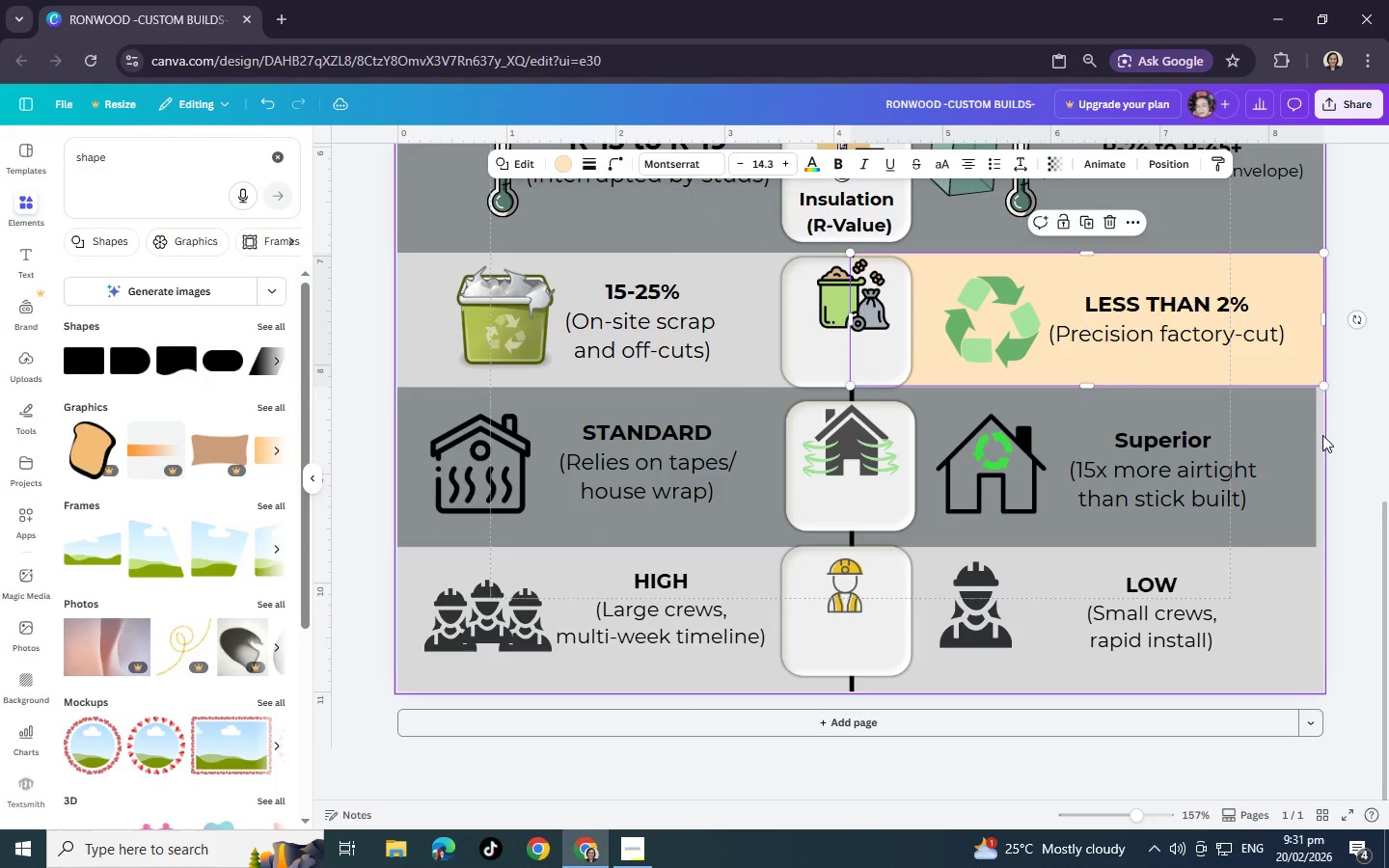 
key(Control+BracketLeft)
 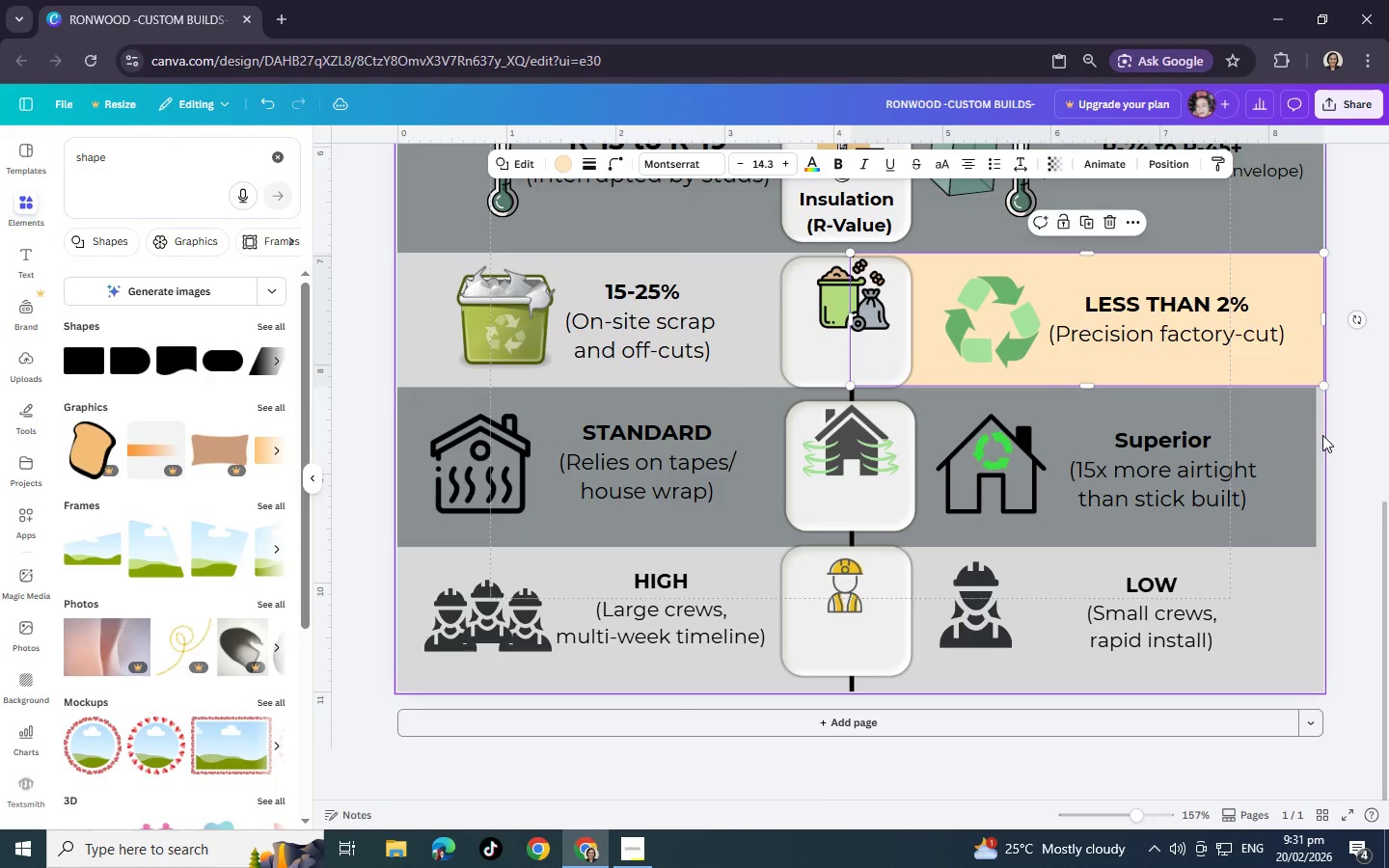 
key(Control+BracketLeft)
 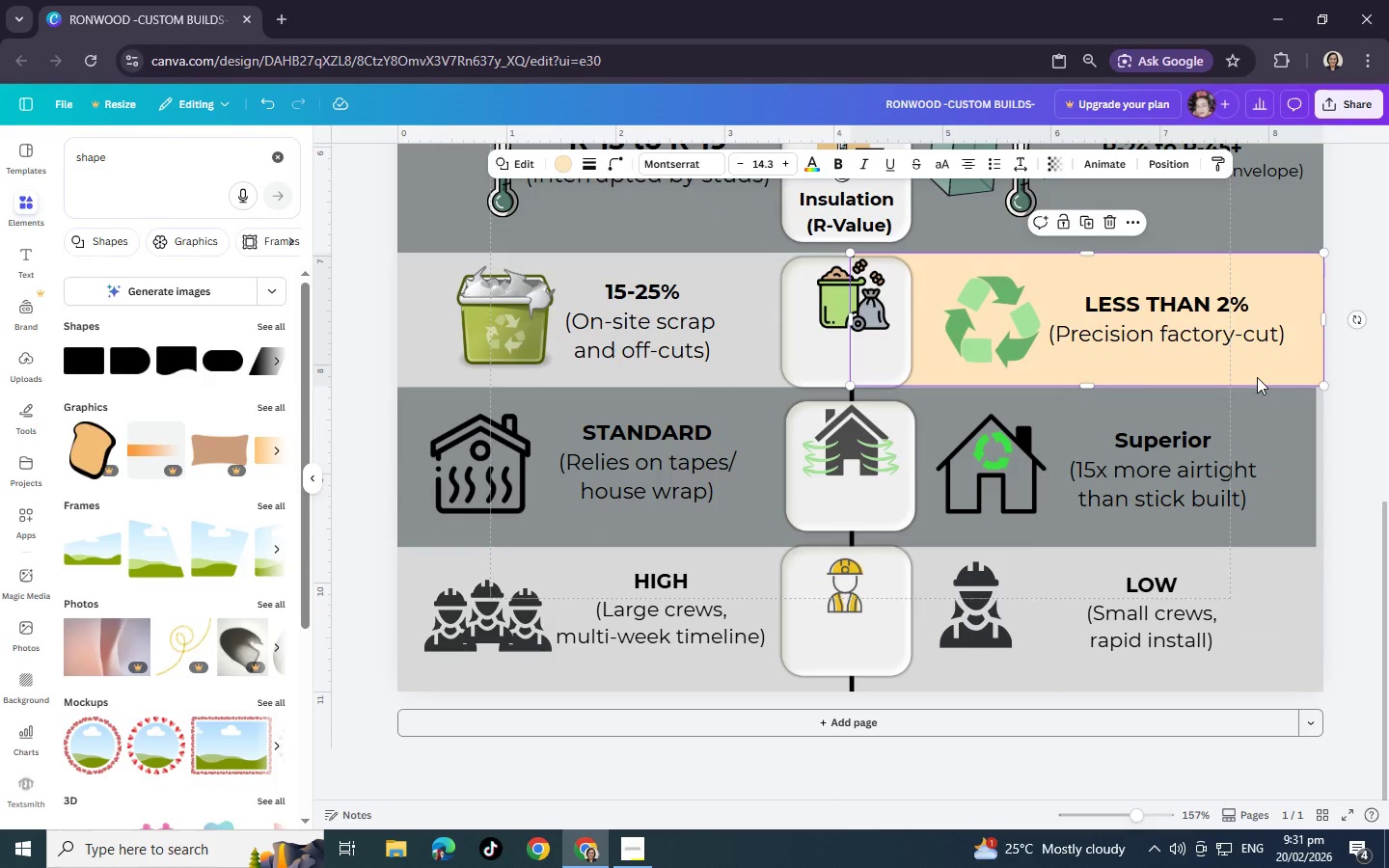 
key(Control+C)
 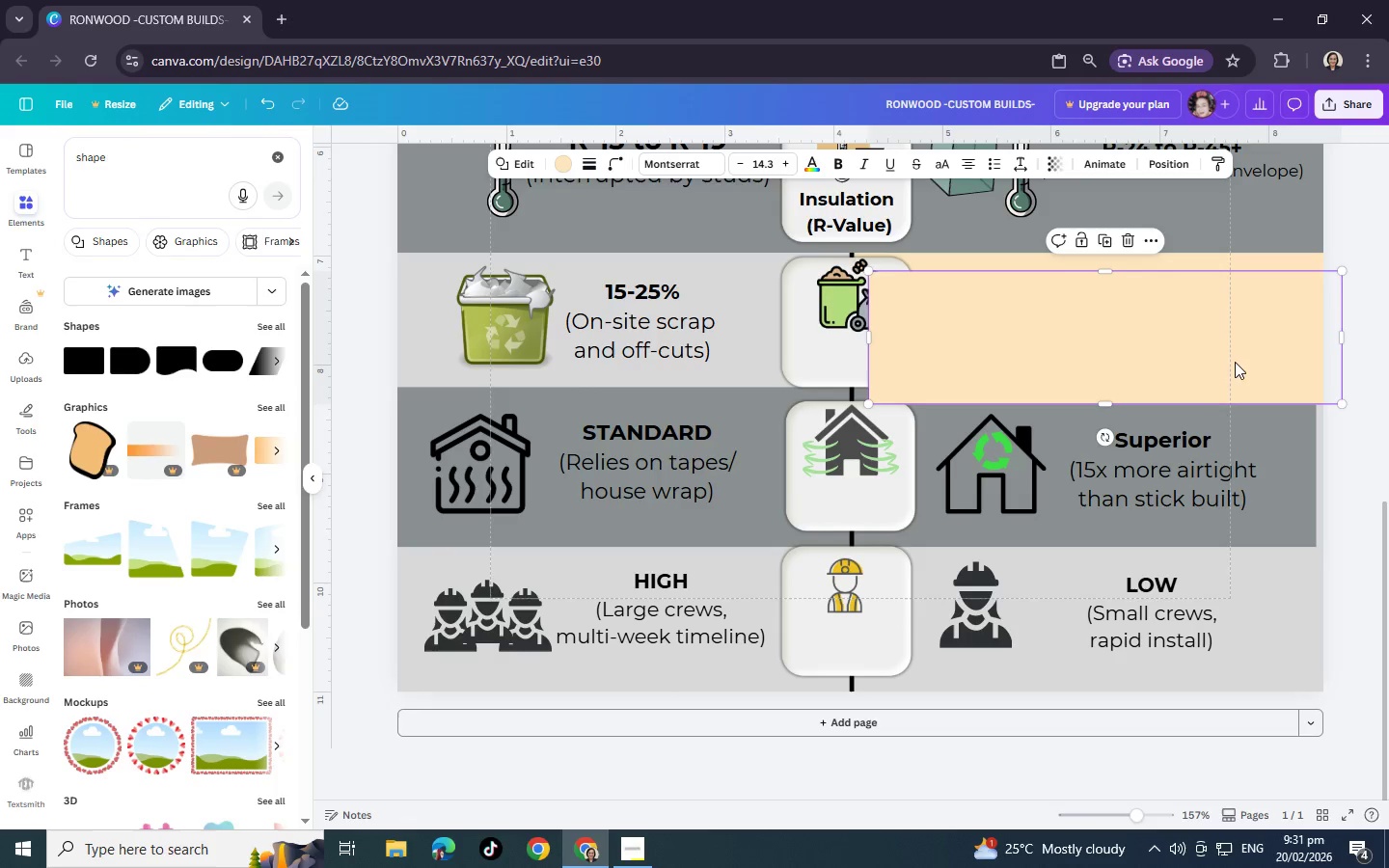 
key(Control+V)
 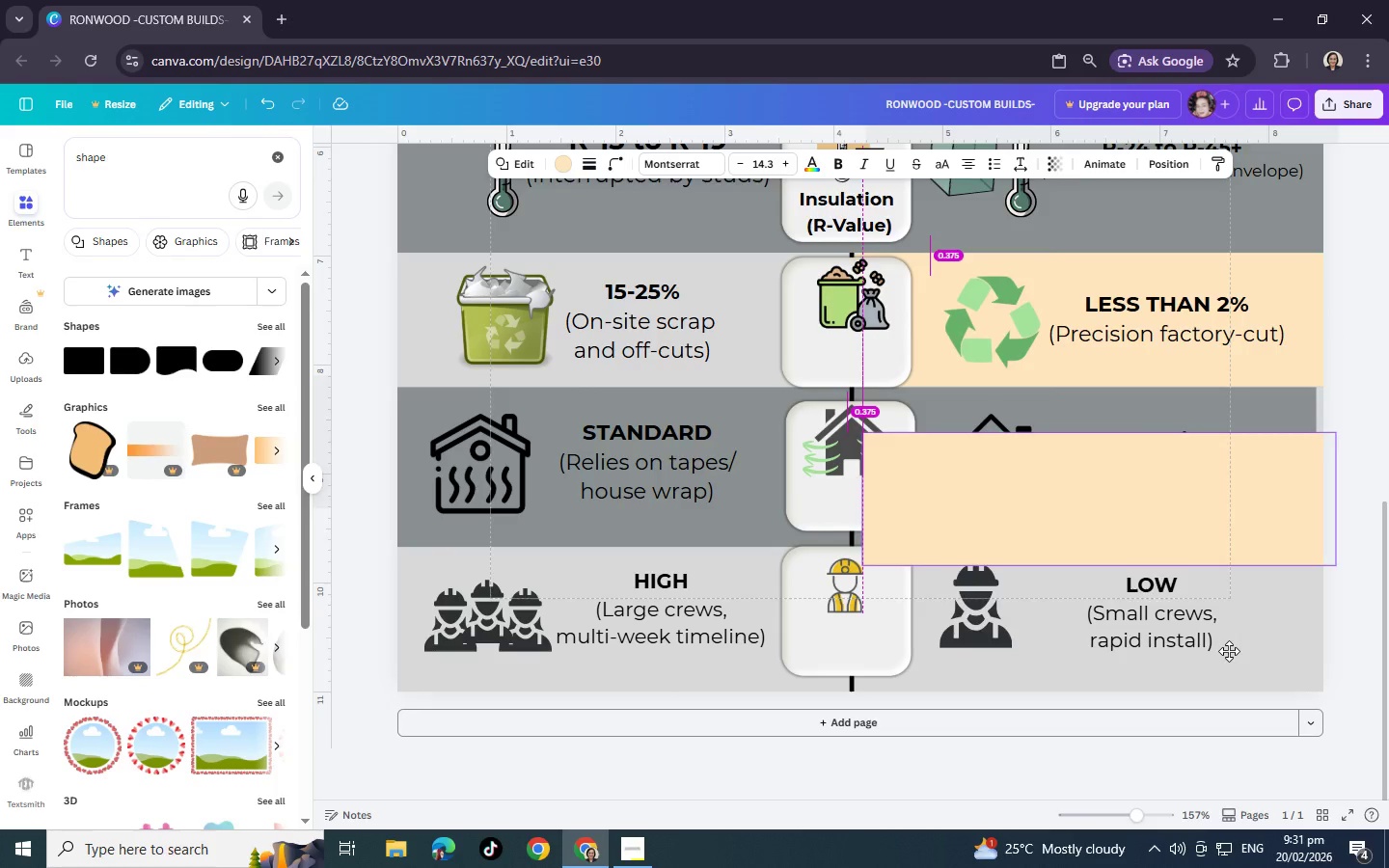 
left_click_drag(start_coordinate=[1235, 364], to_coordinate=[1217, 651])
 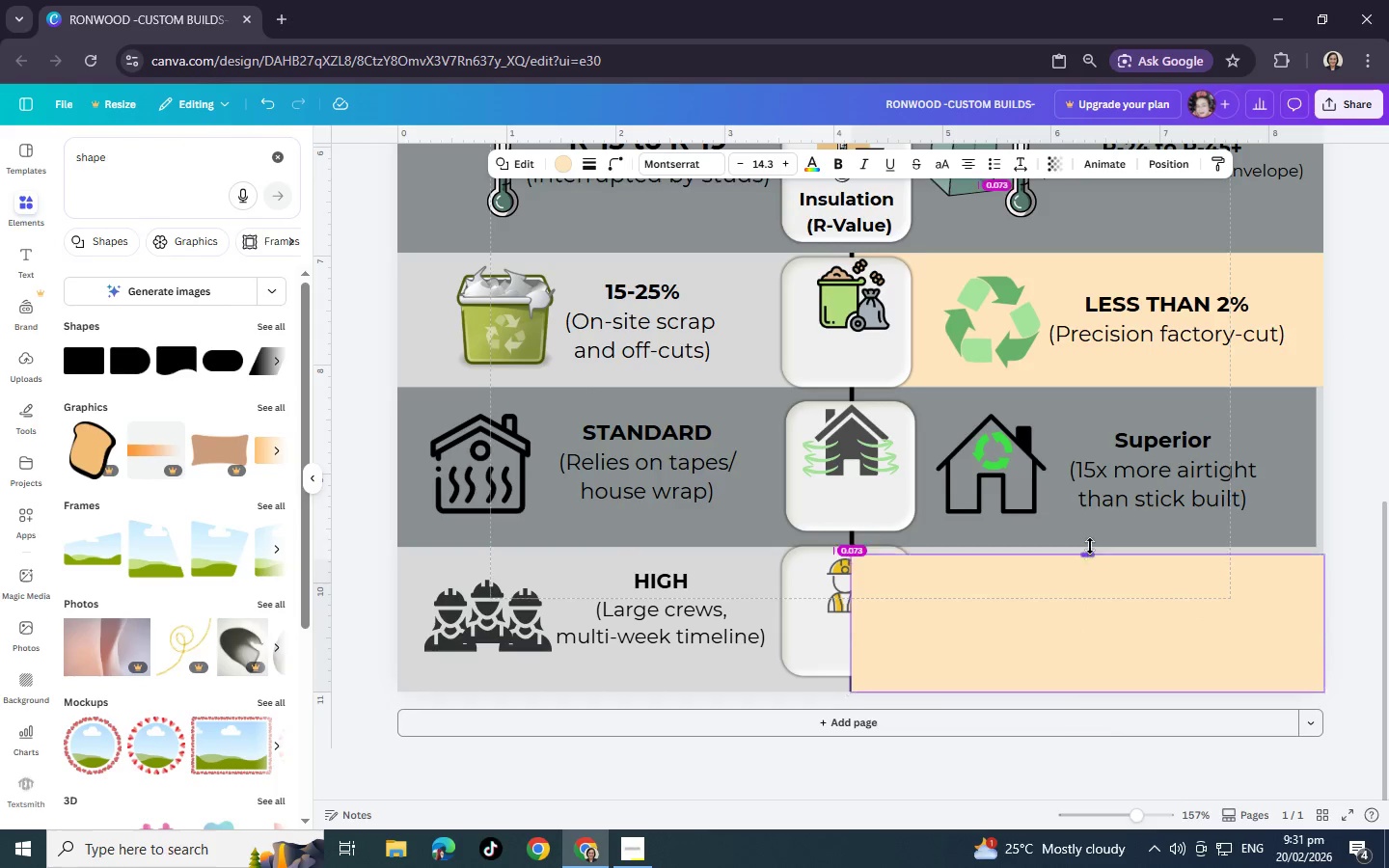 
left_click_drag(start_coordinate=[1090, 561], to_coordinate=[1090, 545])
 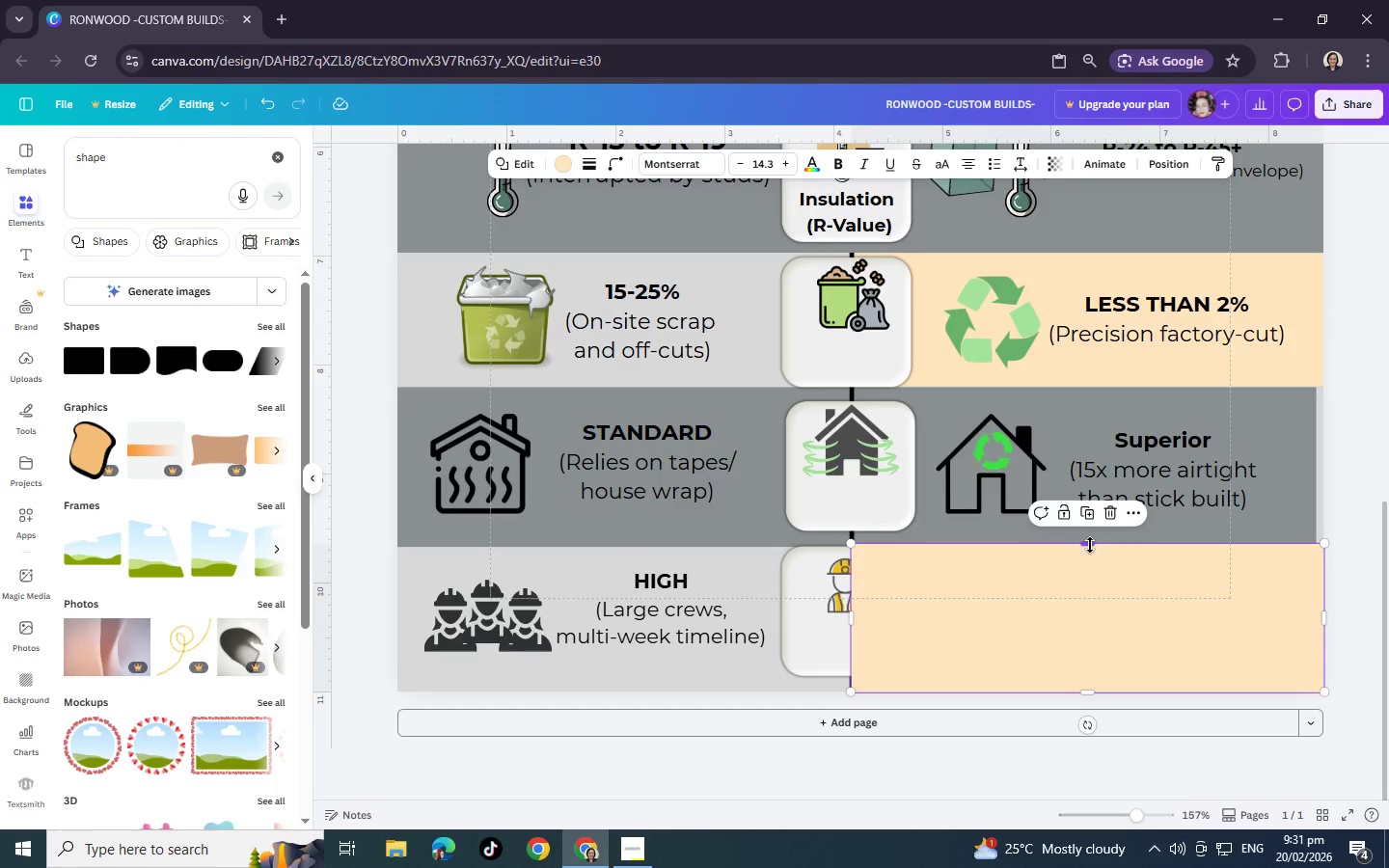 
key(Control+BracketLeft)
 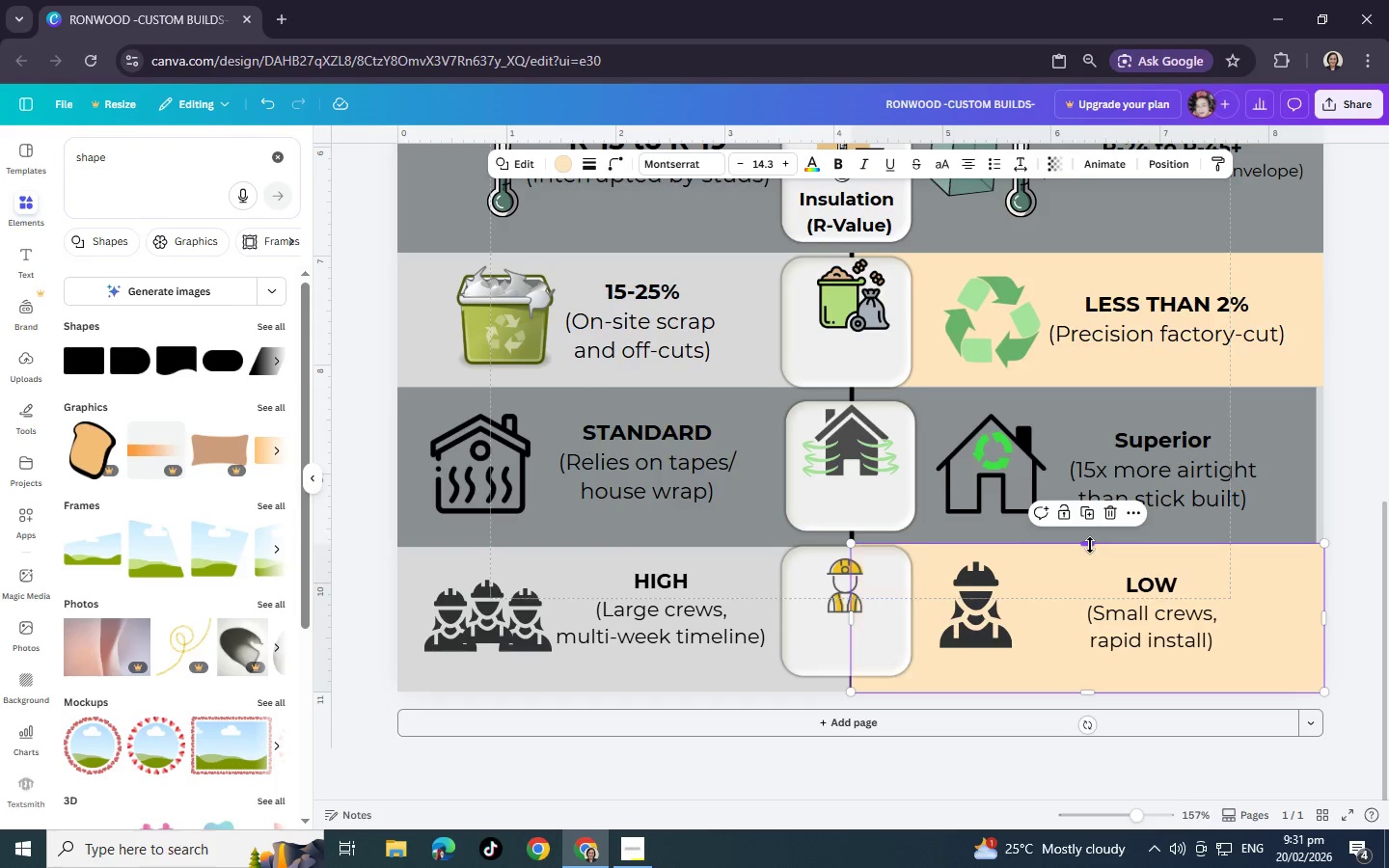 
key(Control+BracketLeft)
 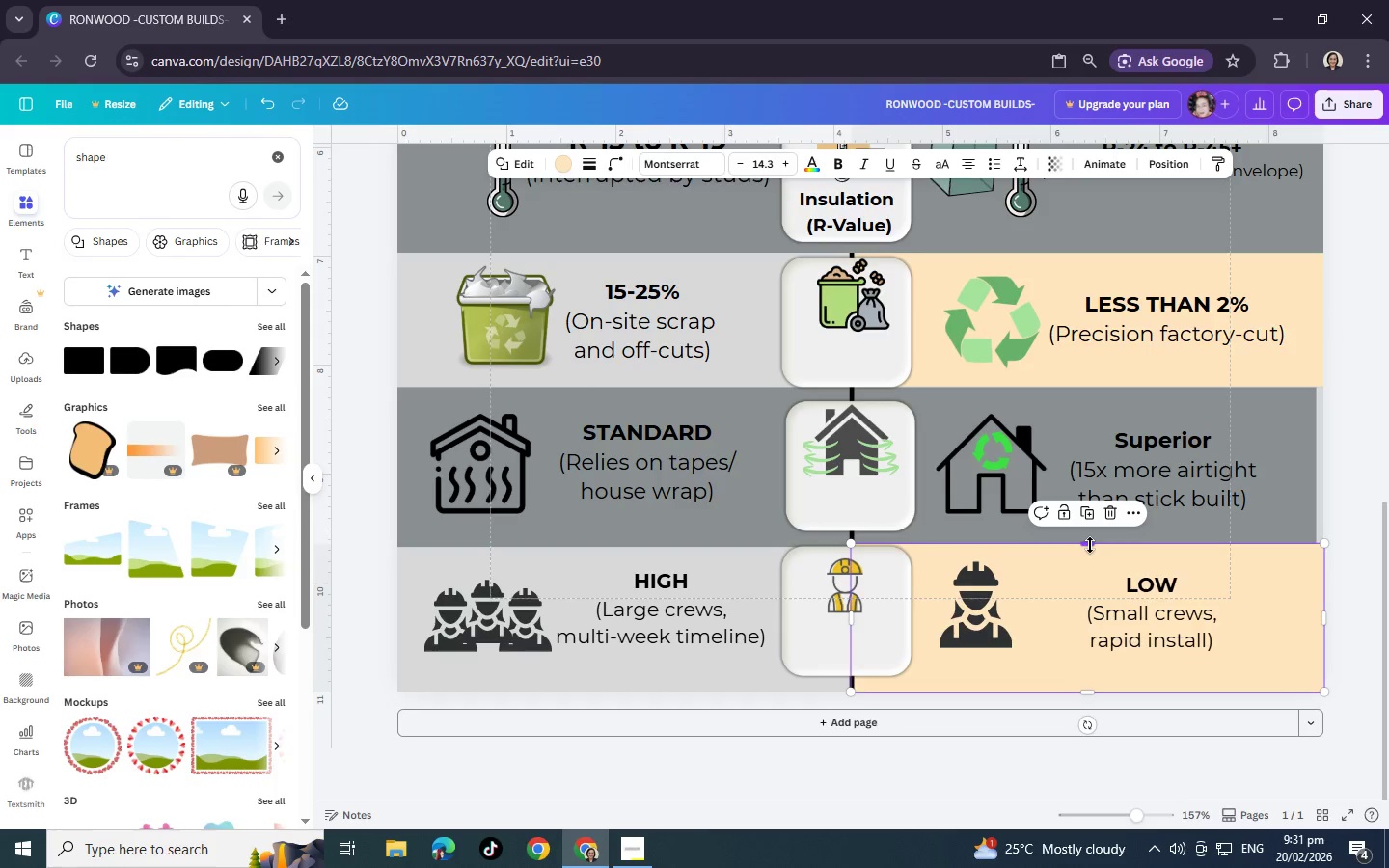 
key(Control+BracketLeft)
 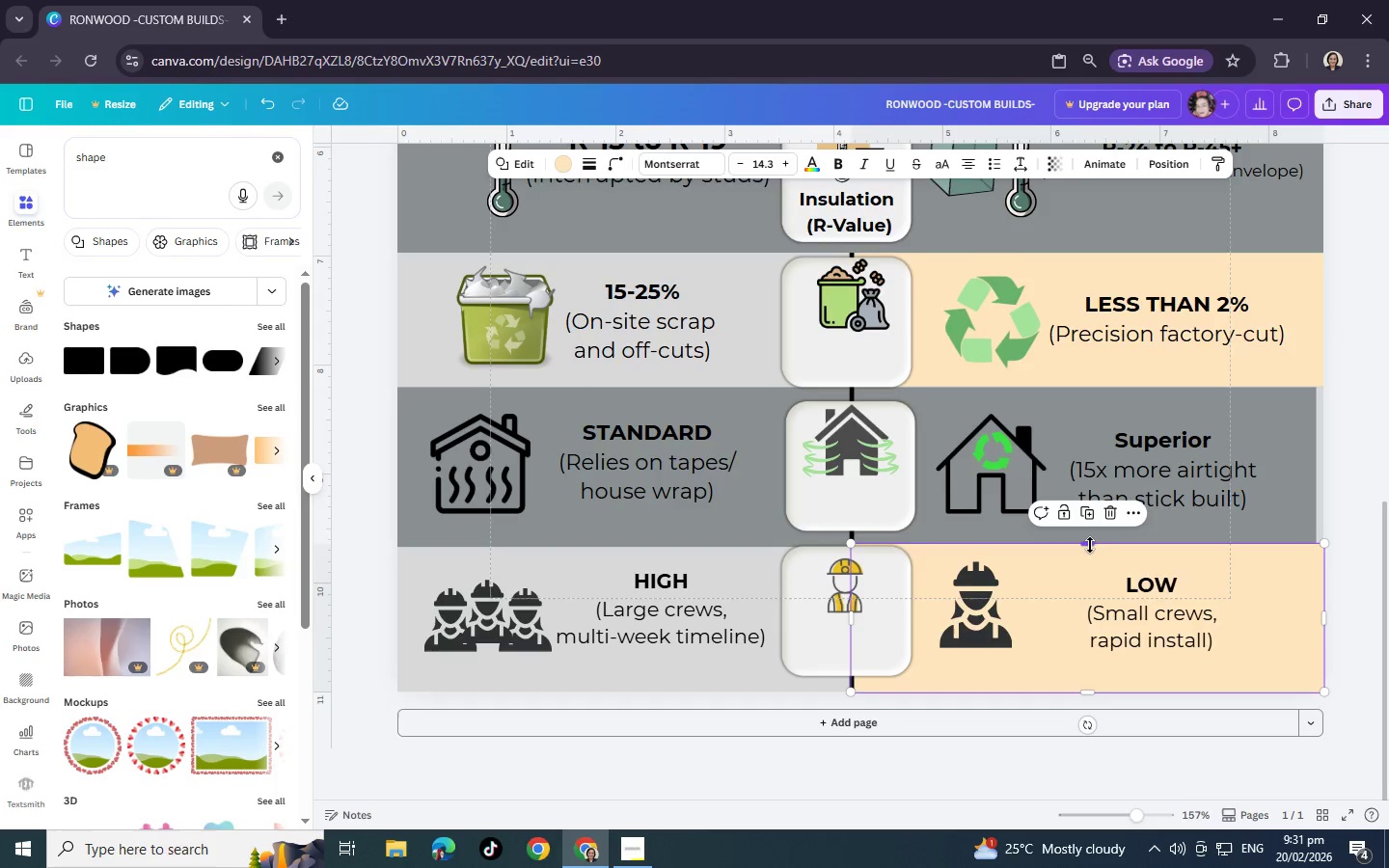 
key(Control+BracketLeft)
 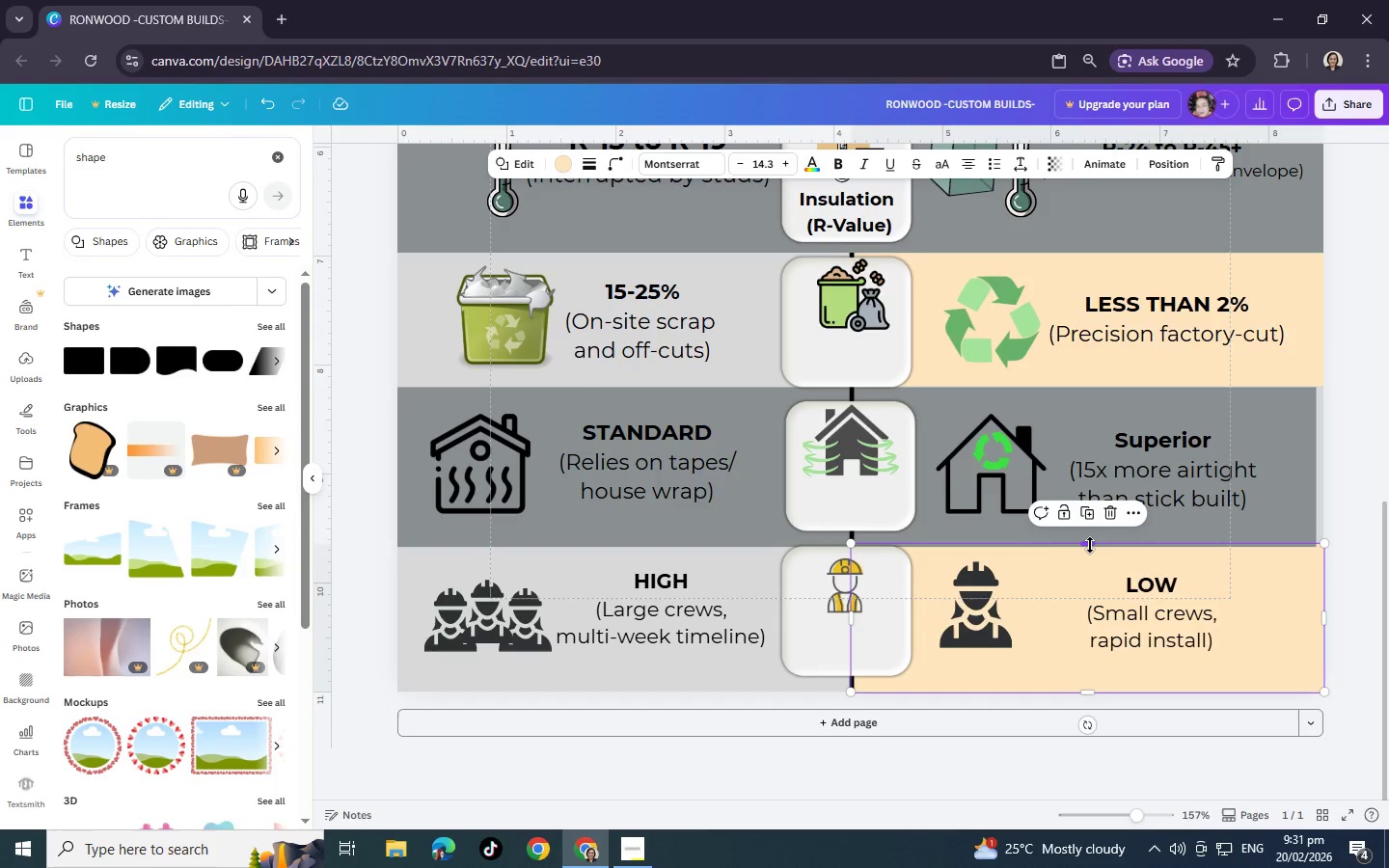 
key(Control+BracketLeft)
 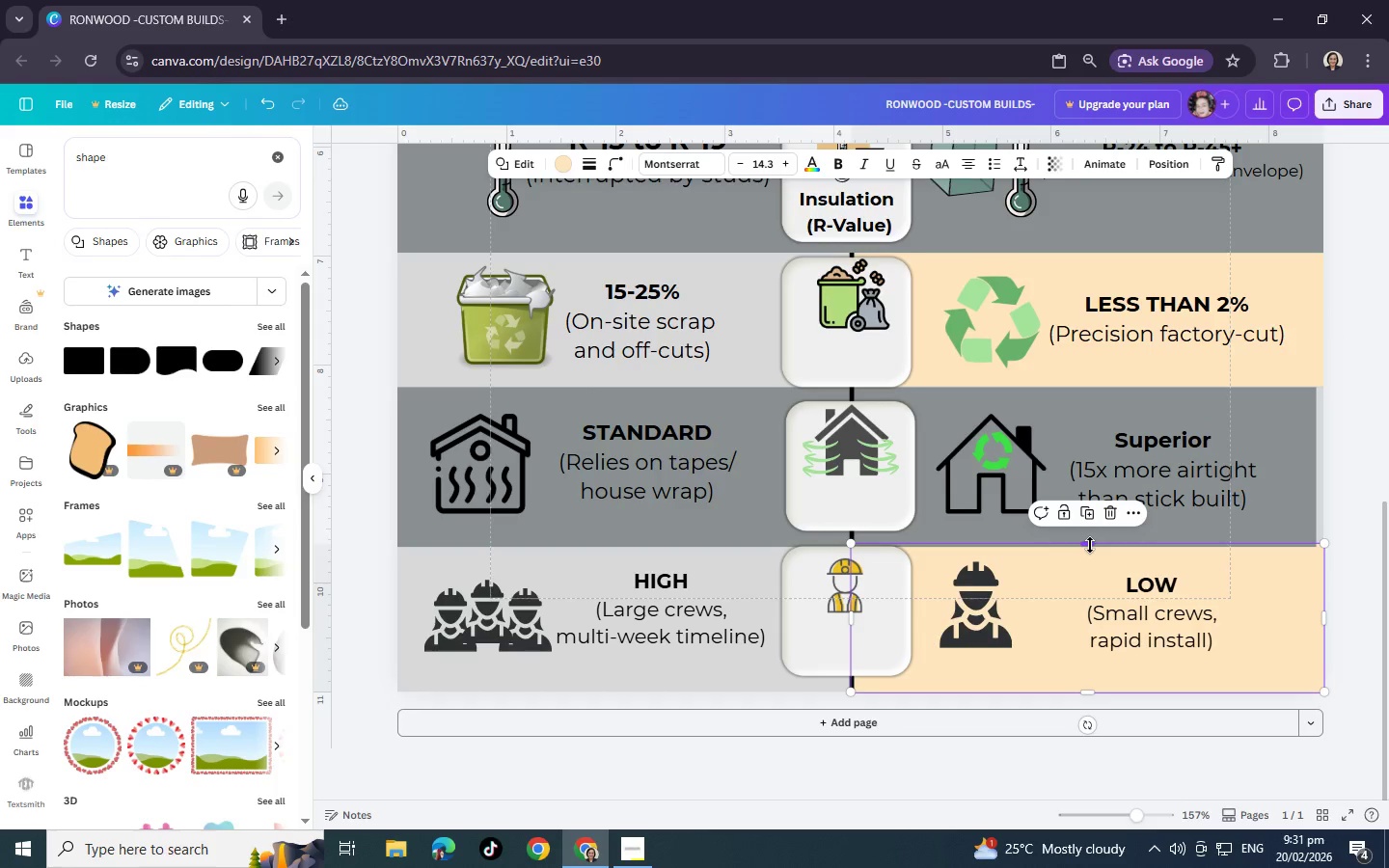 
key(Control+BracketLeft)
 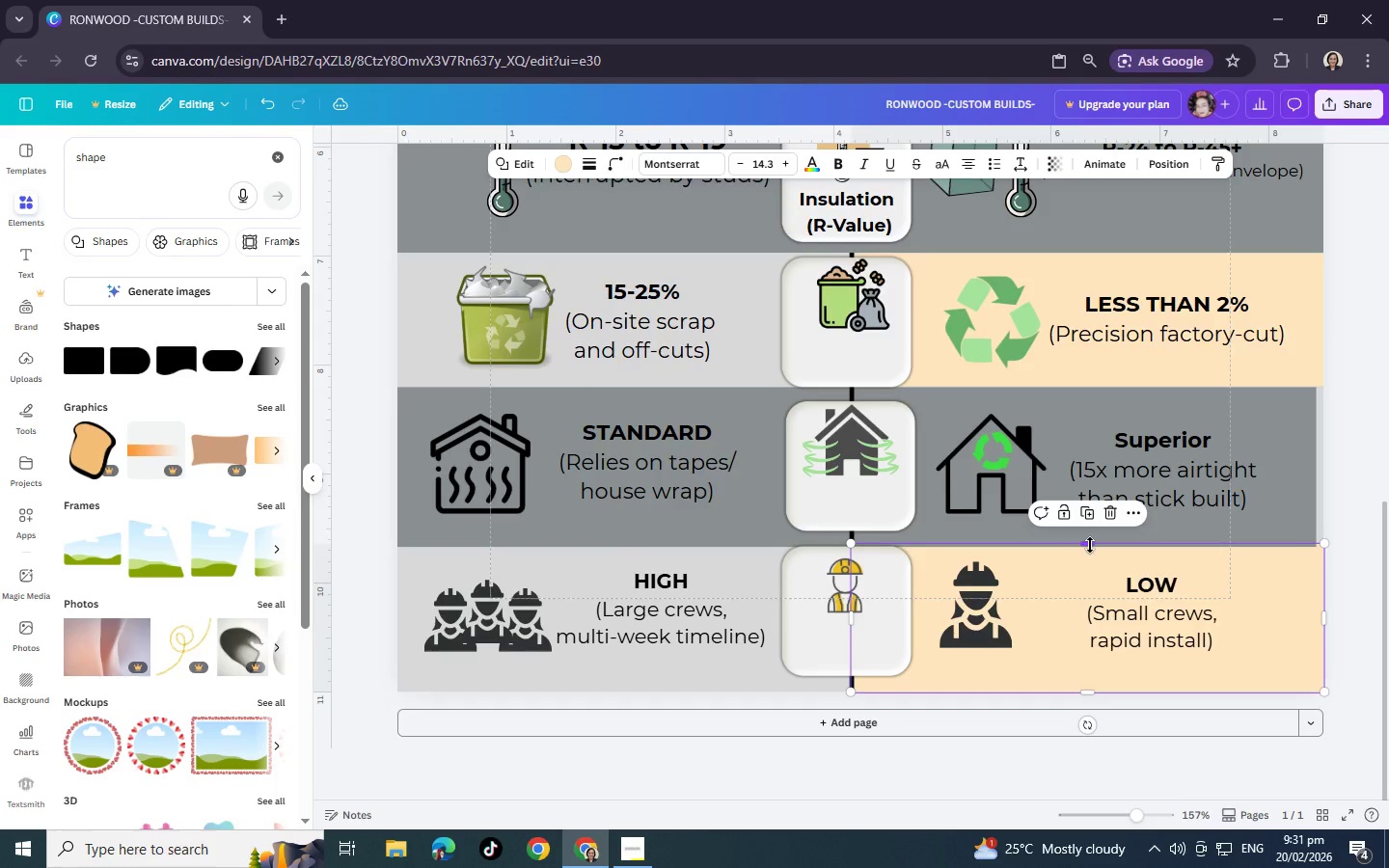 
key(Control+BracketLeft)
 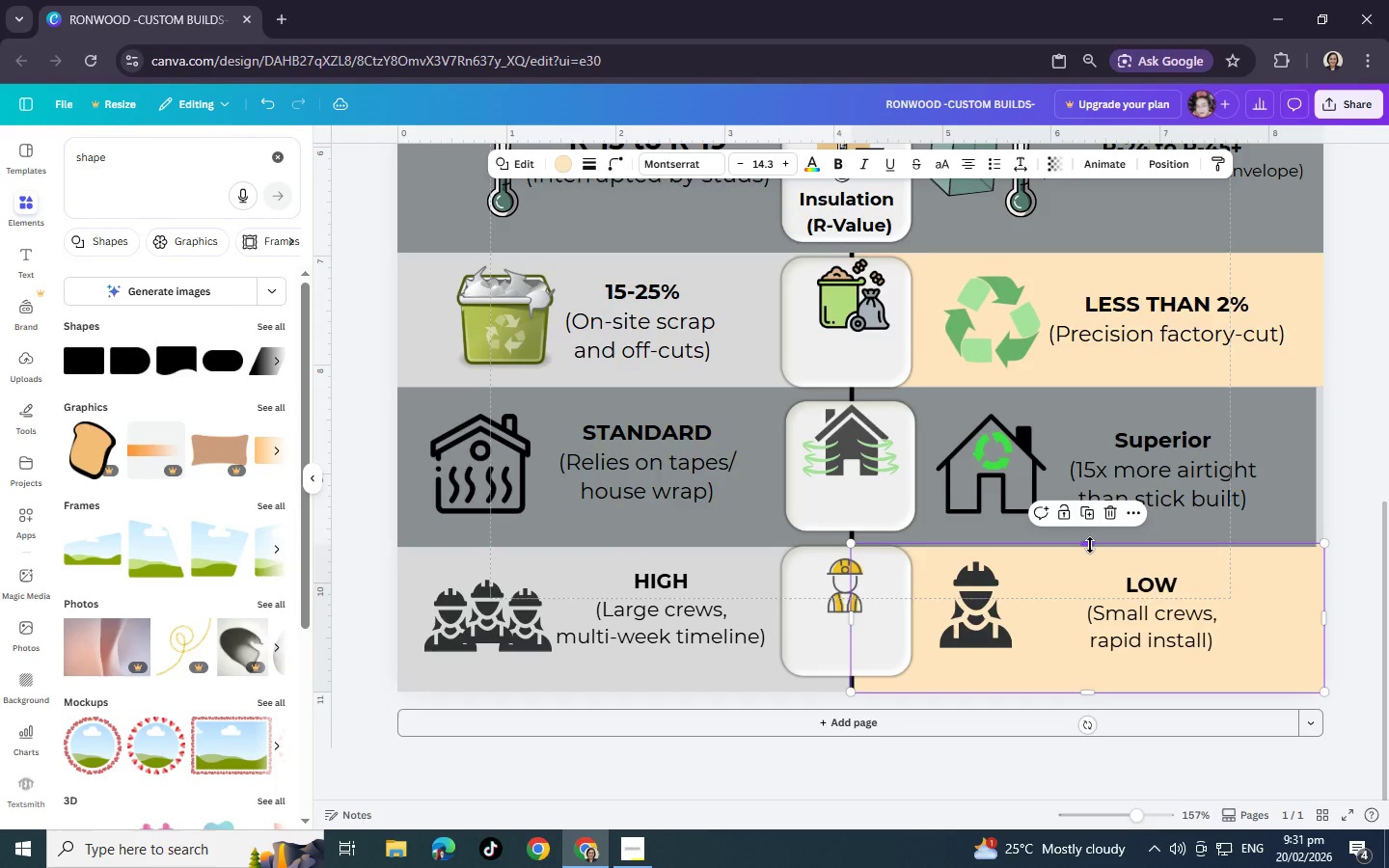 
key(Control+BracketLeft)
 